 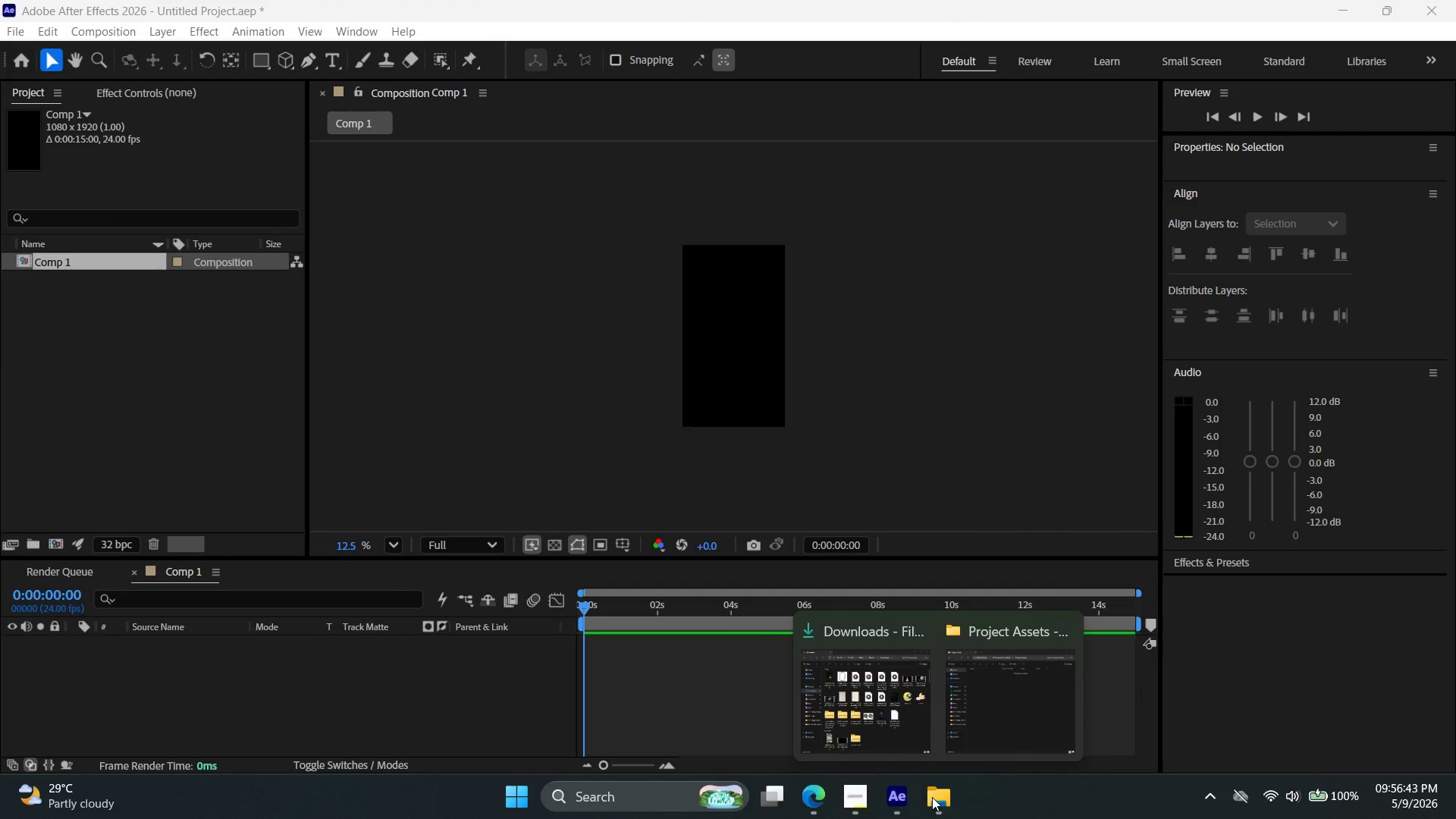 
left_click([978, 700])
 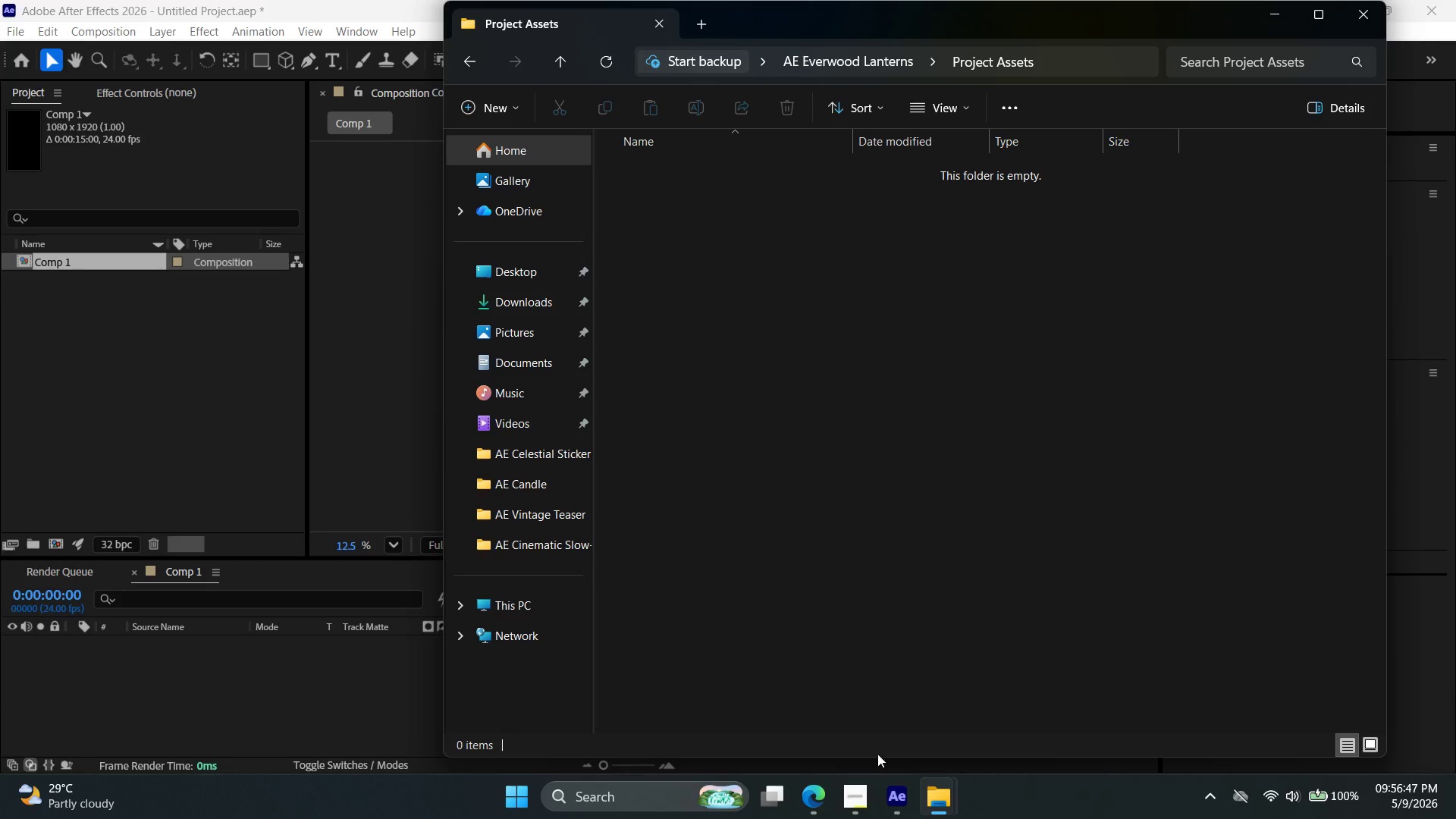 
left_click([946, 805])
 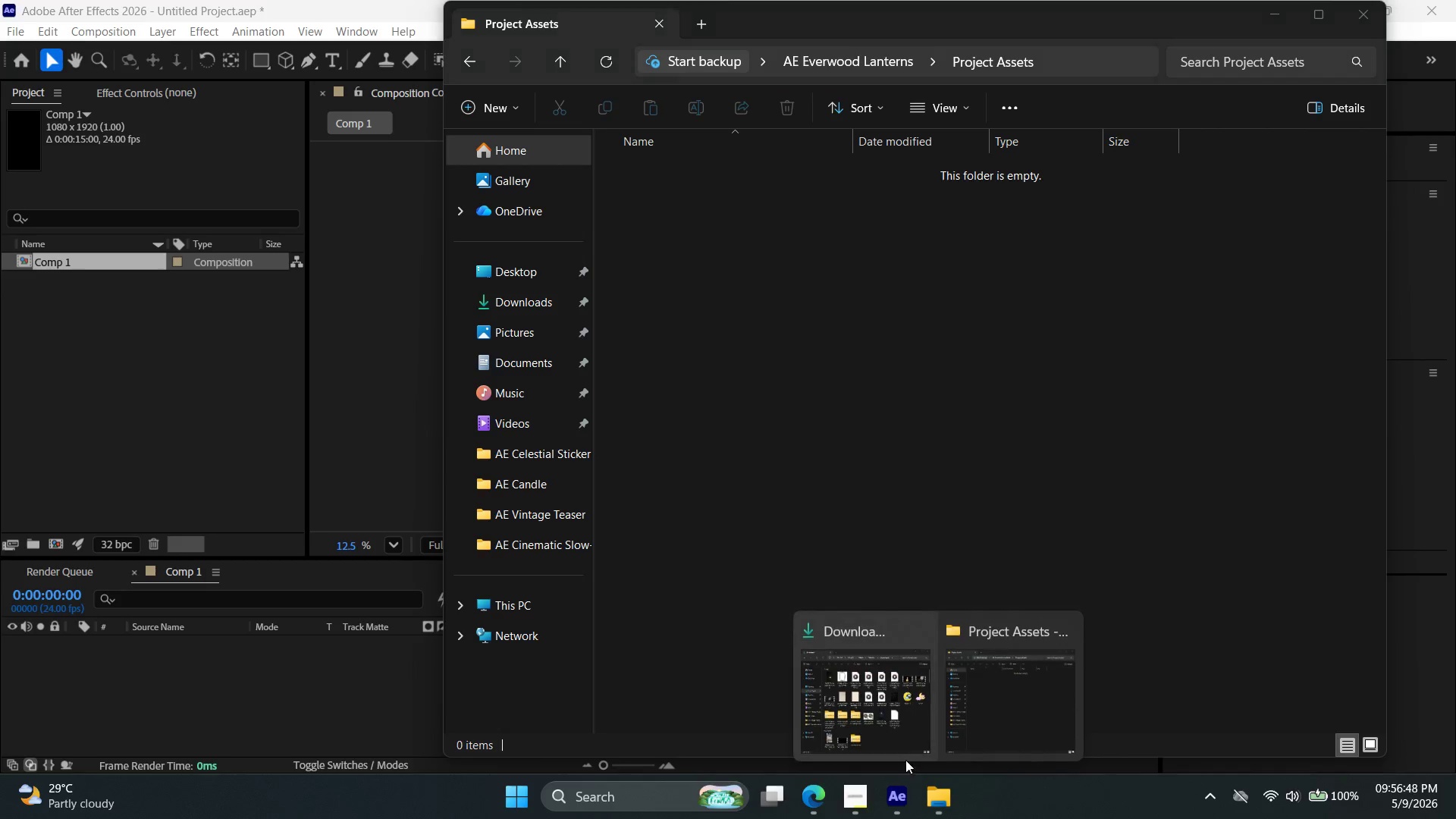 
left_click([893, 714])
 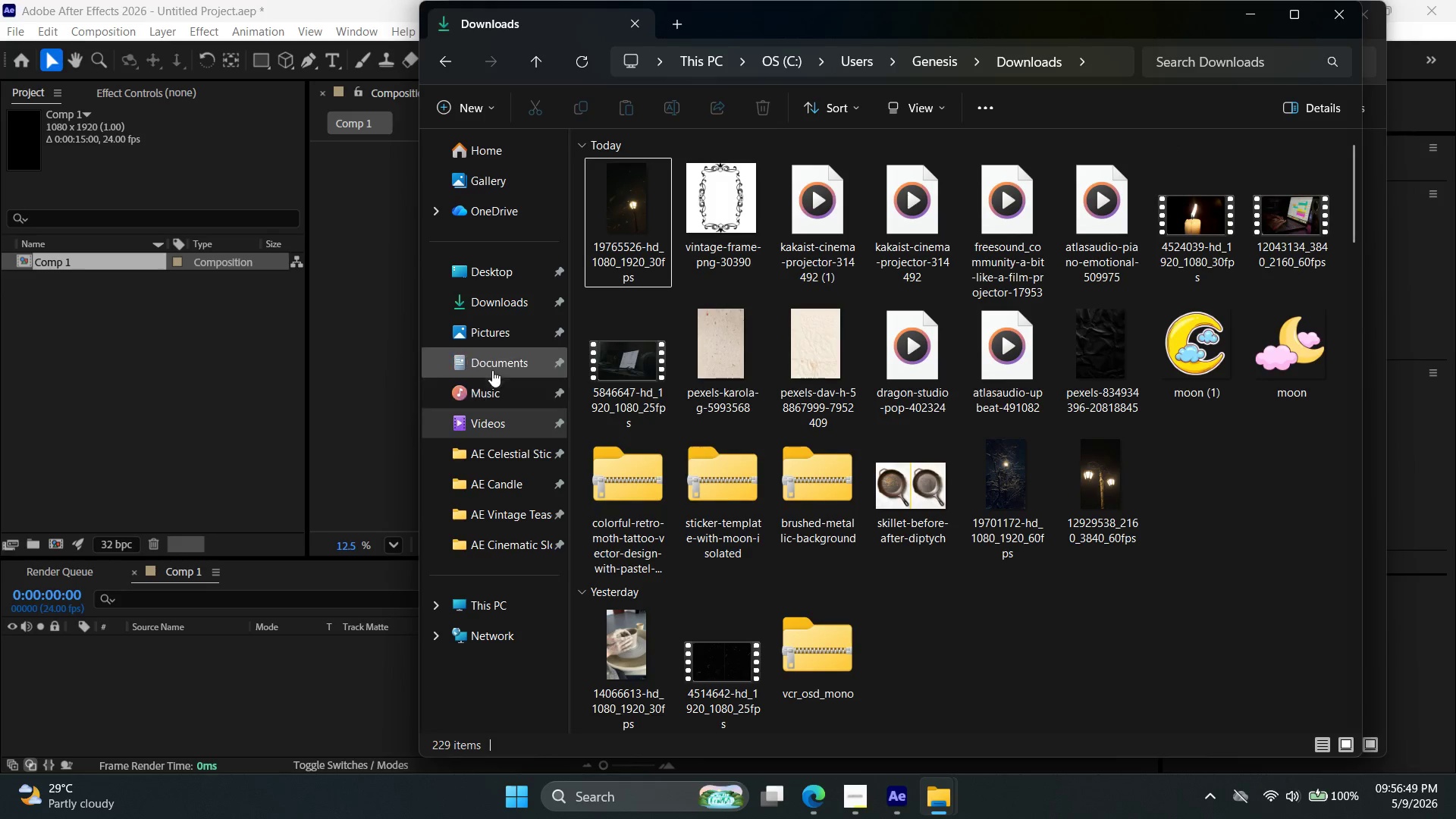 
left_click([504, 308])
 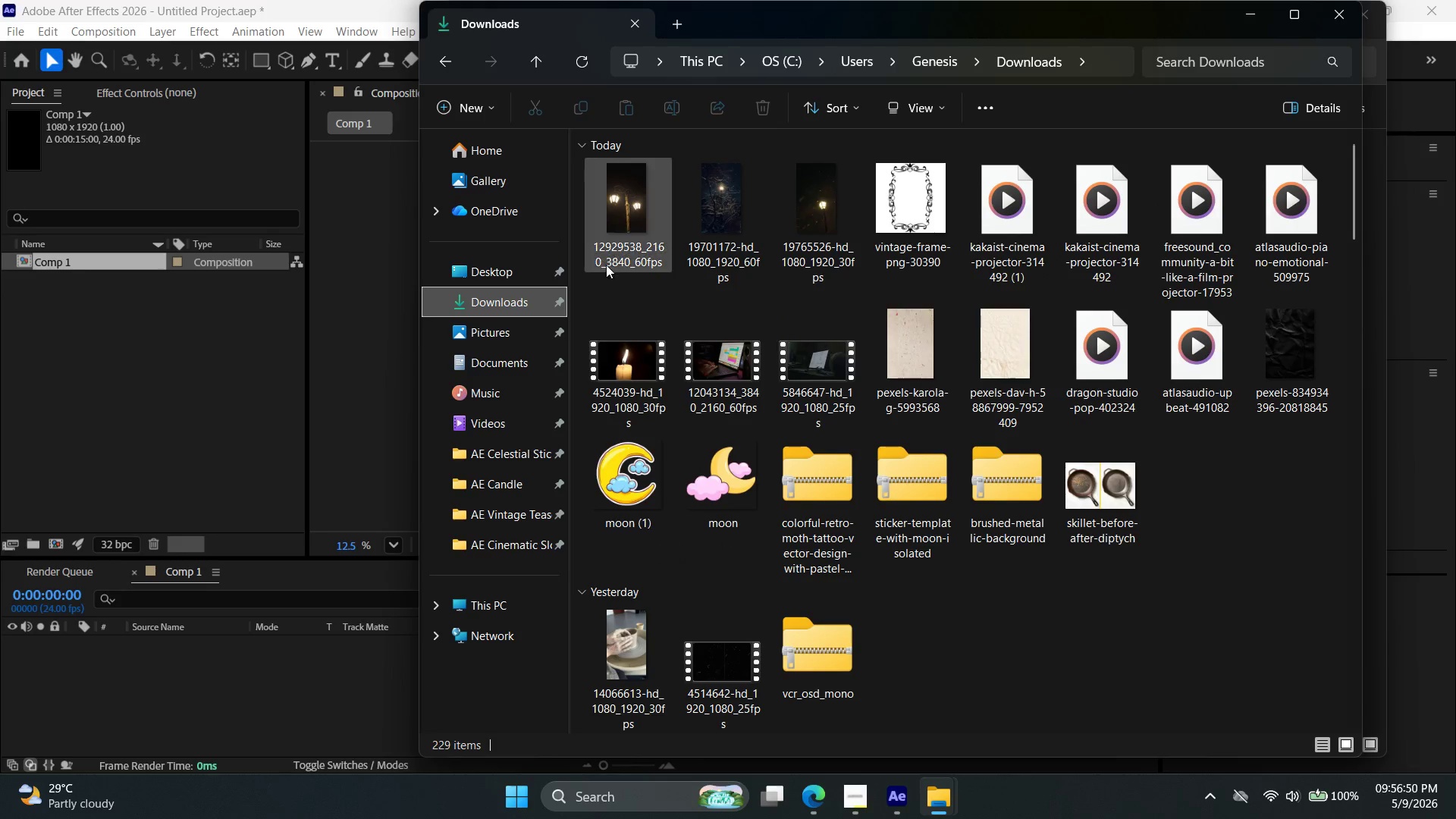 
left_click([626, 217])
 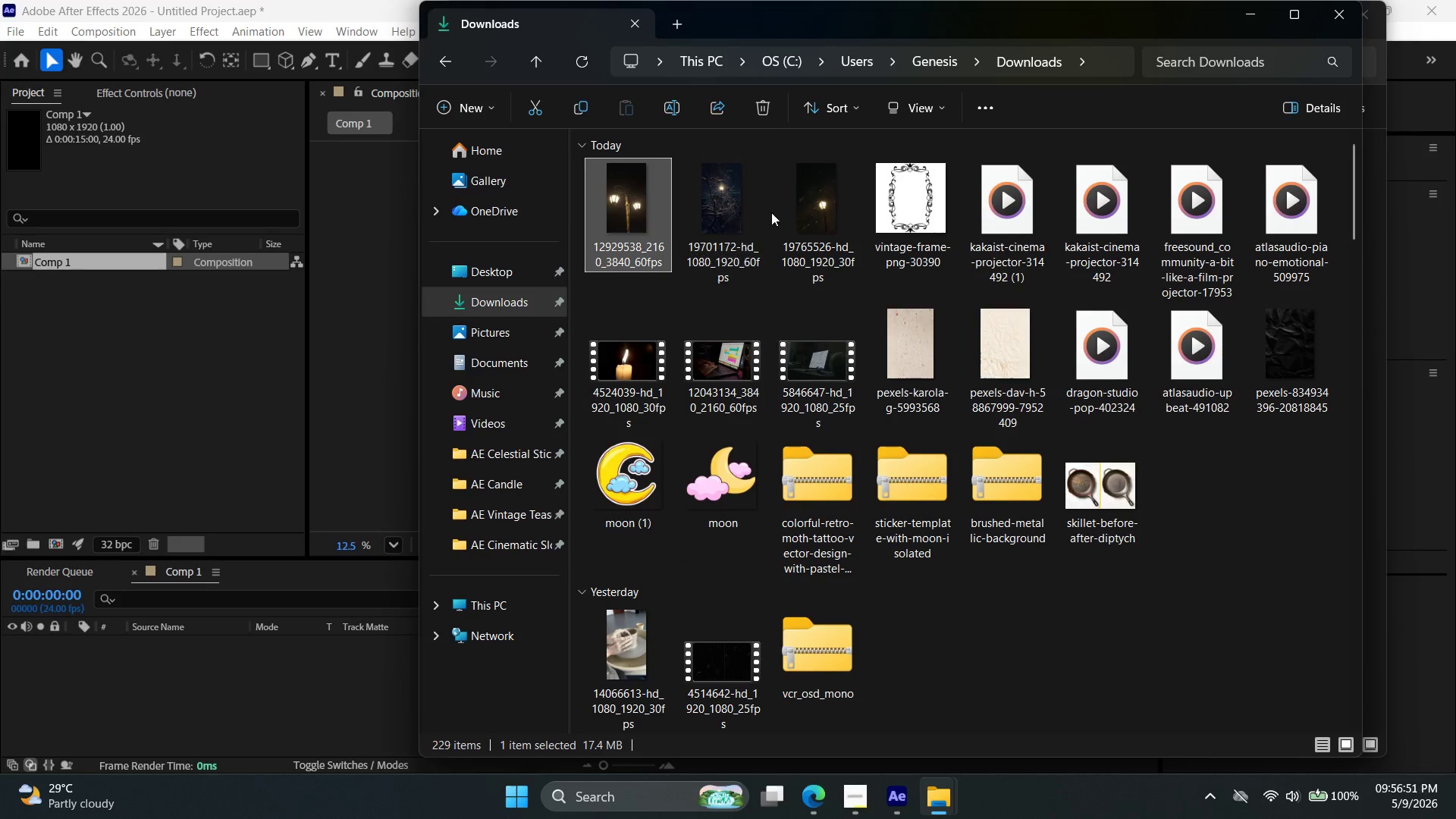 
hold_key(key=ShiftLeft, duration=0.41)
left_click([777, 212])
 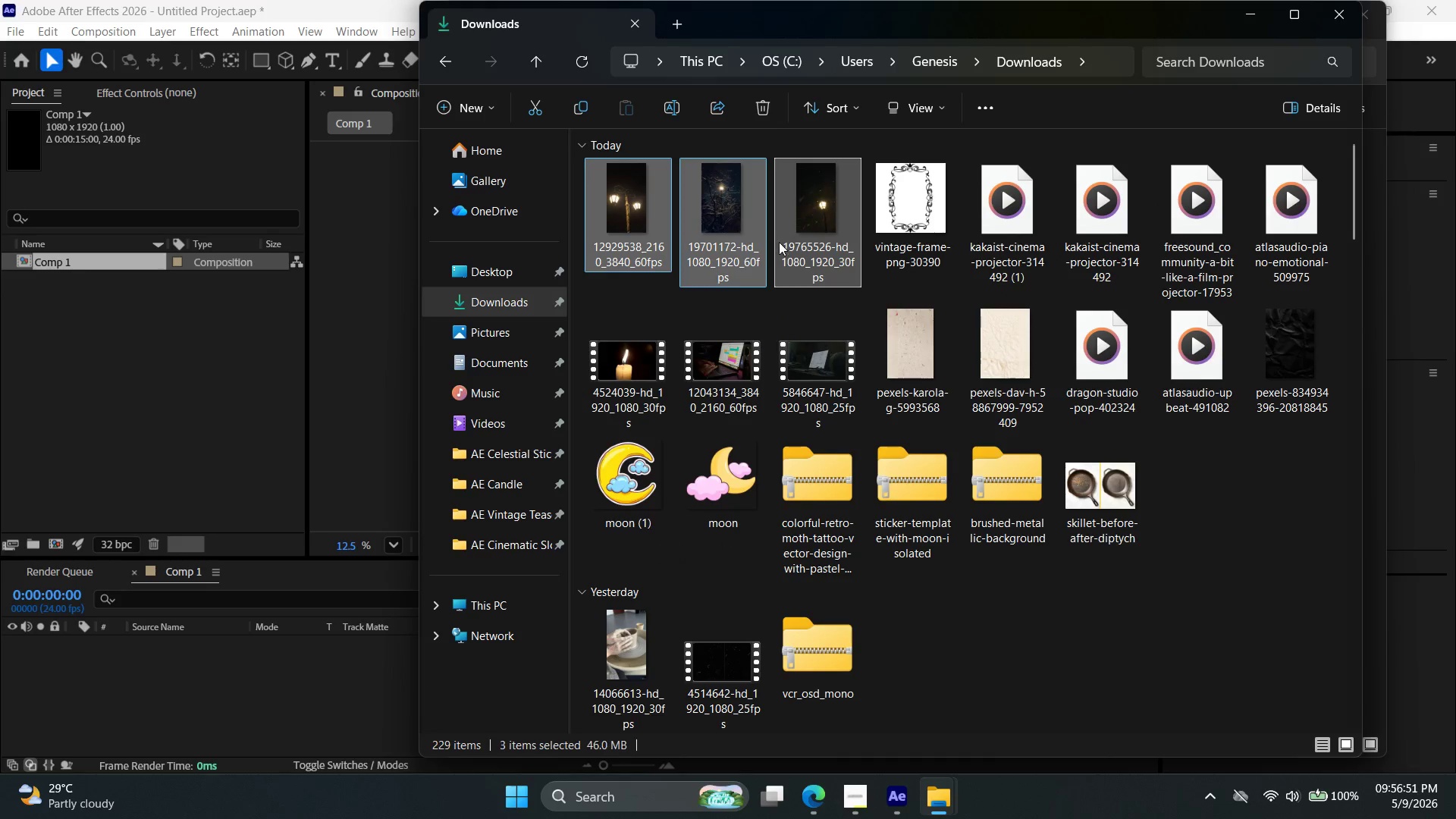 
key(Control+X)
 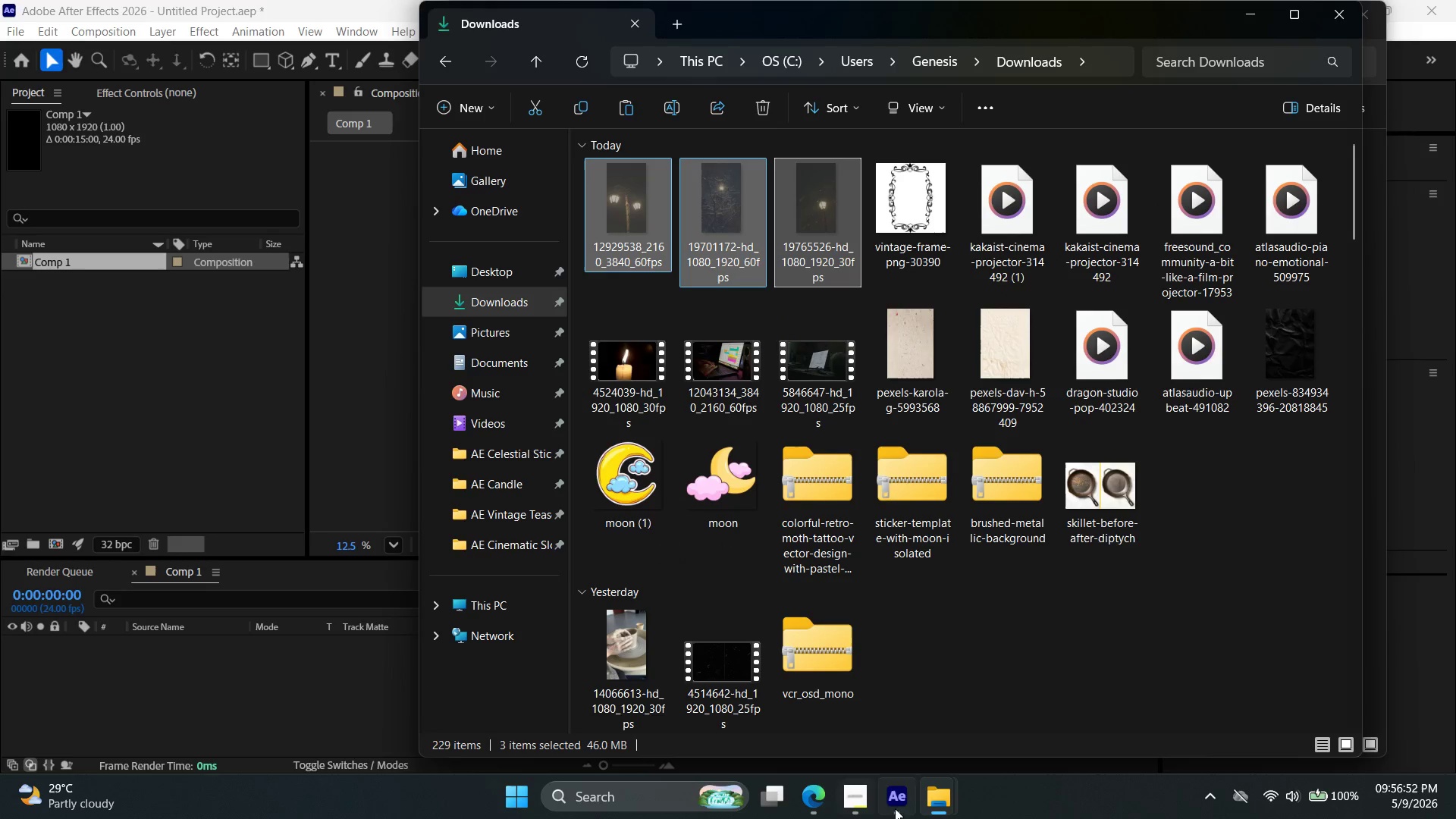 
left_click([934, 797])
 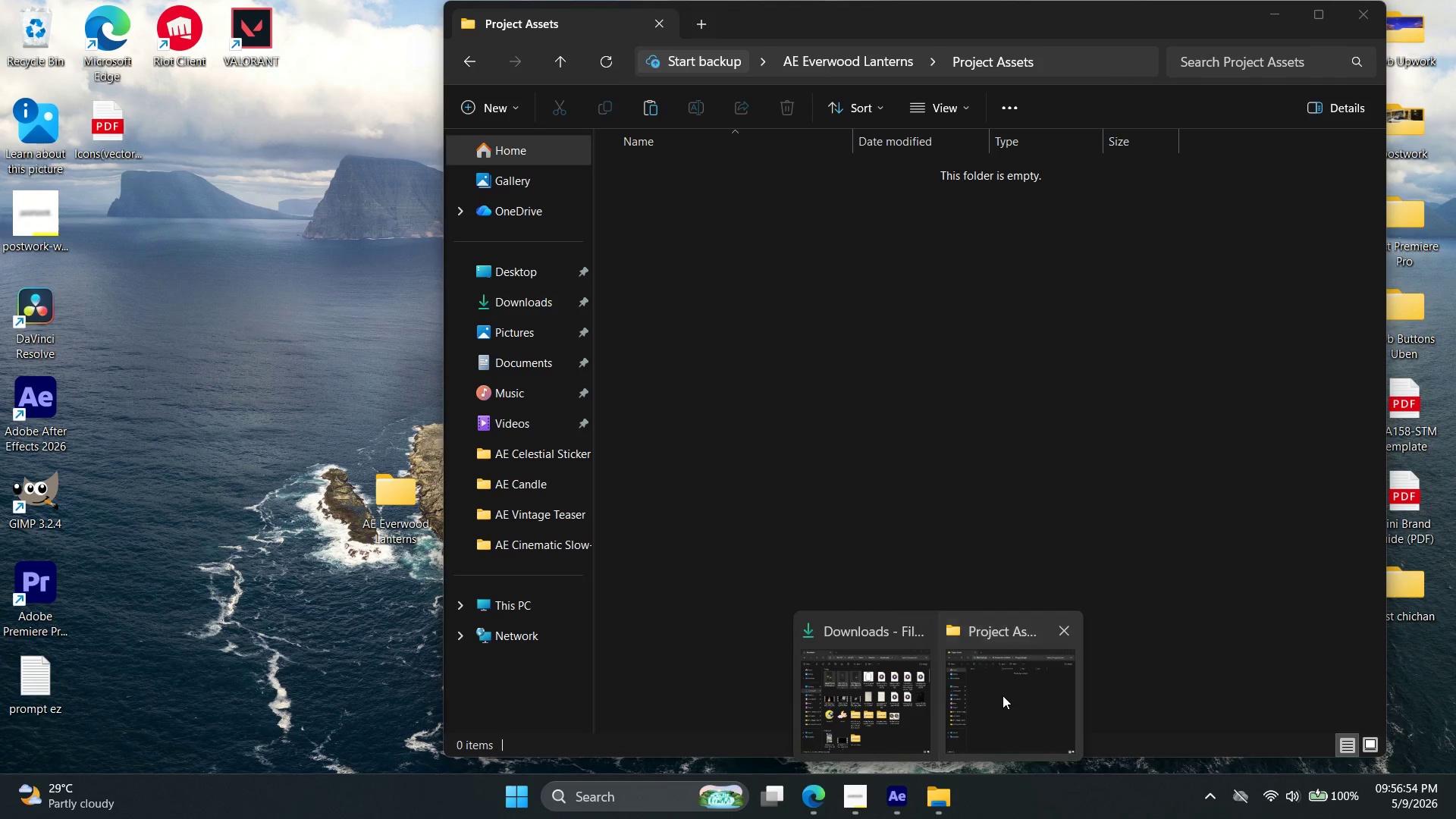 
double_click([723, 460])
 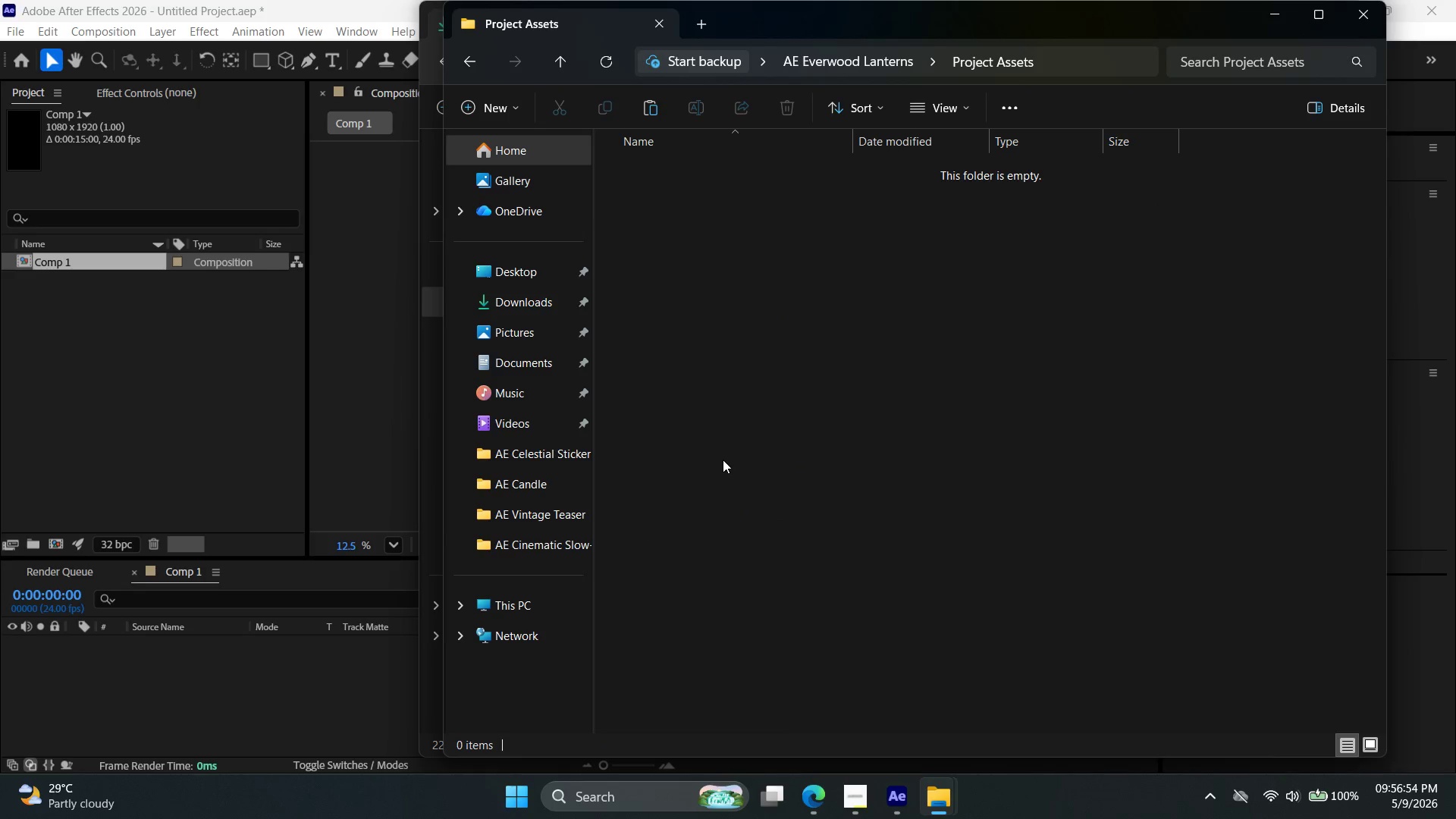 
key(Control+V)
 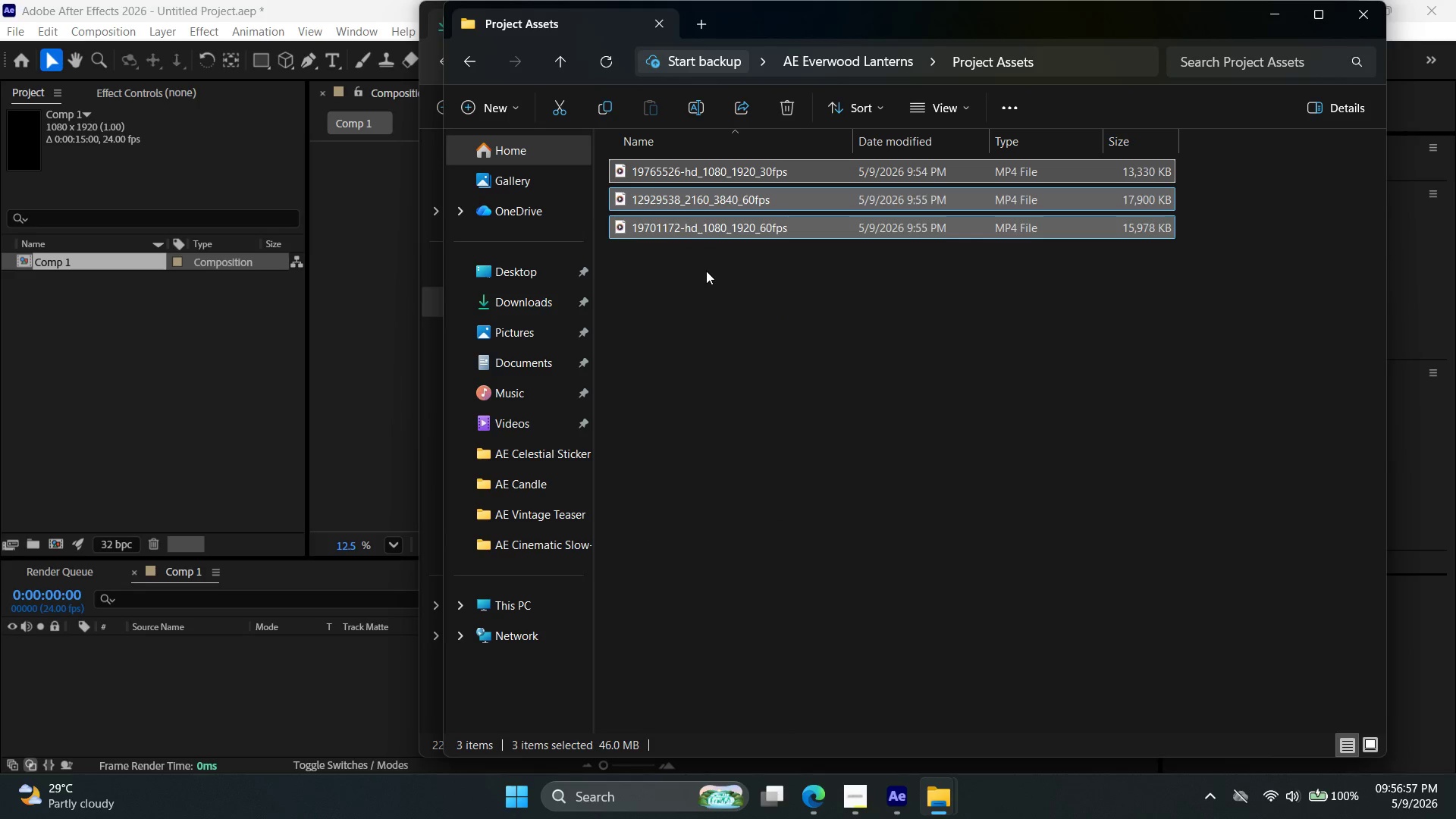 
right_click([721, 241])
 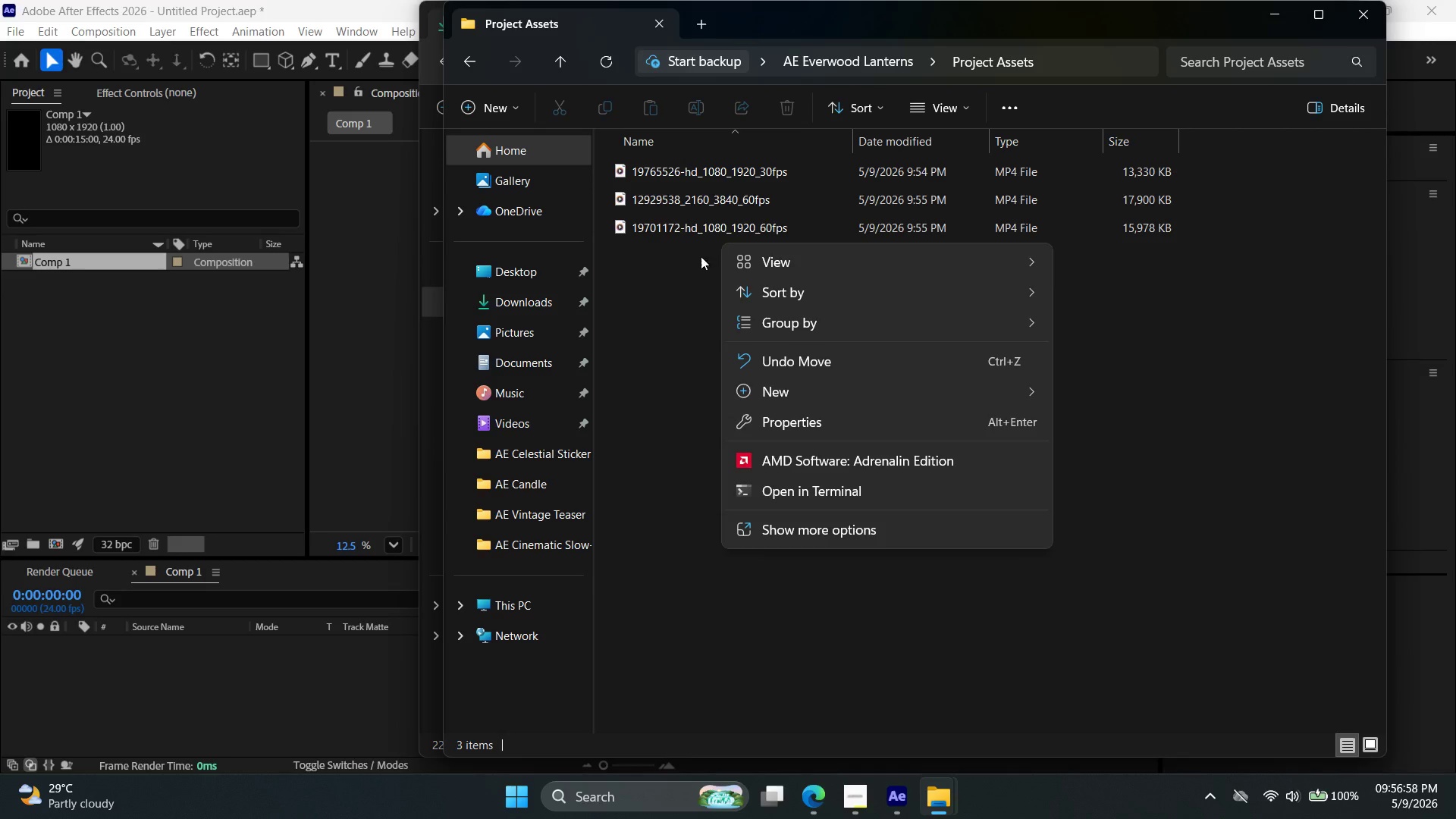 
left_click_drag(start_coordinate=[686, 281], to_coordinate=[672, 154])
 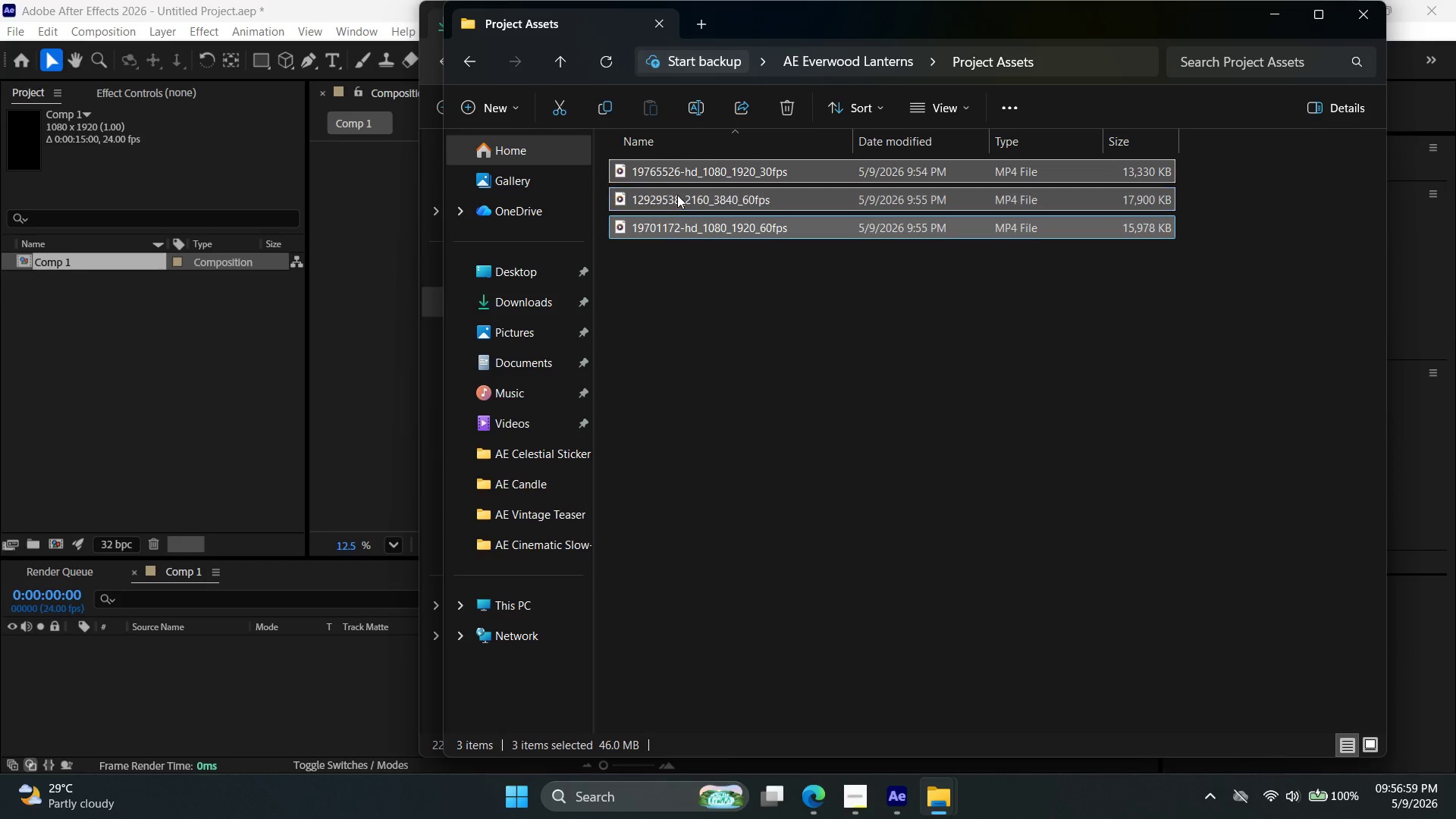 
right_click([677, 195])
 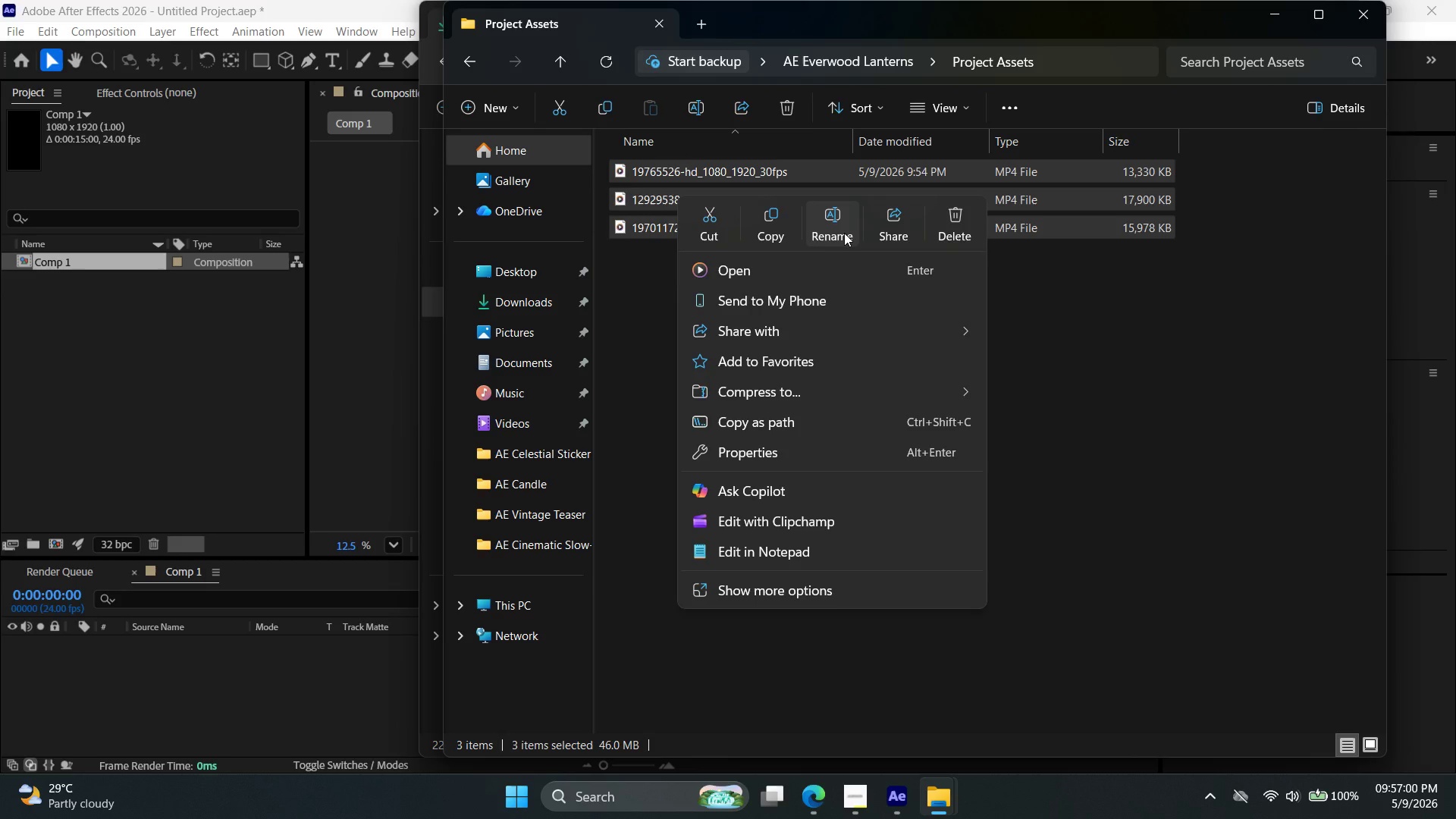 
left_click([844, 233])
 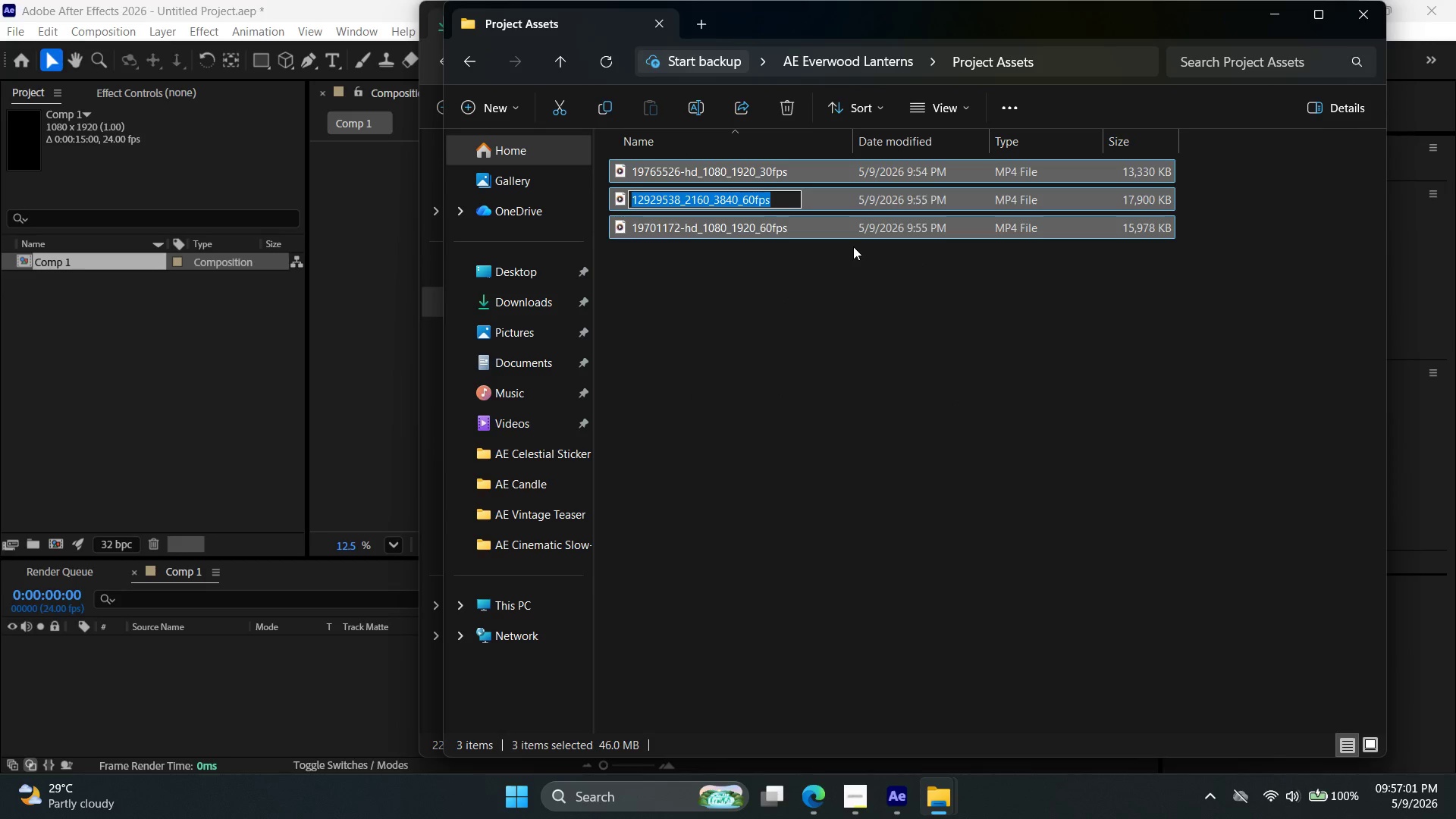 
type(Lanterns)
key(Backspace)
 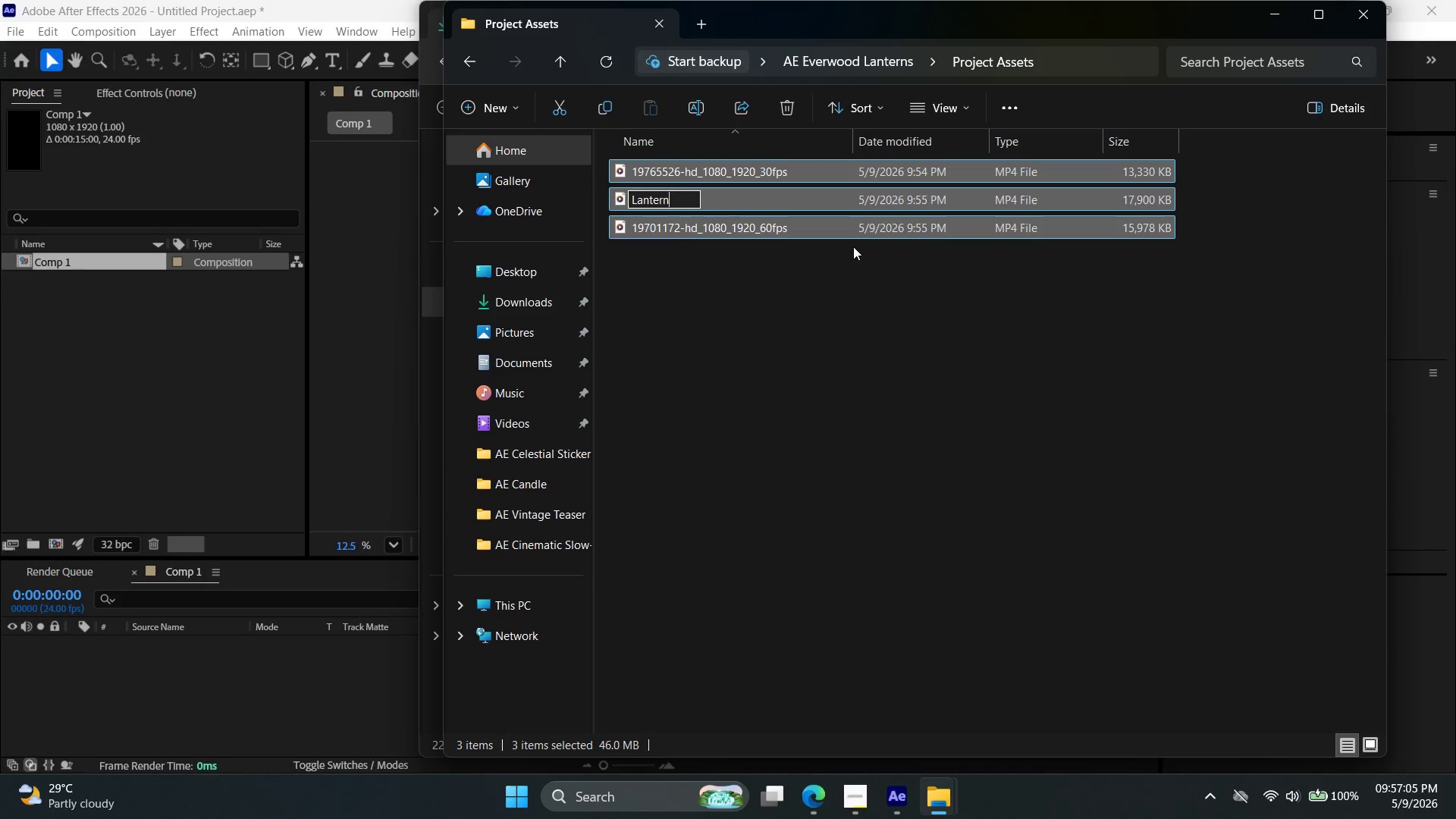 
key(Enter)
 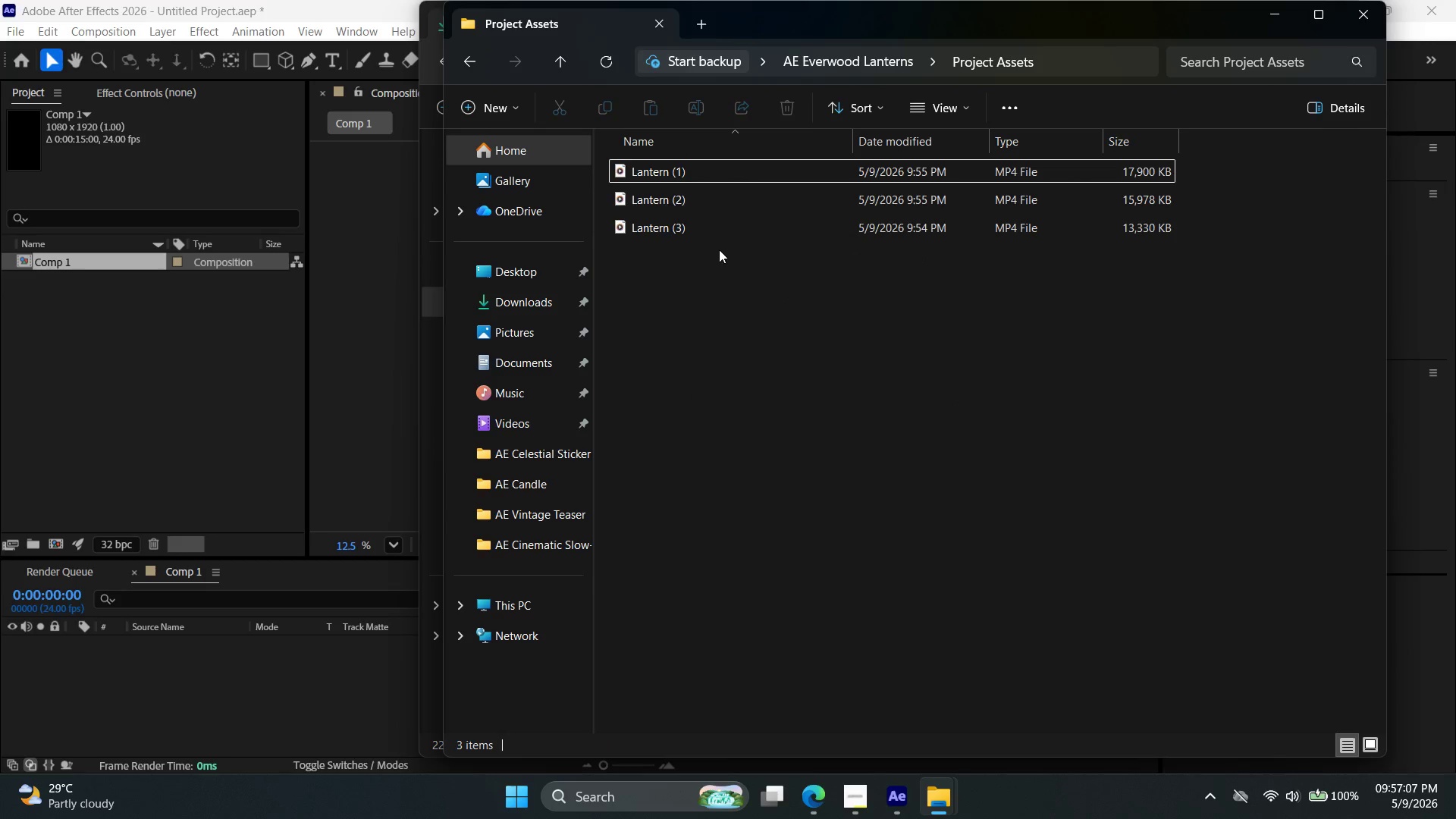 
left_click_drag(start_coordinate=[720, 292], to_coordinate=[691, 135])
 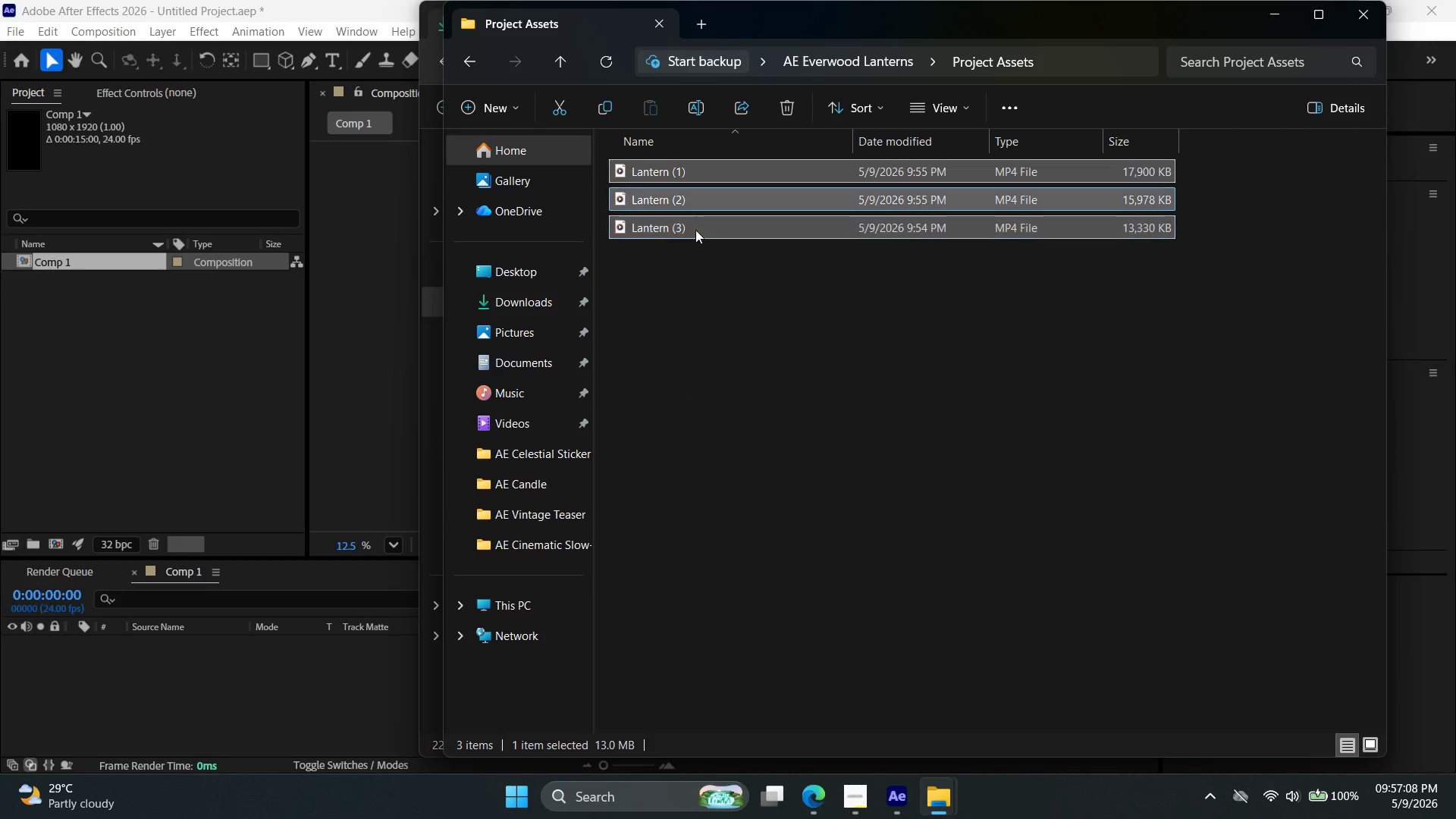 
right_click([696, 230])
 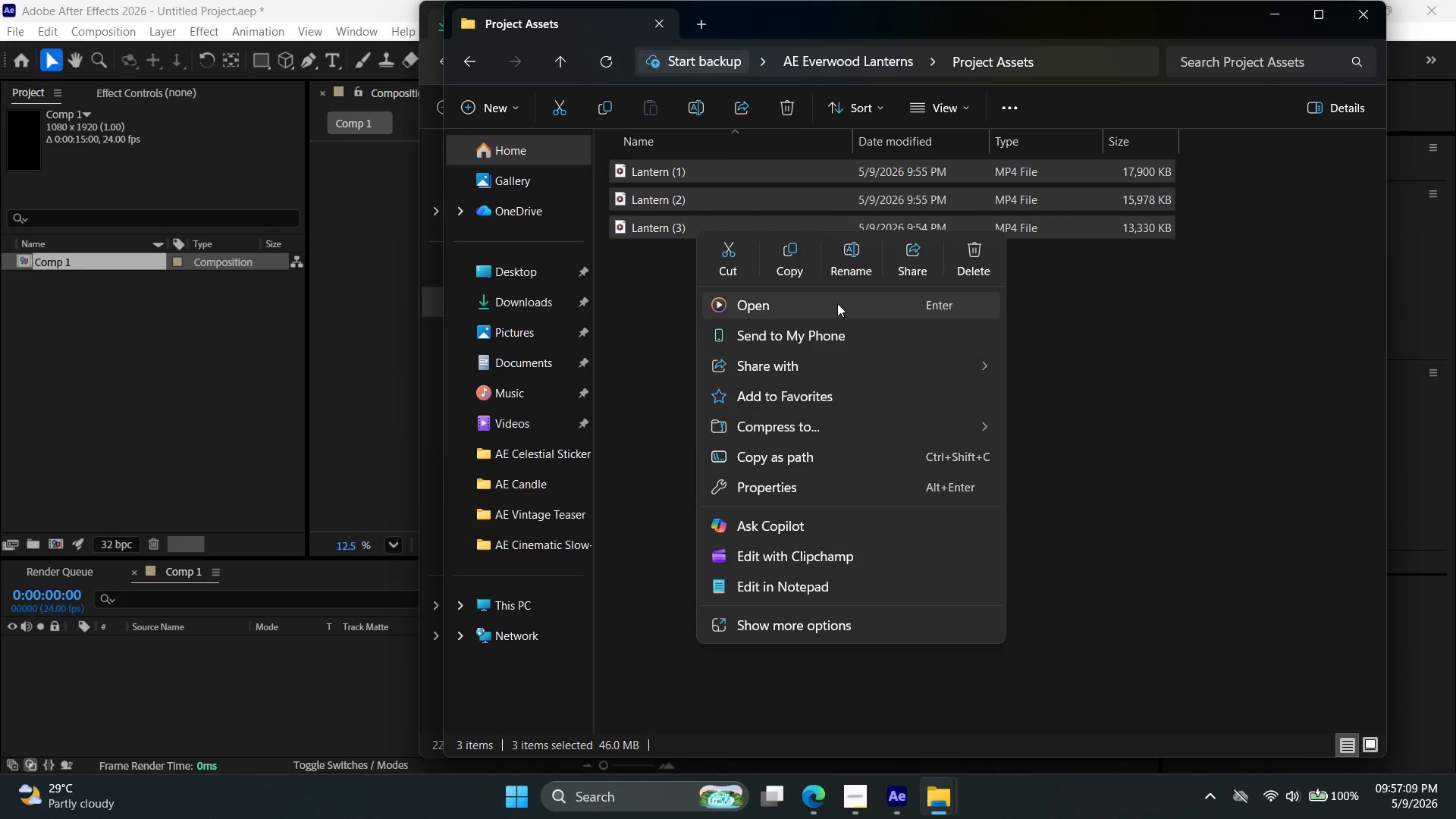 
left_click([856, 269])
 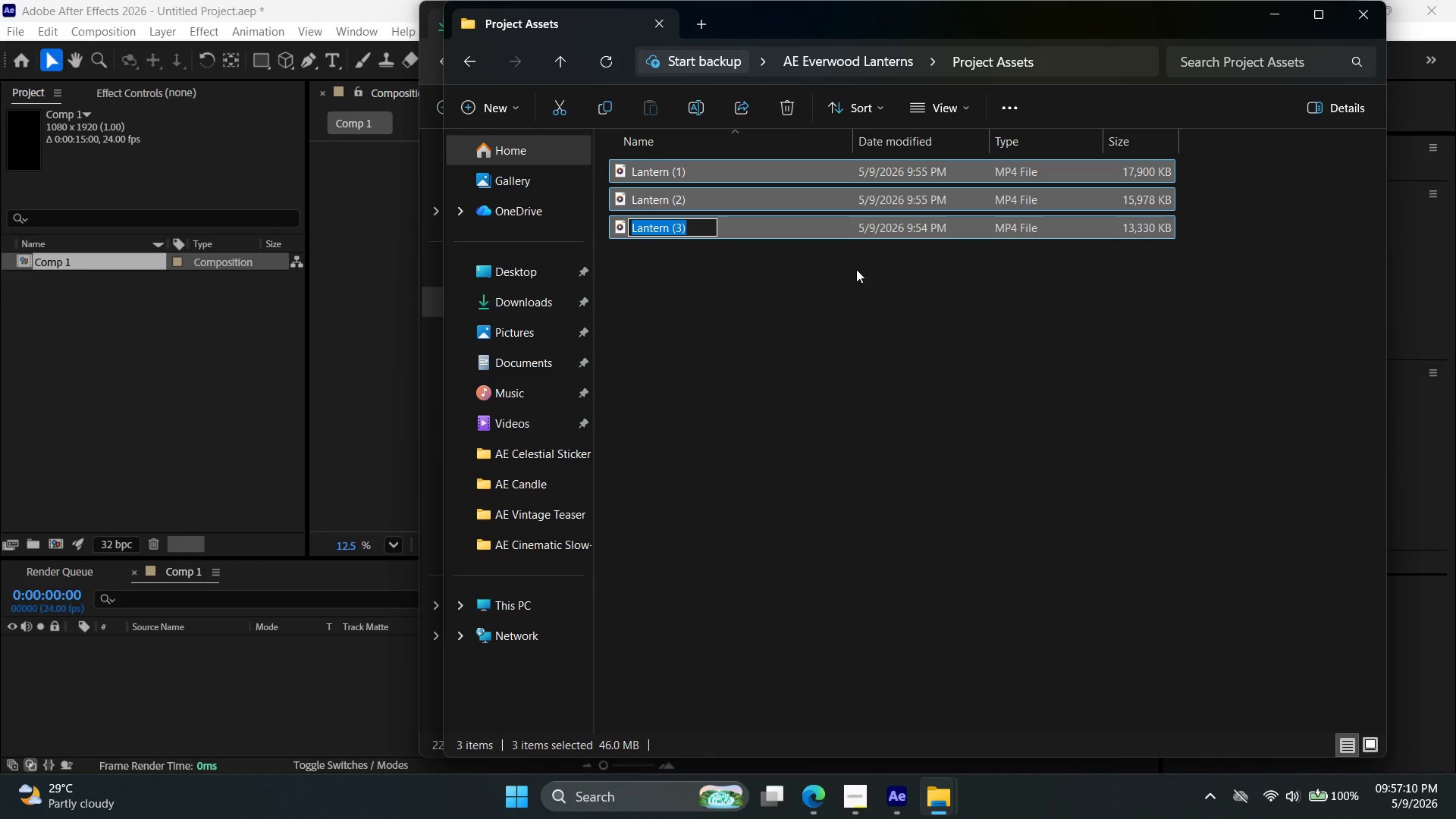 
type(Lantern clip)
 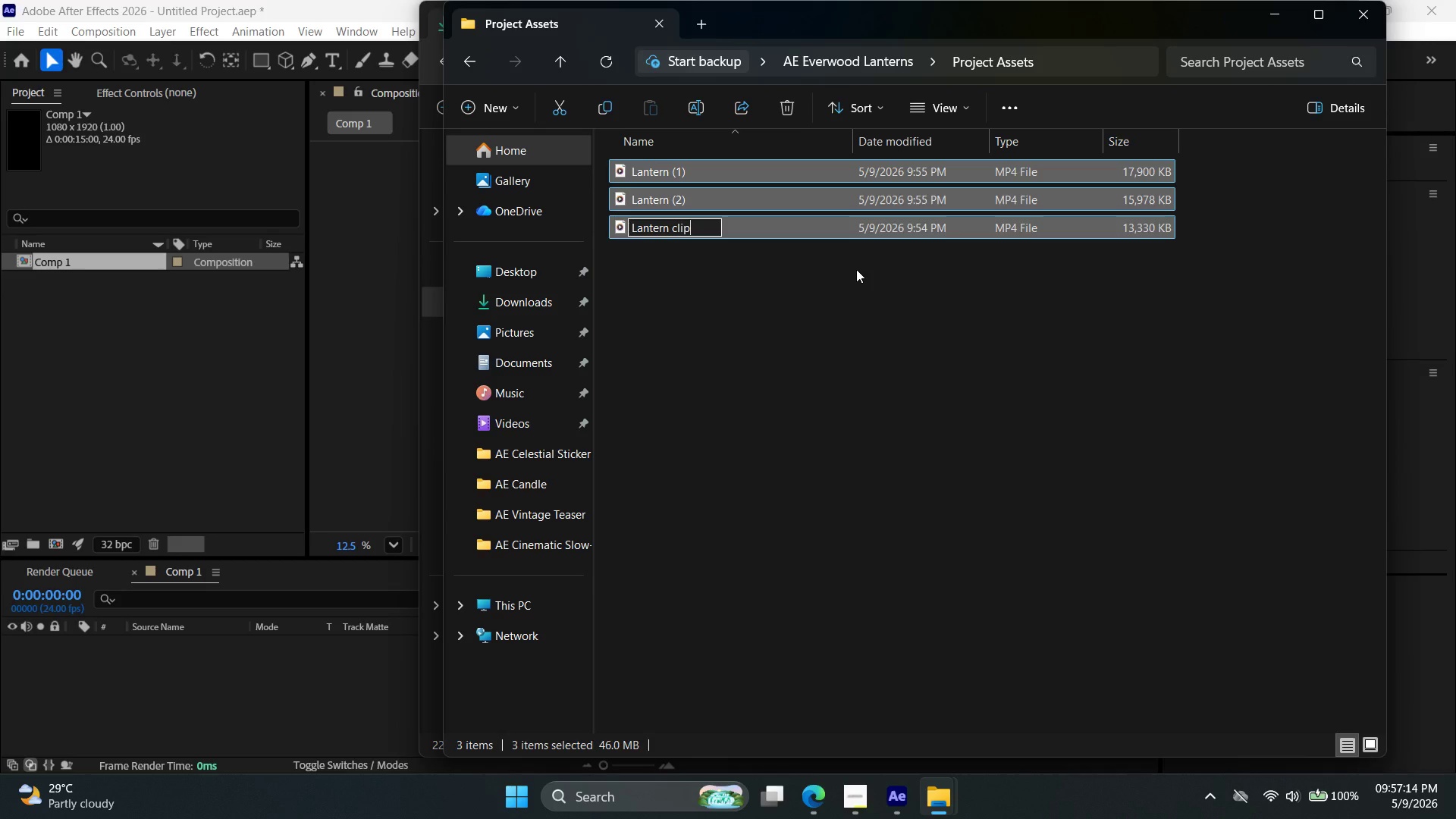 
key(Enter)
 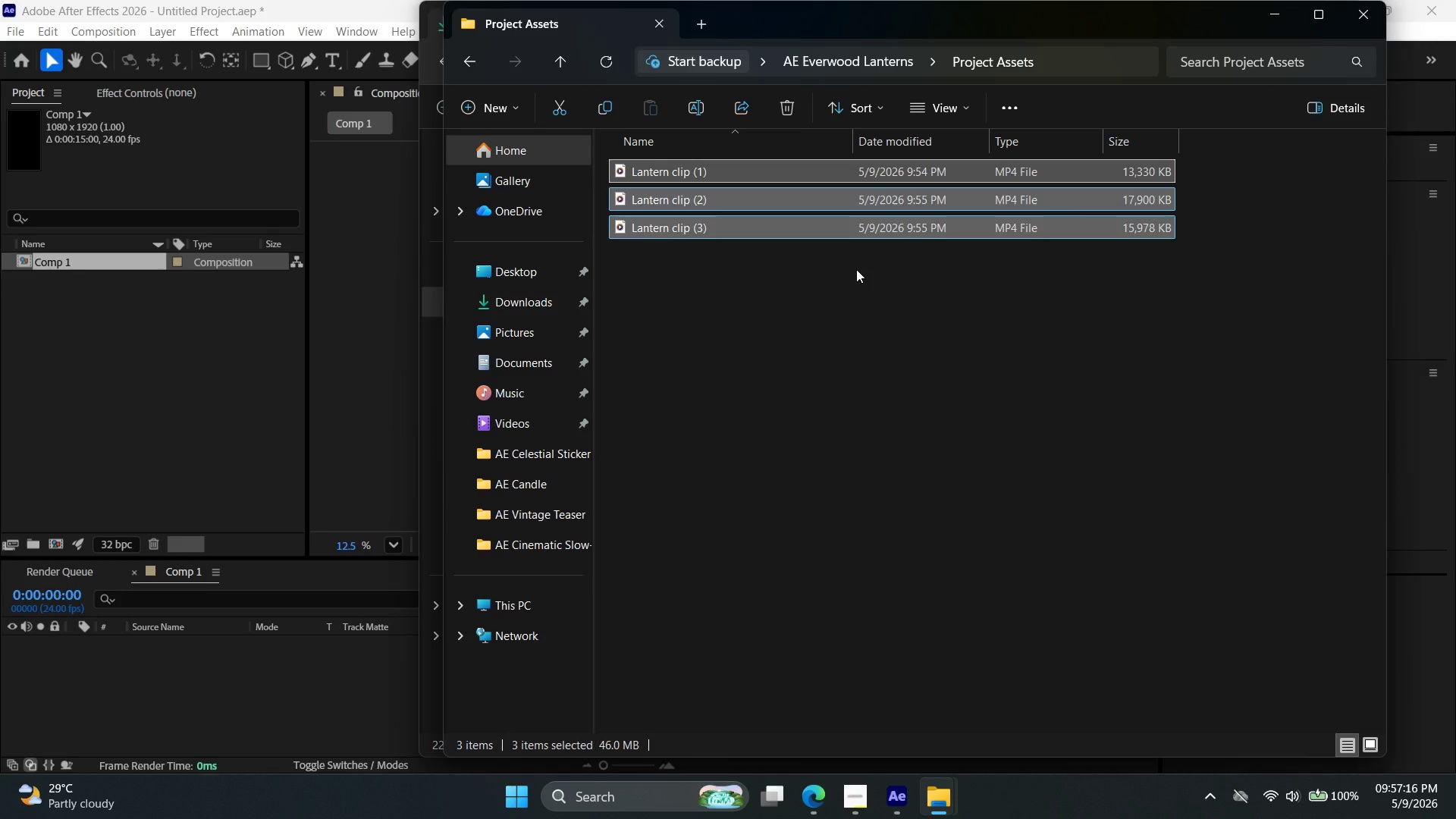 
left_click([843, 313])
 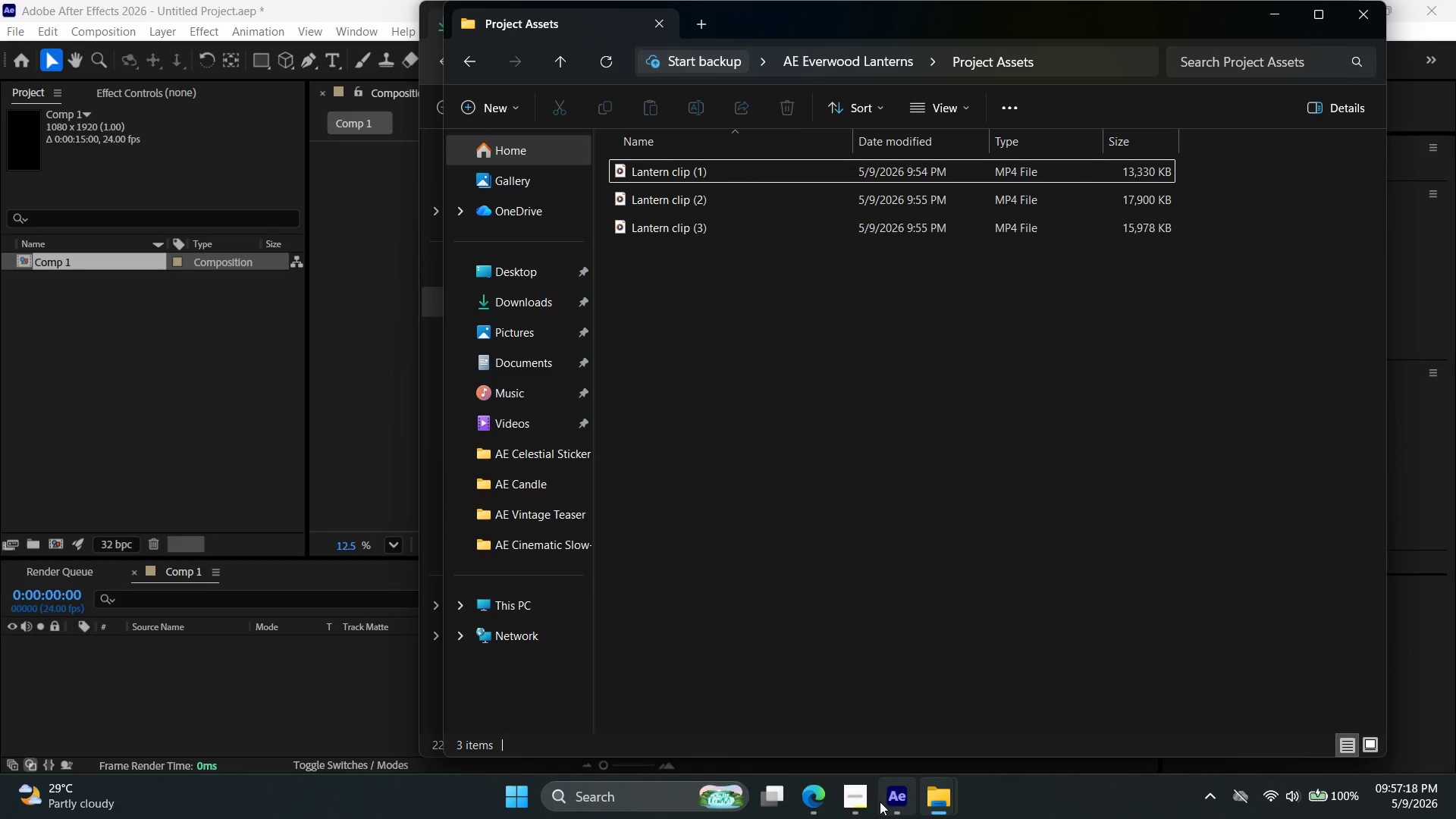 
left_click([856, 802])
 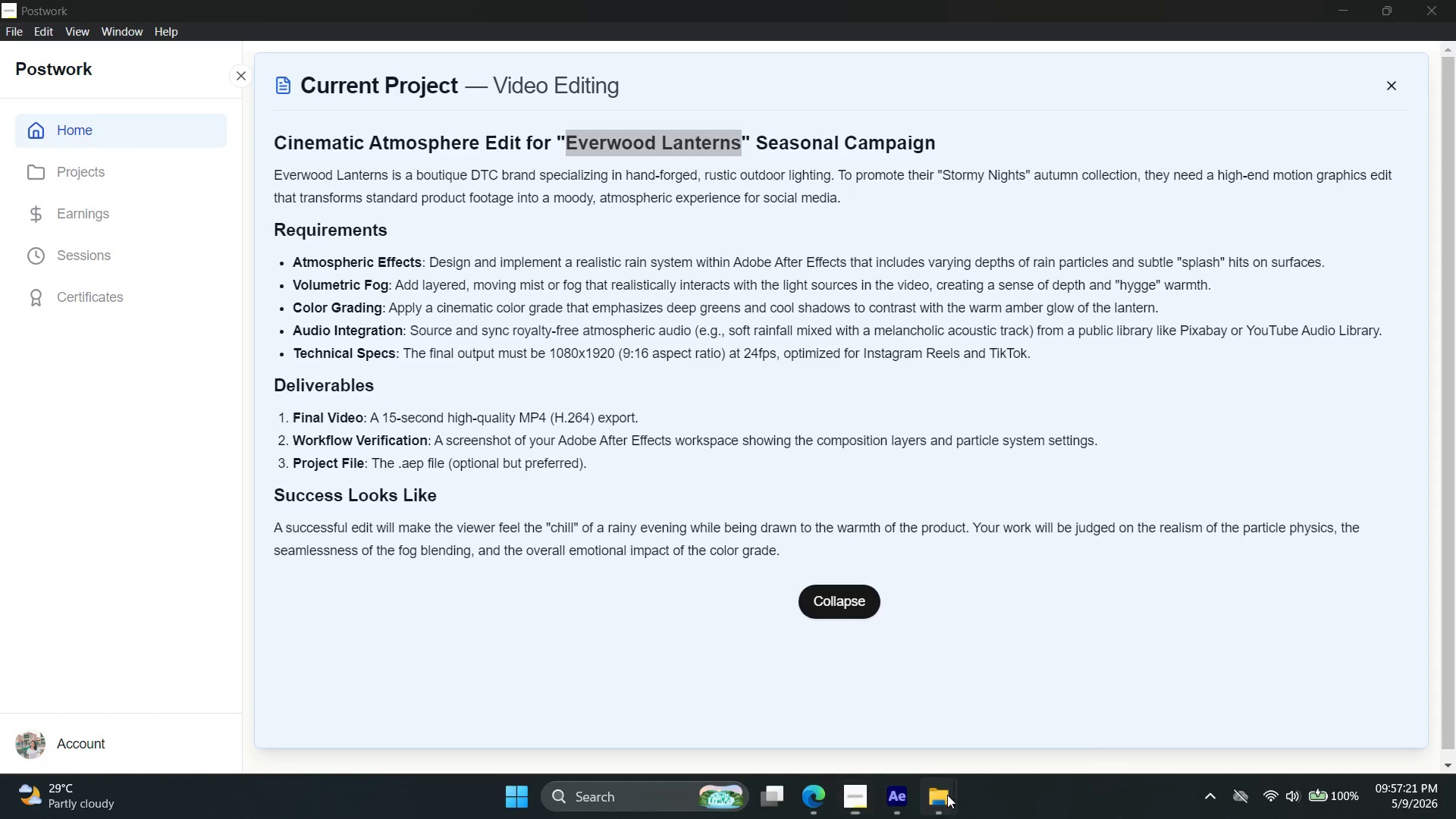 
left_click([1026, 737])
 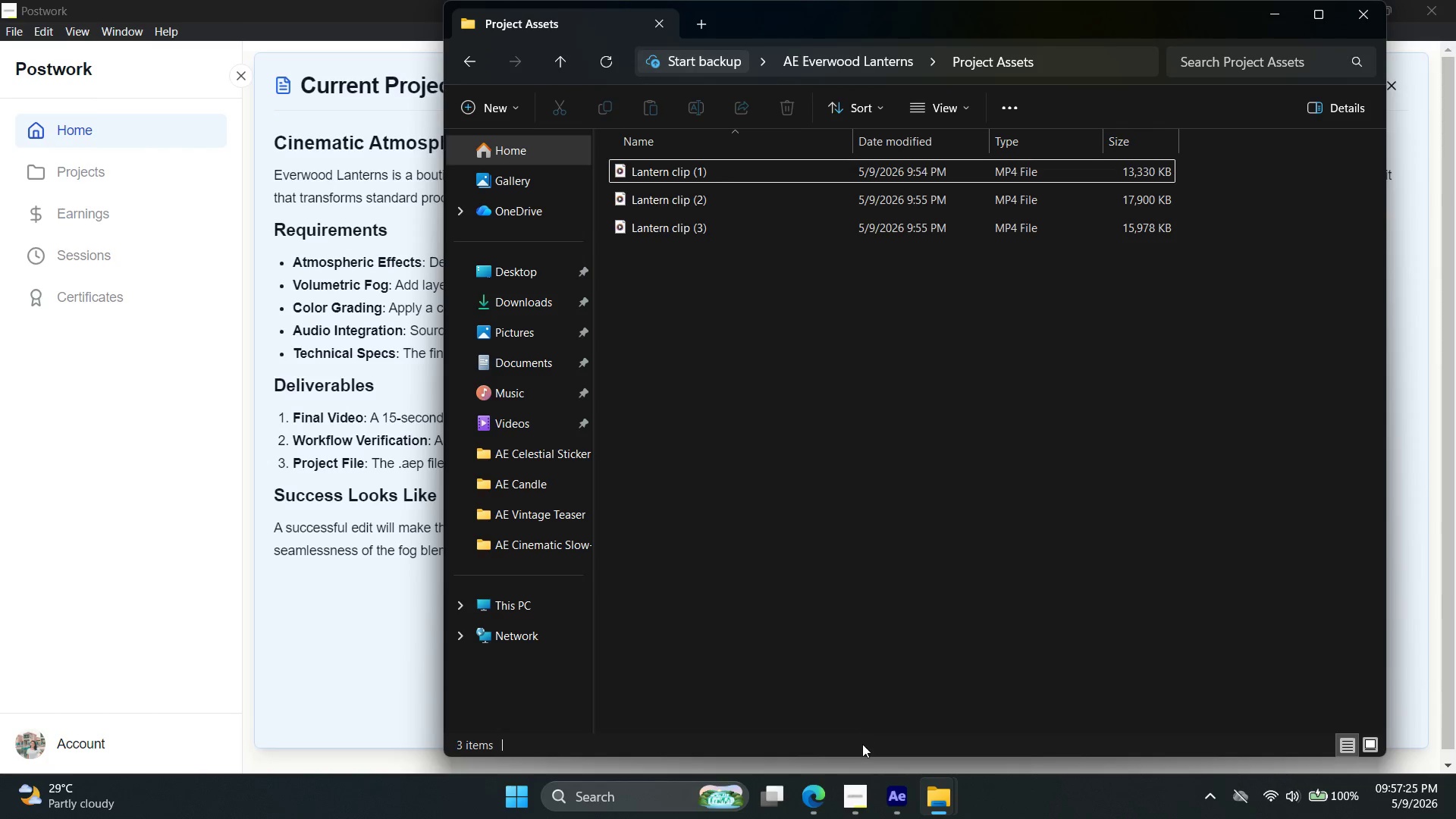 
left_click([828, 798])
 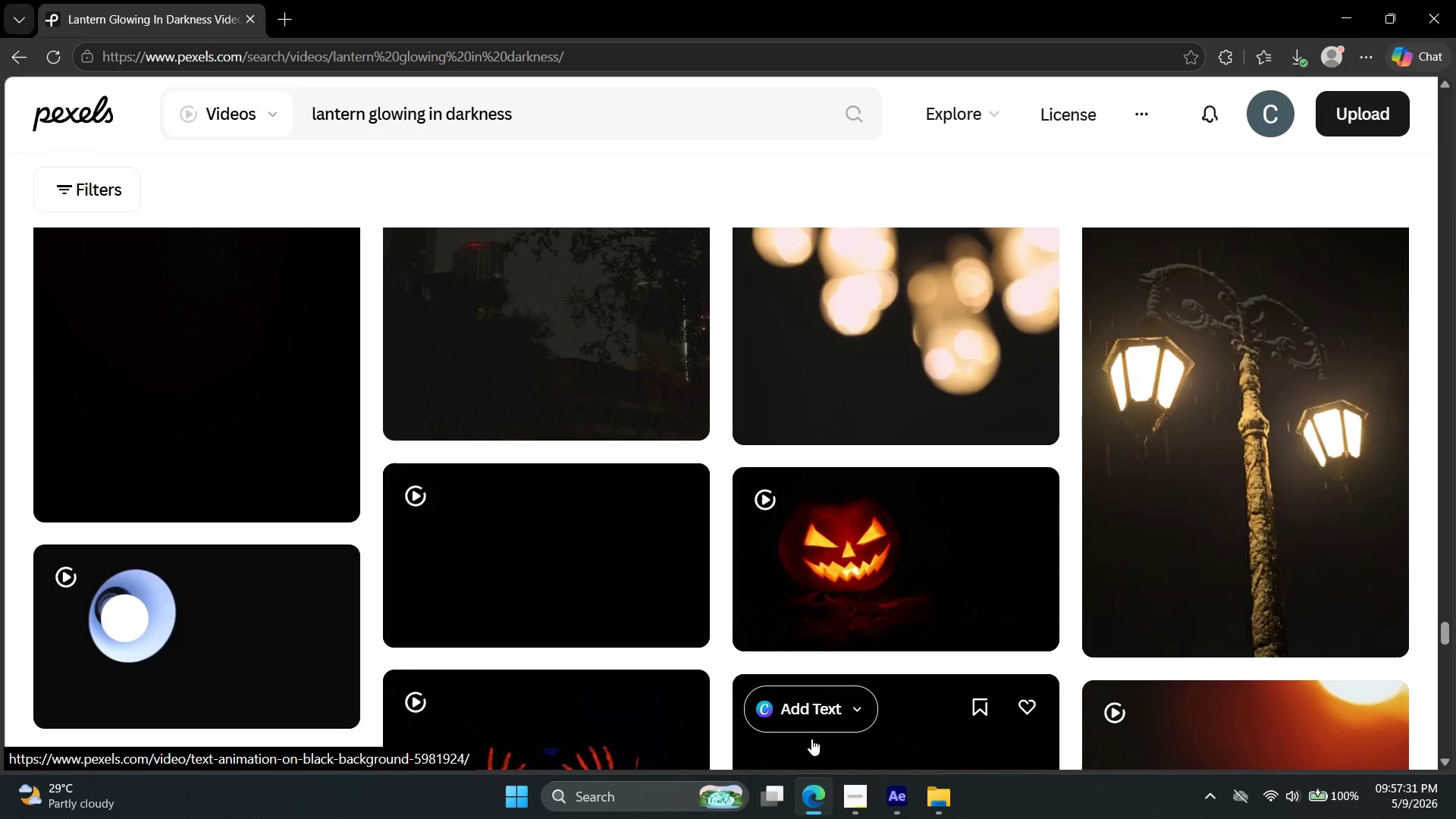 
wait(7.22)
 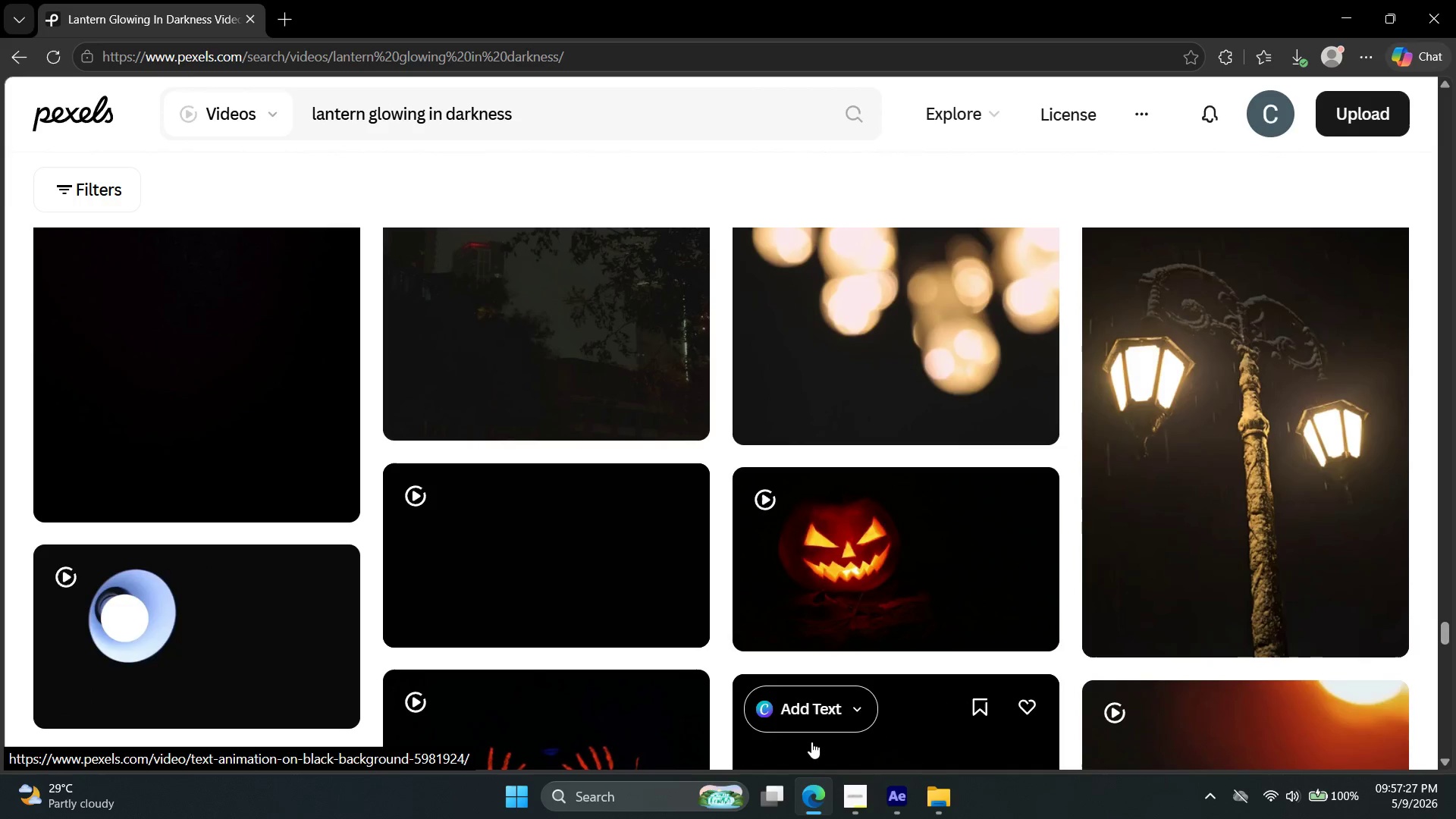 
double_click([438, 112])
 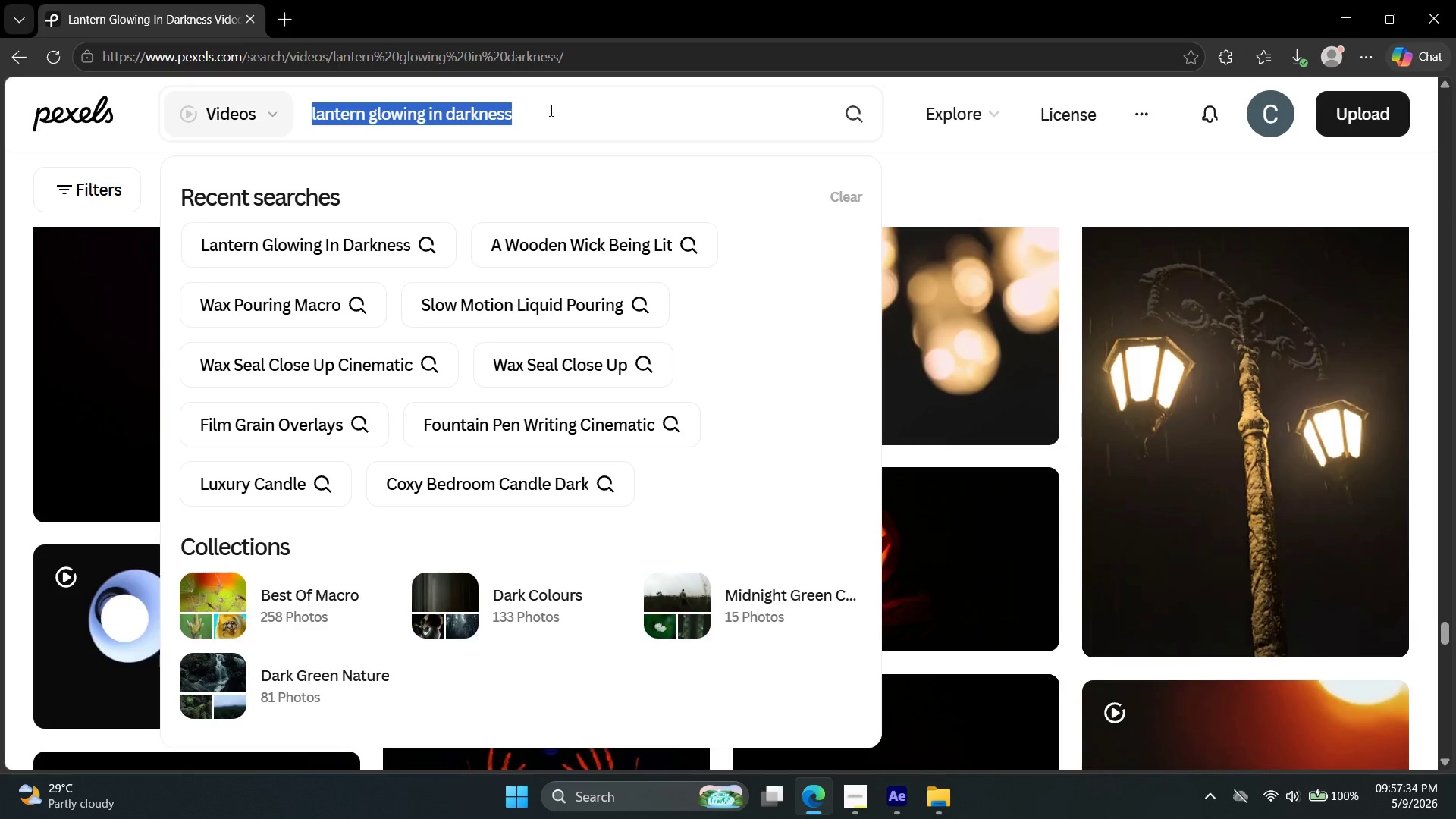 
type(rain overlay)
 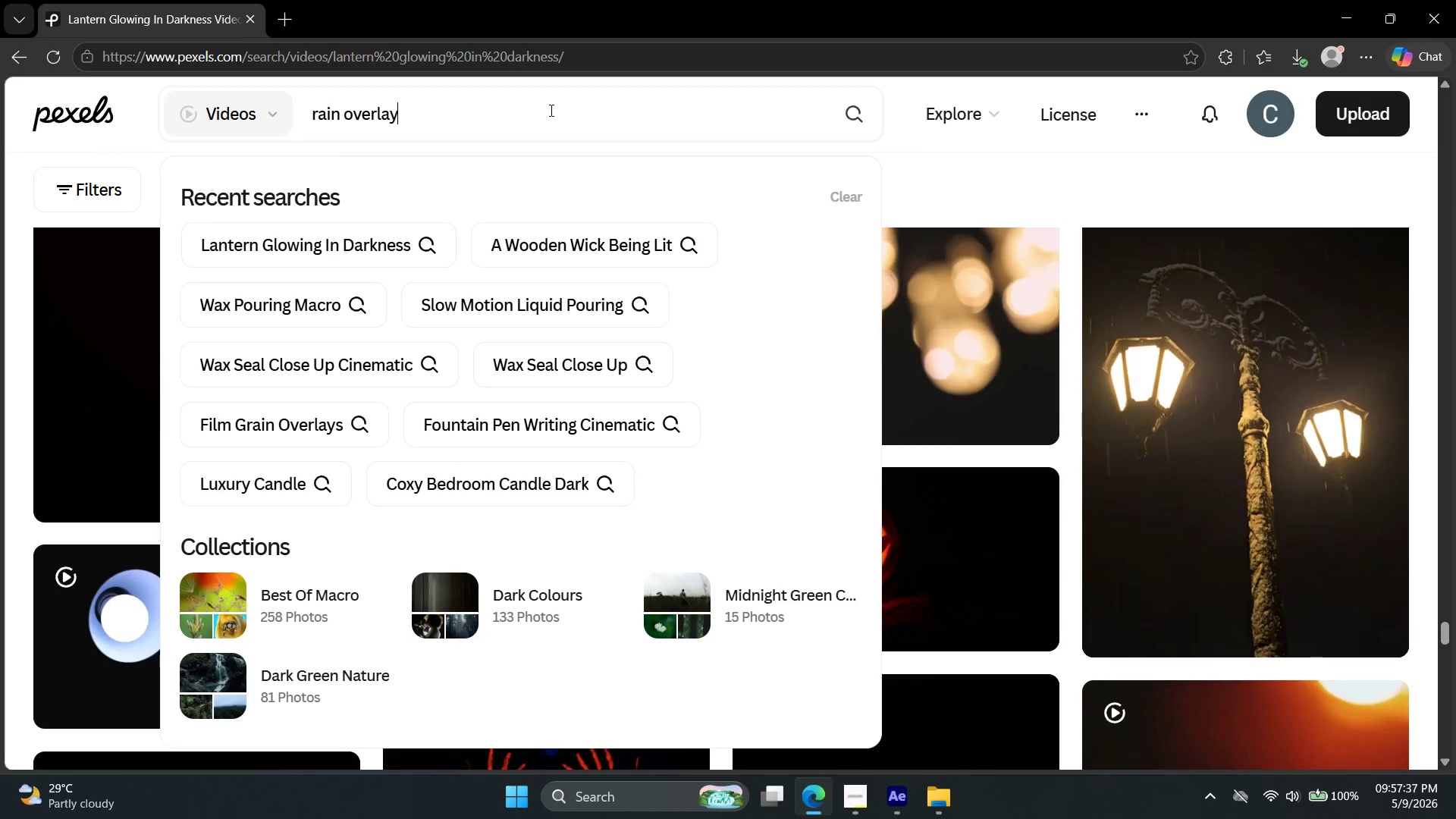 
key(Enter)
 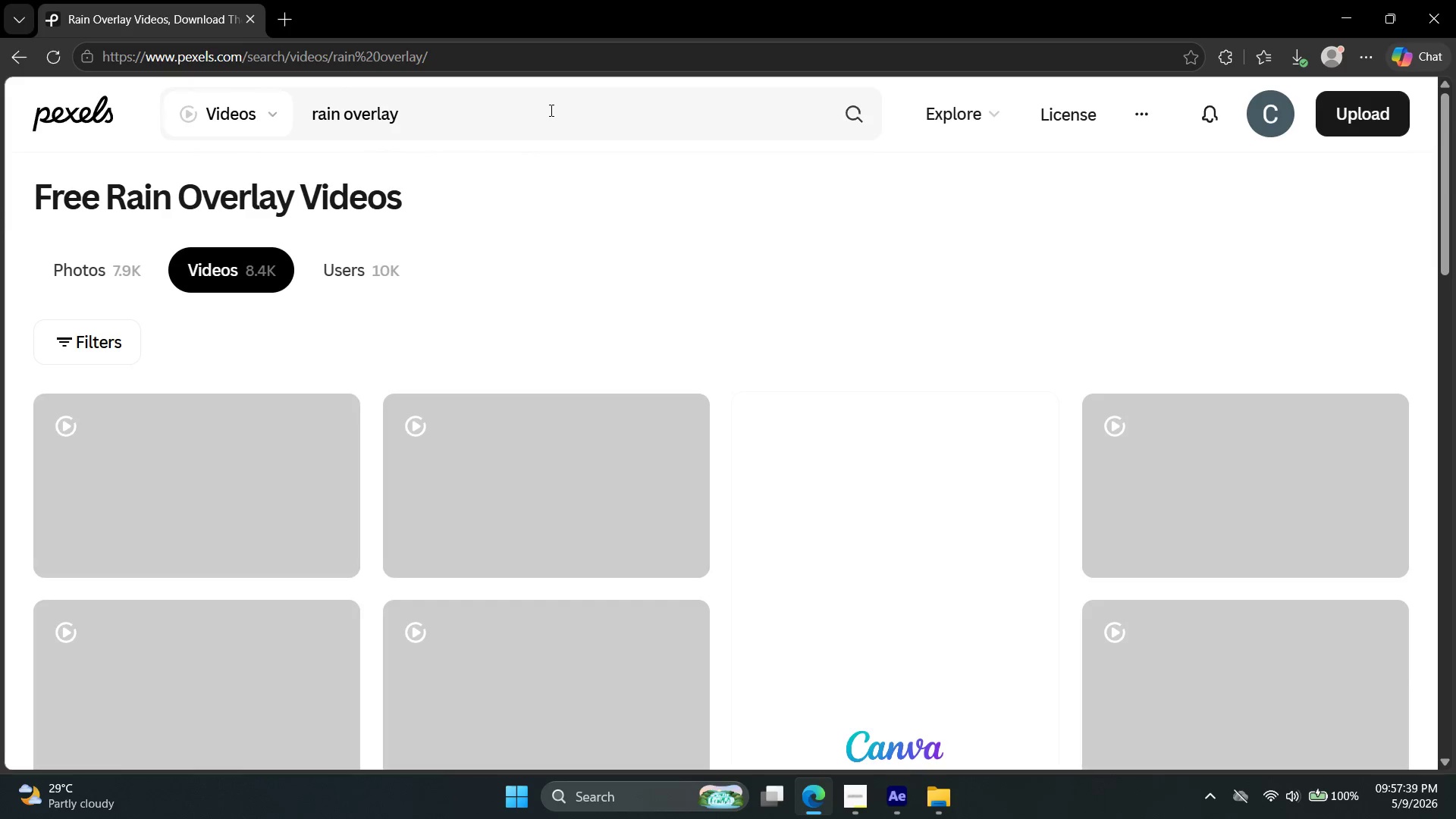 
scroll: coordinate [679, 369], scroll_direction: down, amount: 17.0
 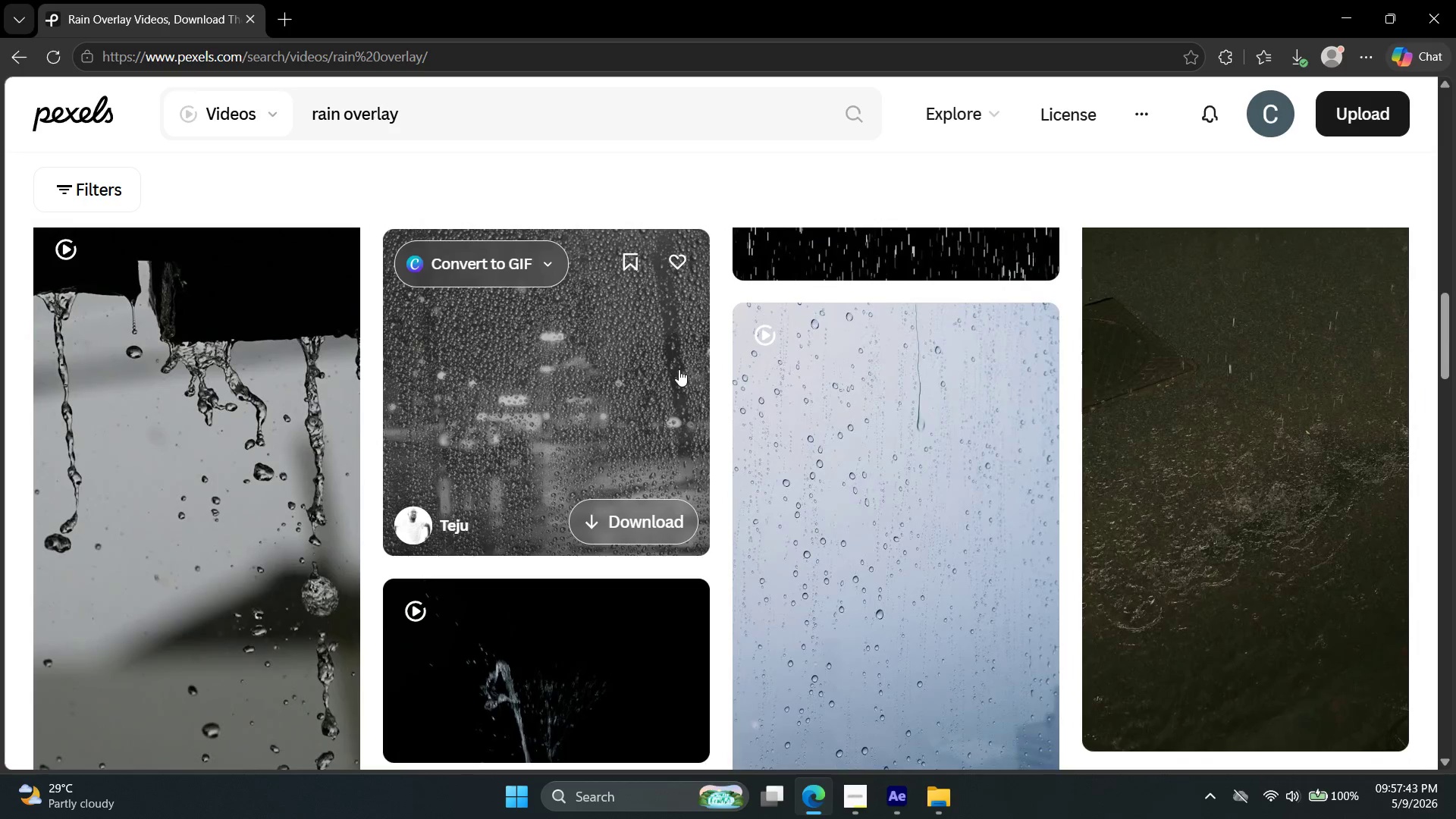 
scroll: coordinate [682, 373], scroll_direction: down, amount: 10.0
 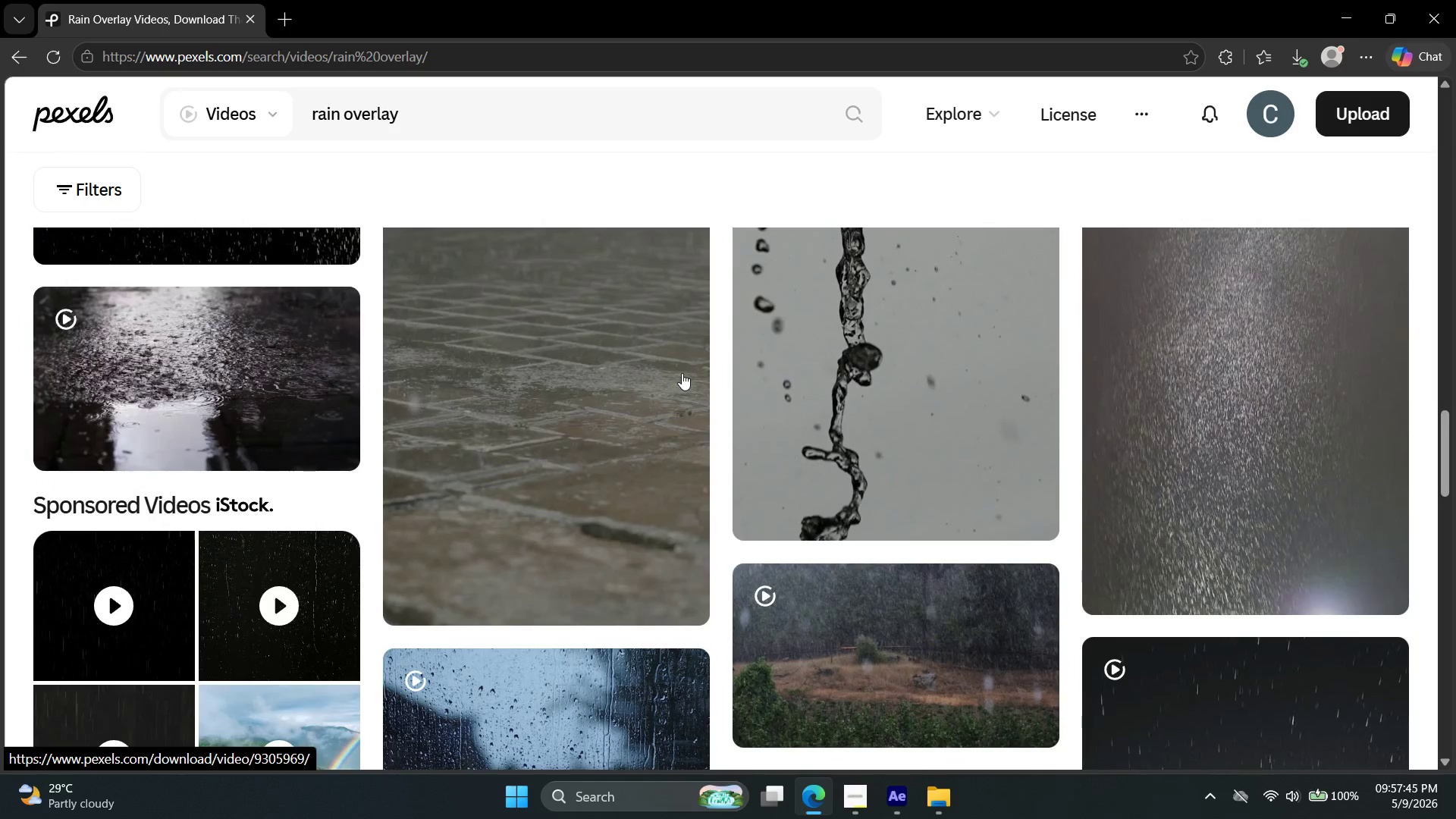 
scroll: coordinate [683, 377], scroll_direction: up, amount: 1.0
 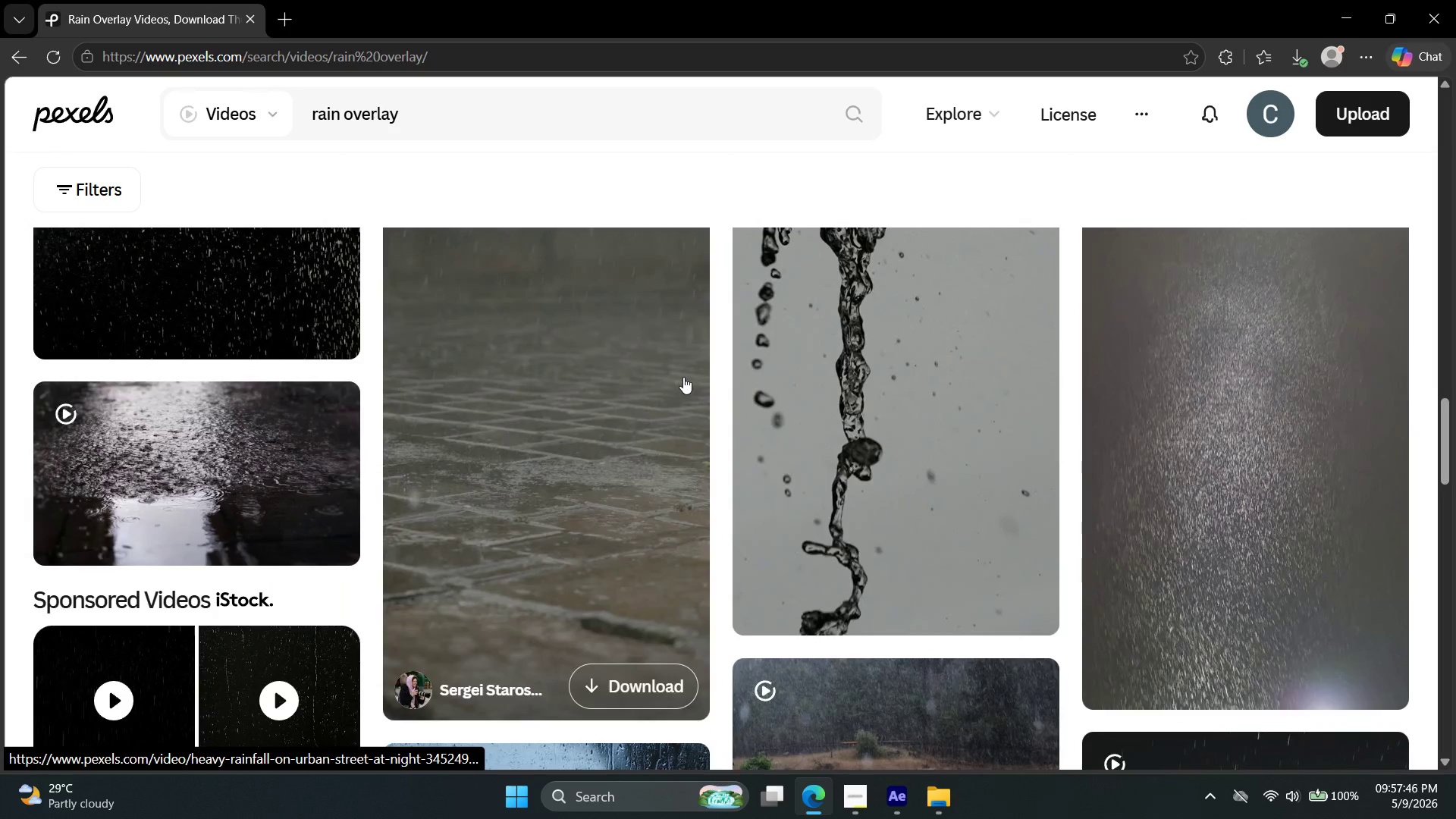 
scroll: coordinate [738, 445], scroll_direction: down, amount: 26.0
 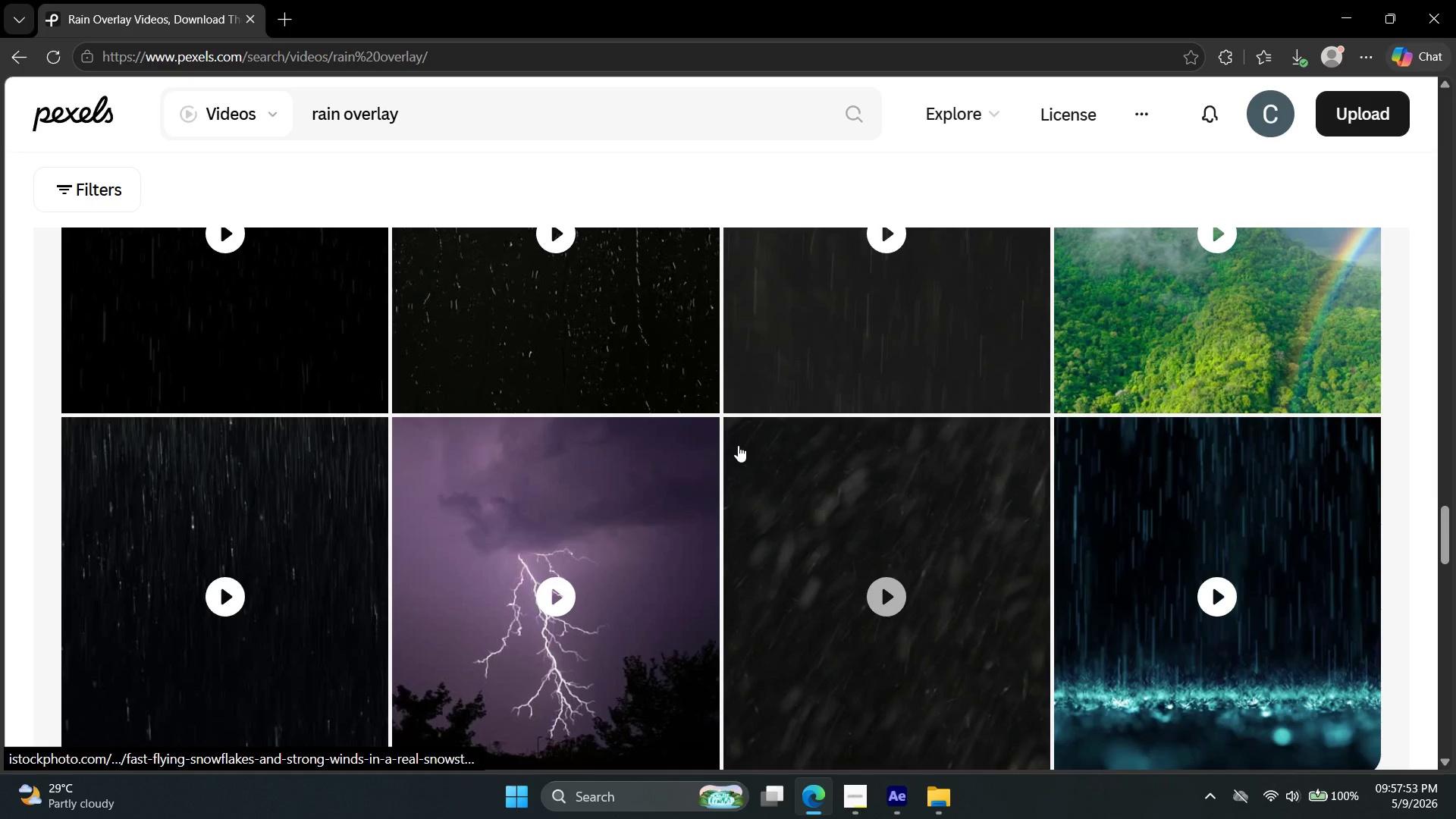 
scroll: coordinate [736, 460], scroll_direction: down, amount: 26.0
 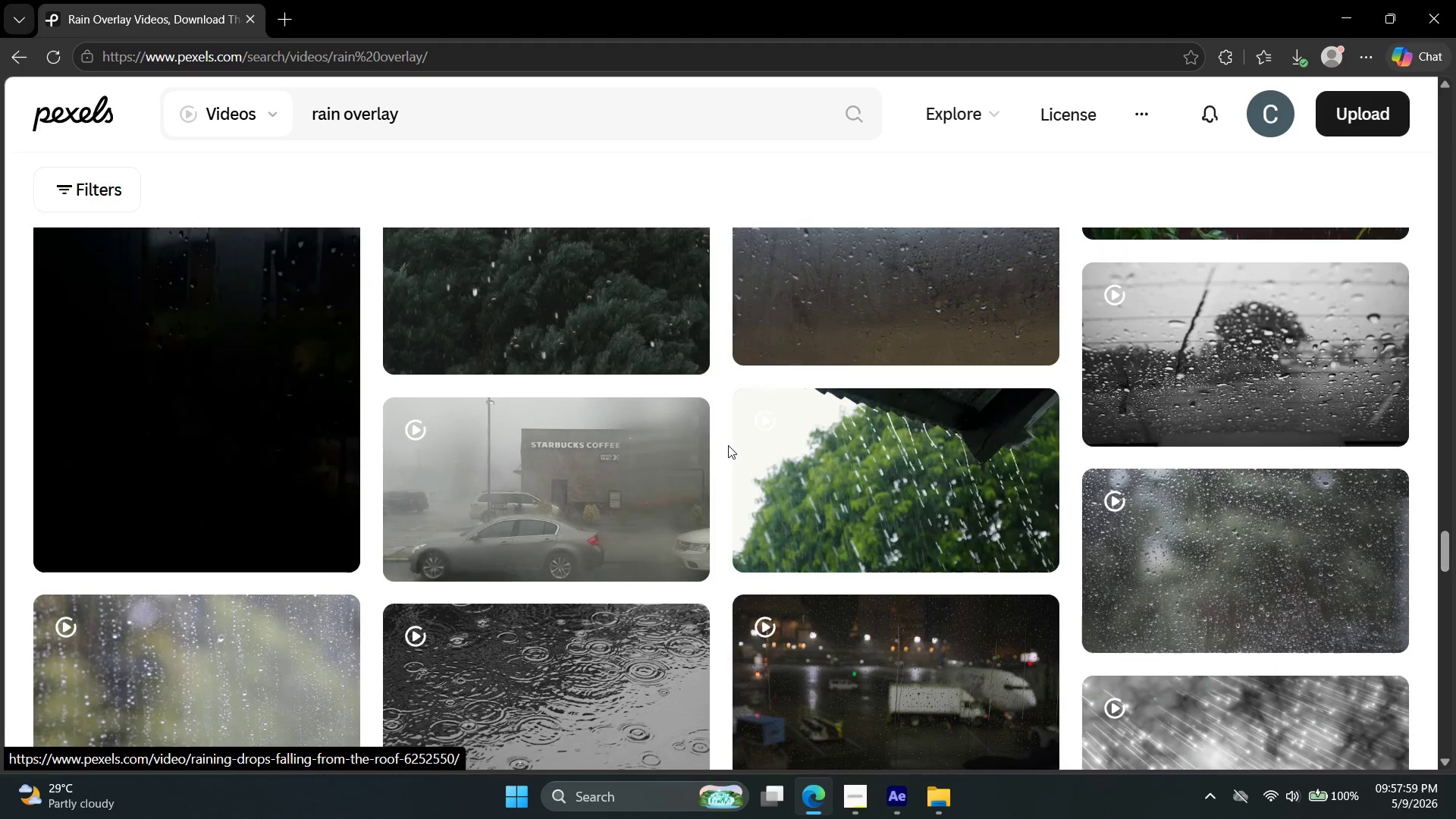 
scroll: coordinate [729, 497], scroll_direction: down, amount: 28.0
 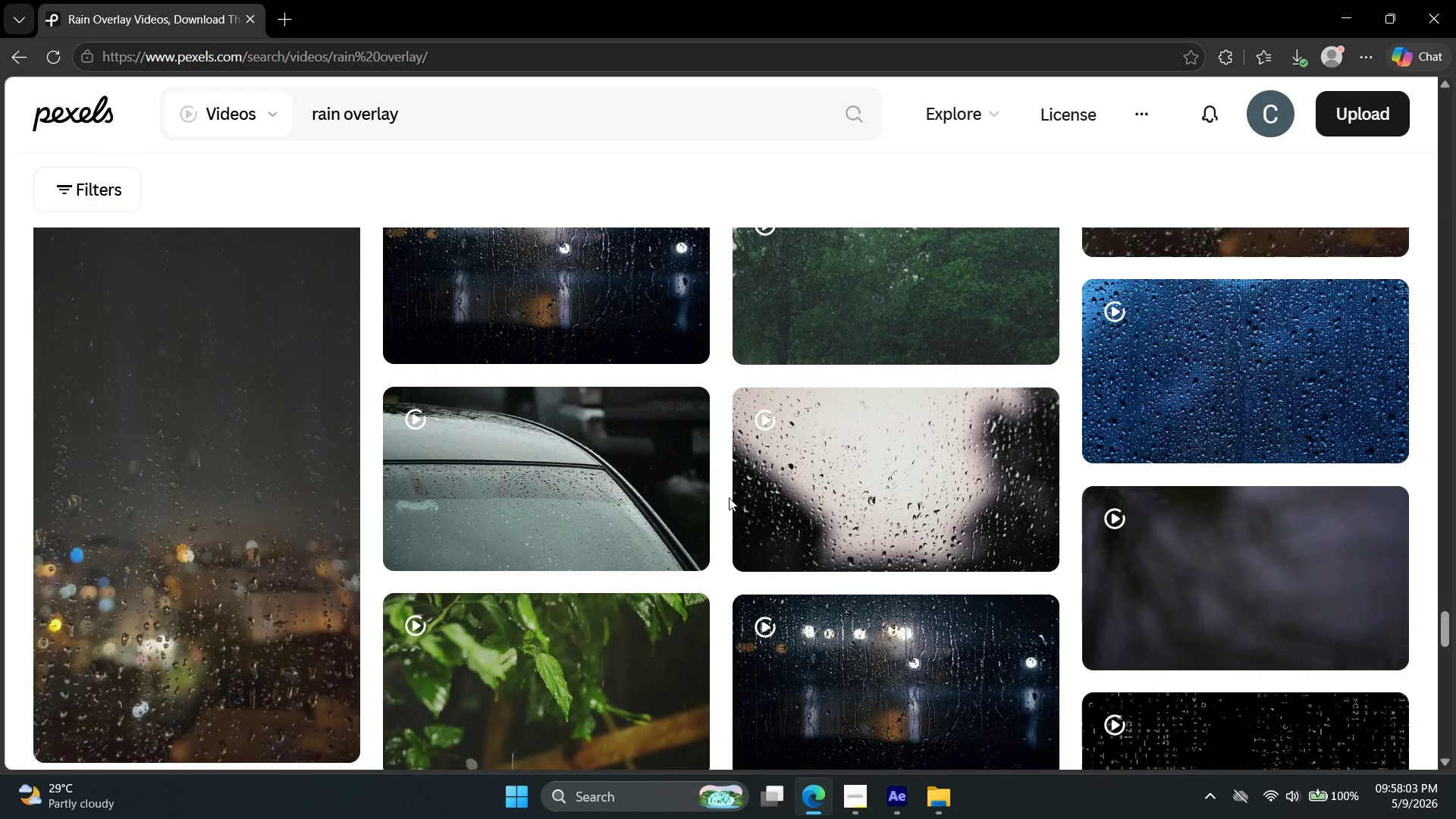 
scroll: coordinate [618, 451], scroll_direction: down, amount: 31.0
 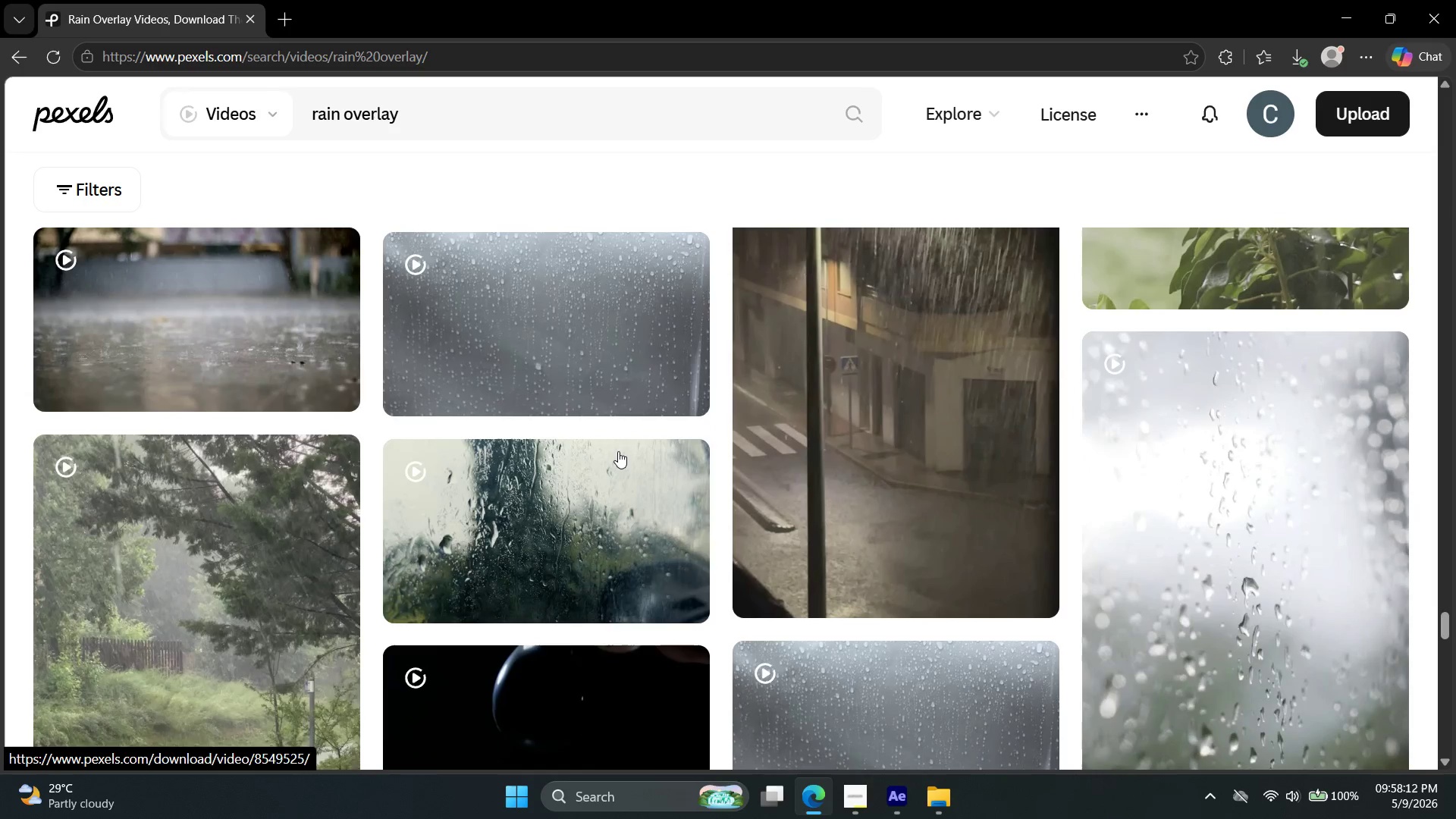 
scroll: coordinate [612, 469], scroll_direction: down, amount: 19.0
 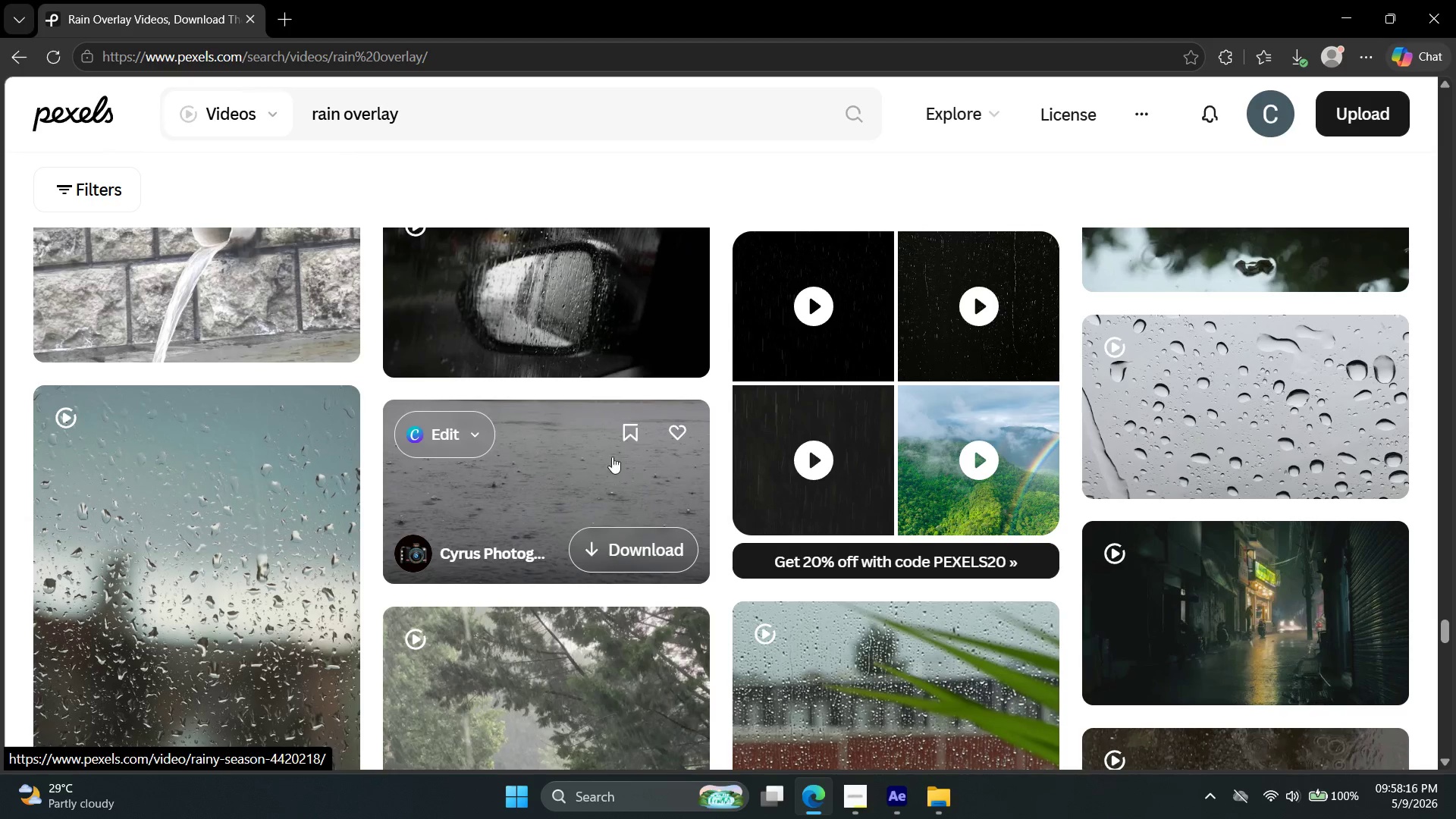 
left_click([282, 14])
 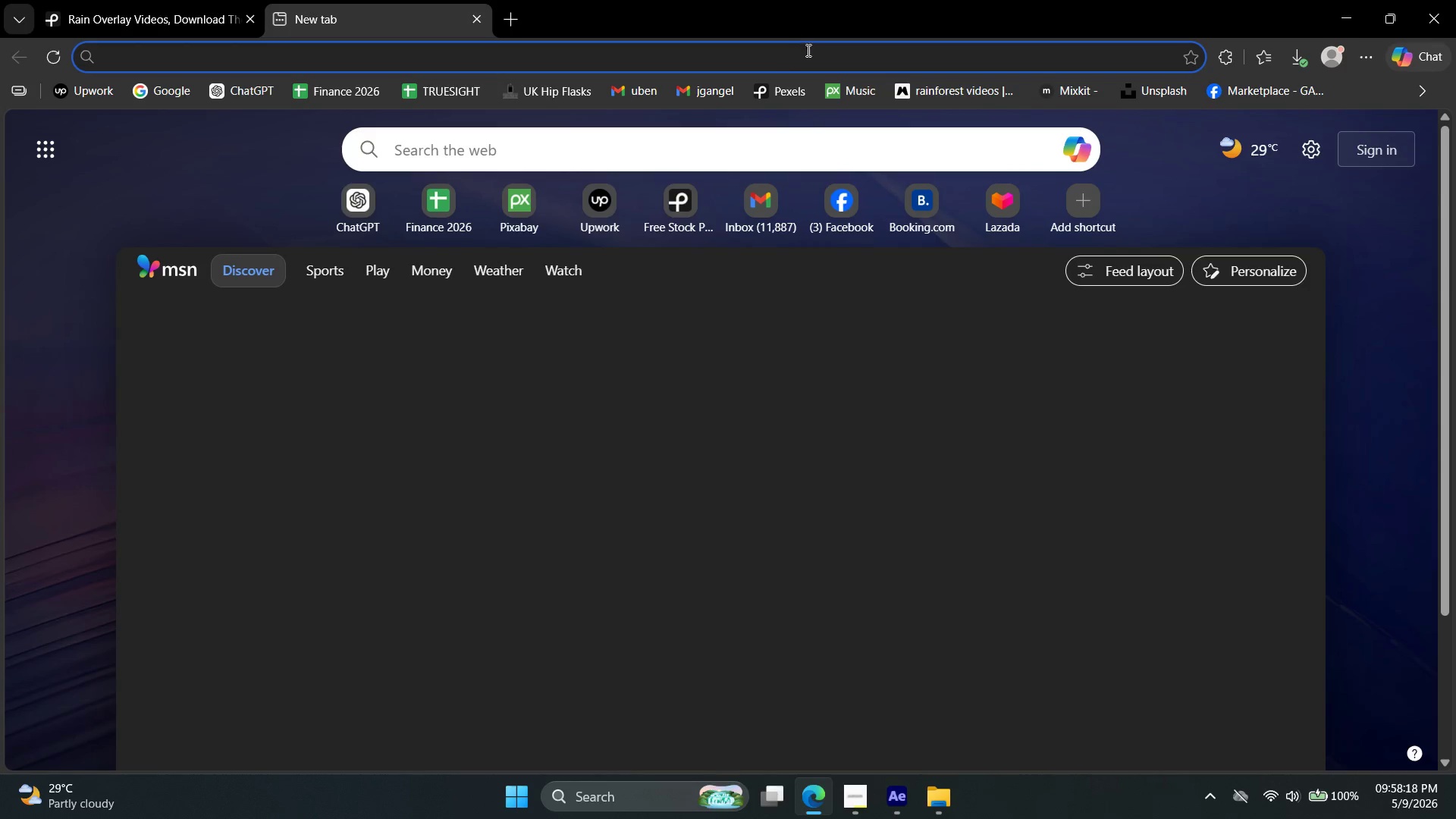 
left_click([839, 89])
 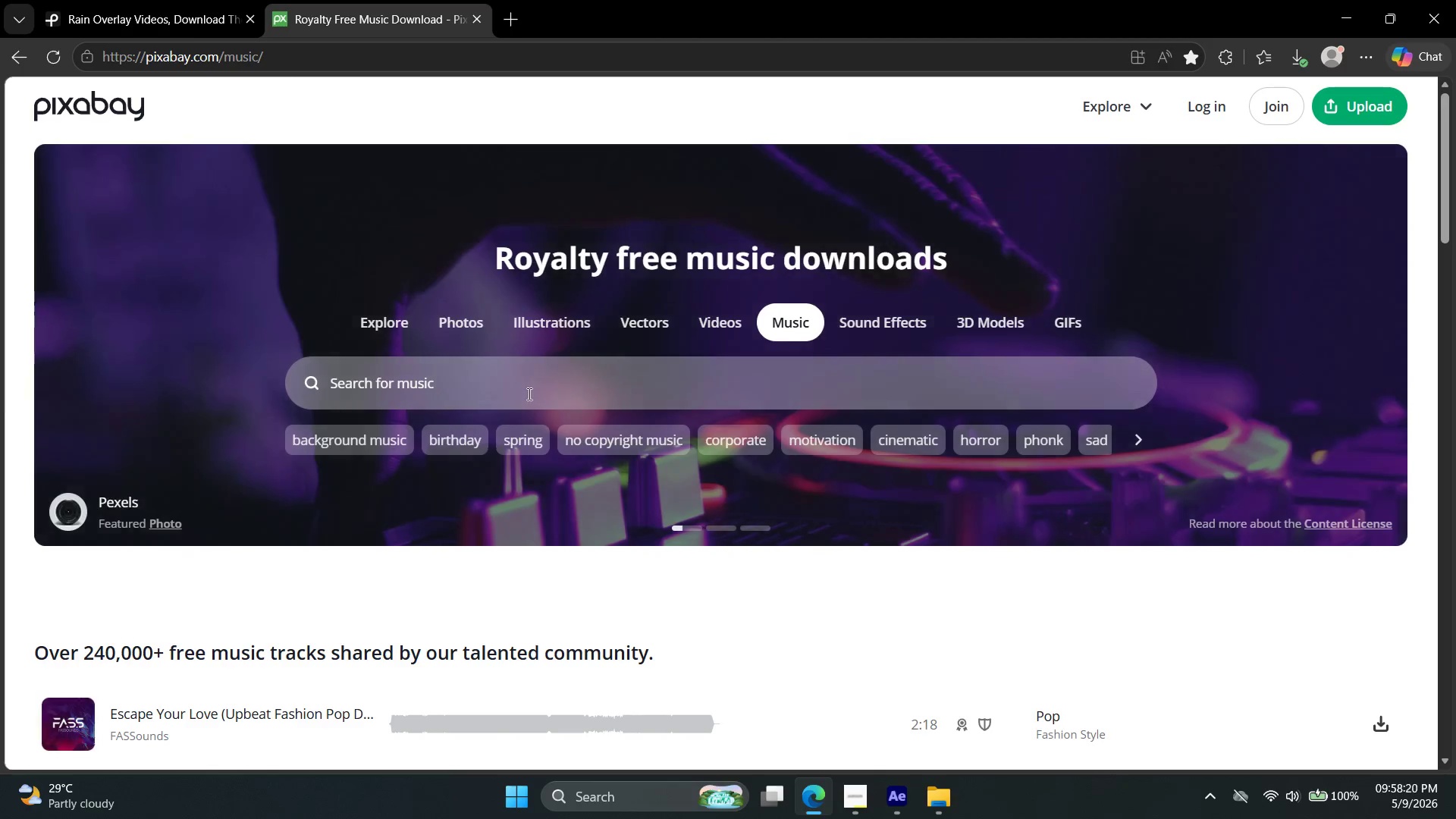 
left_click([541, 375])
 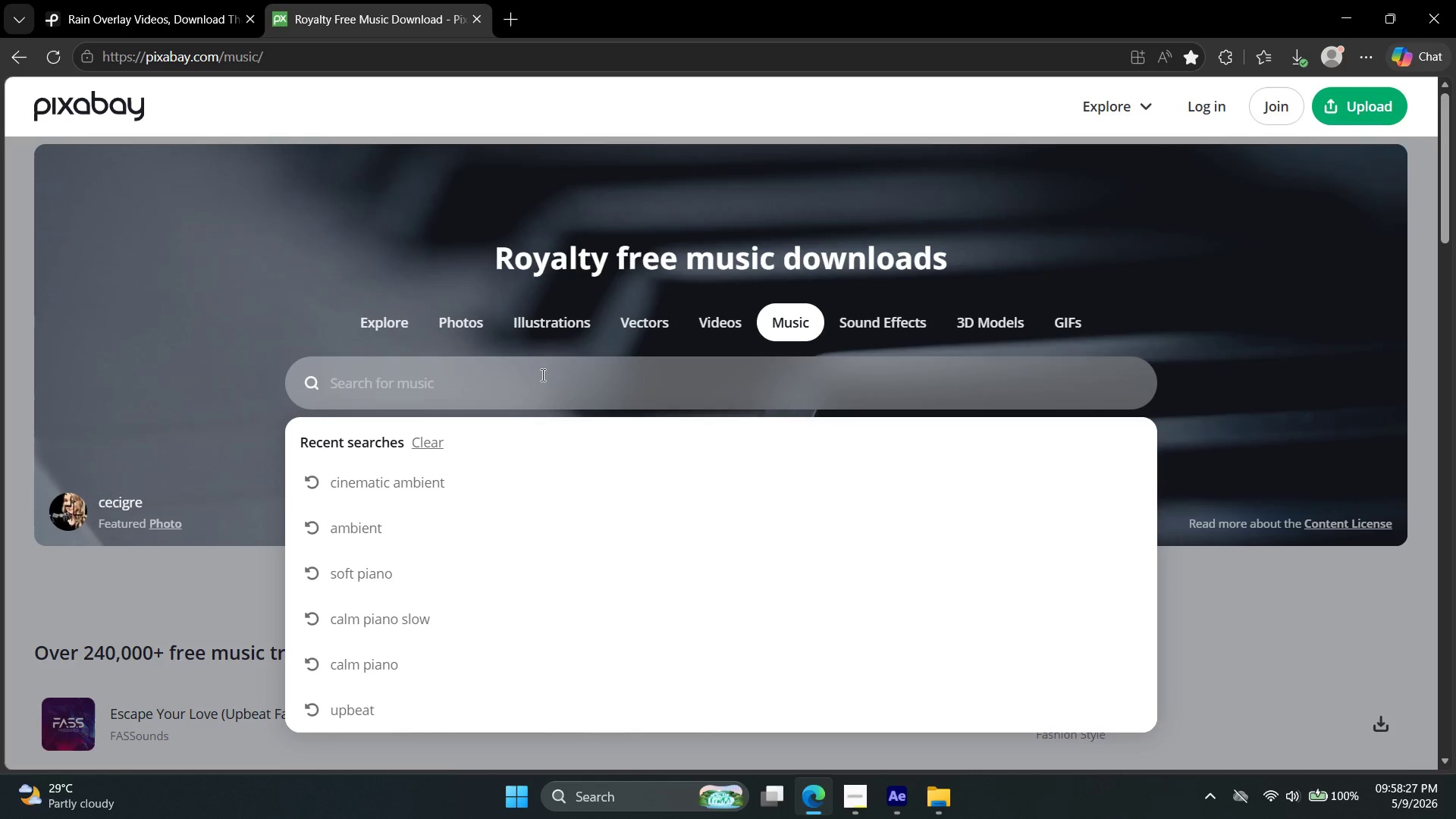 
wait(12.34)
 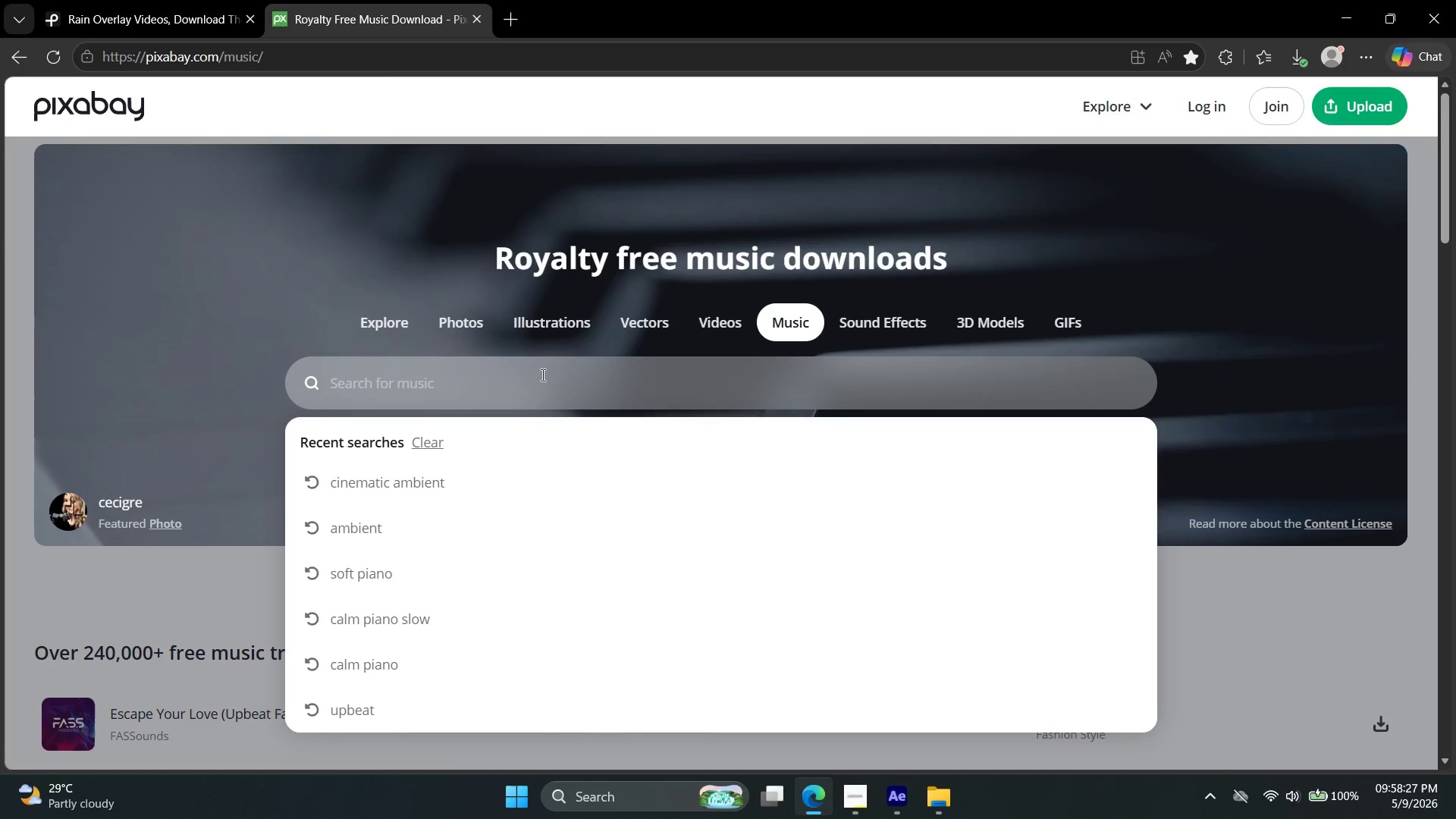 
type(cinematic o)
key(Backspace)
type(emotional)
 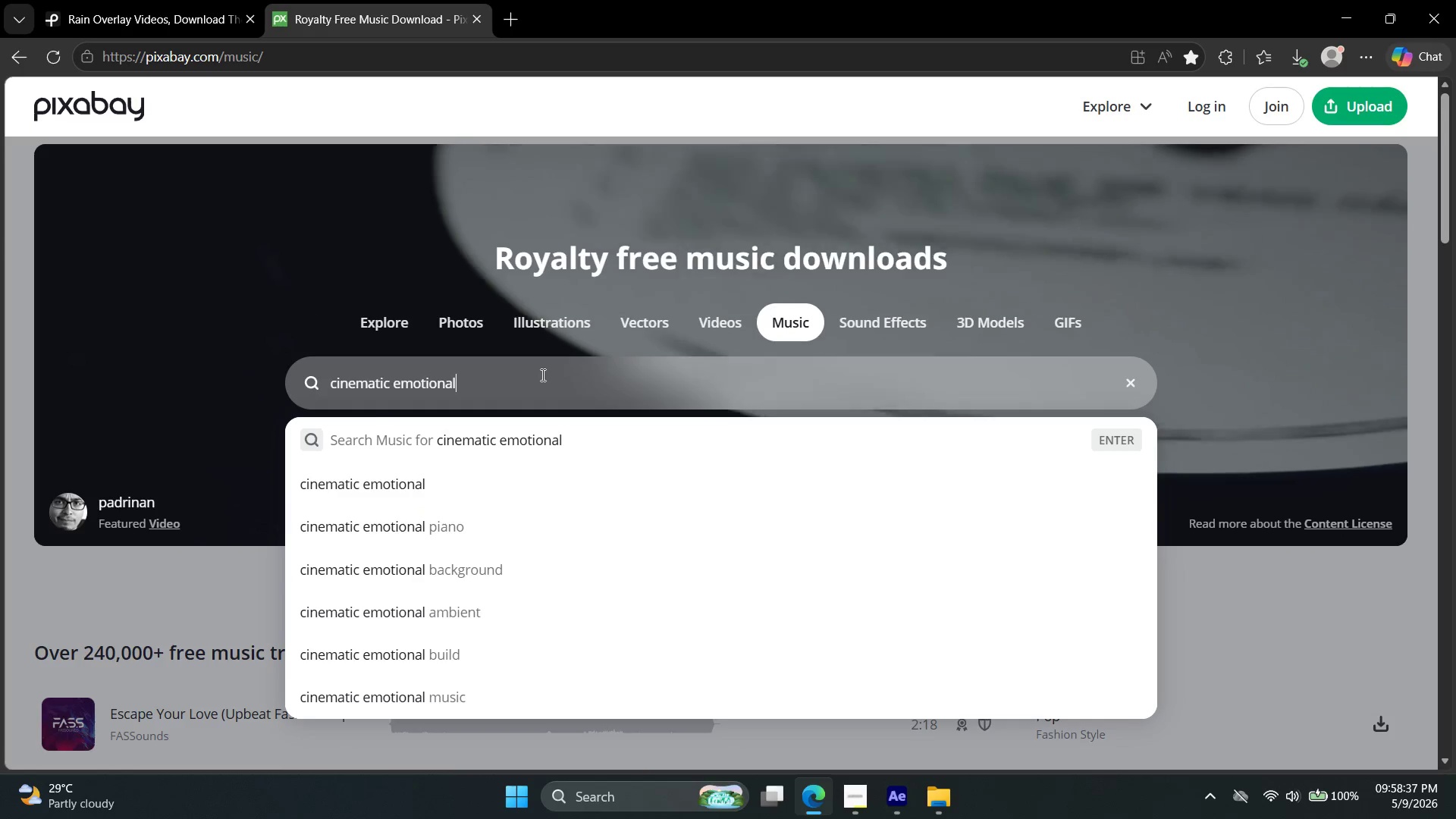 
key(Enter)
 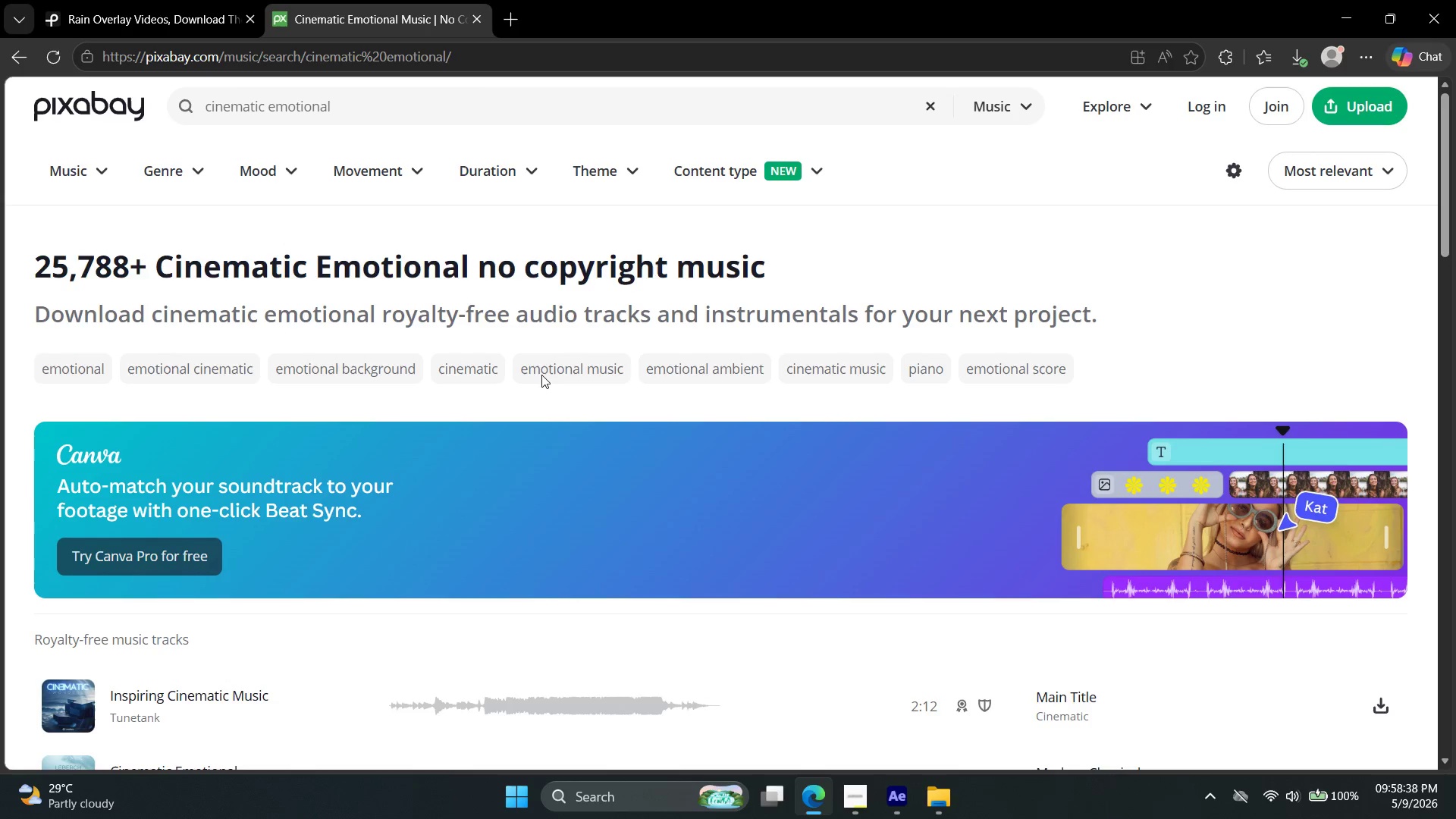 
scroll: coordinate [658, 468], scroll_direction: down, amount: 2.0
 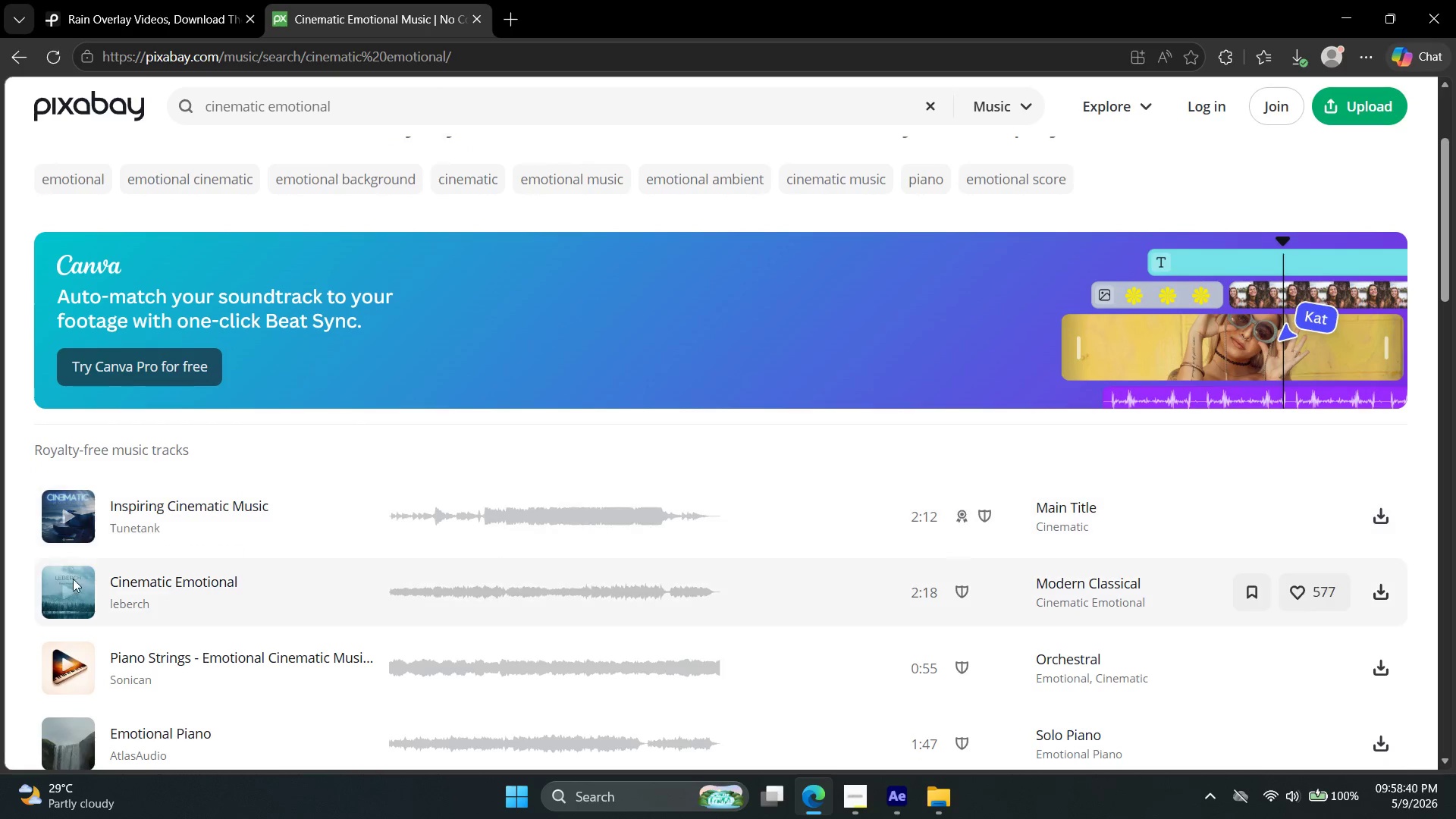 
left_click([73, 579])
 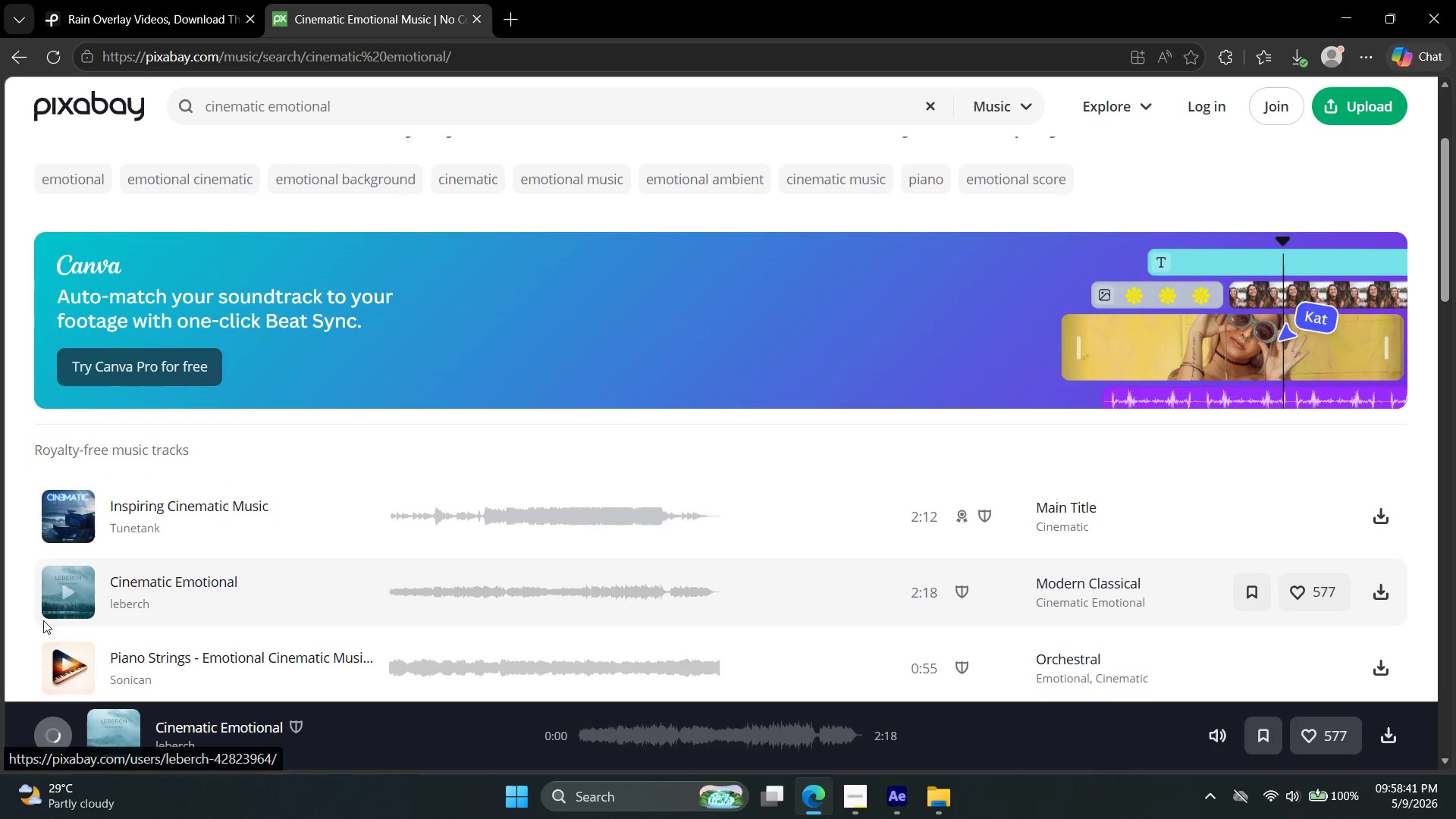 
left_click([68, 601])
 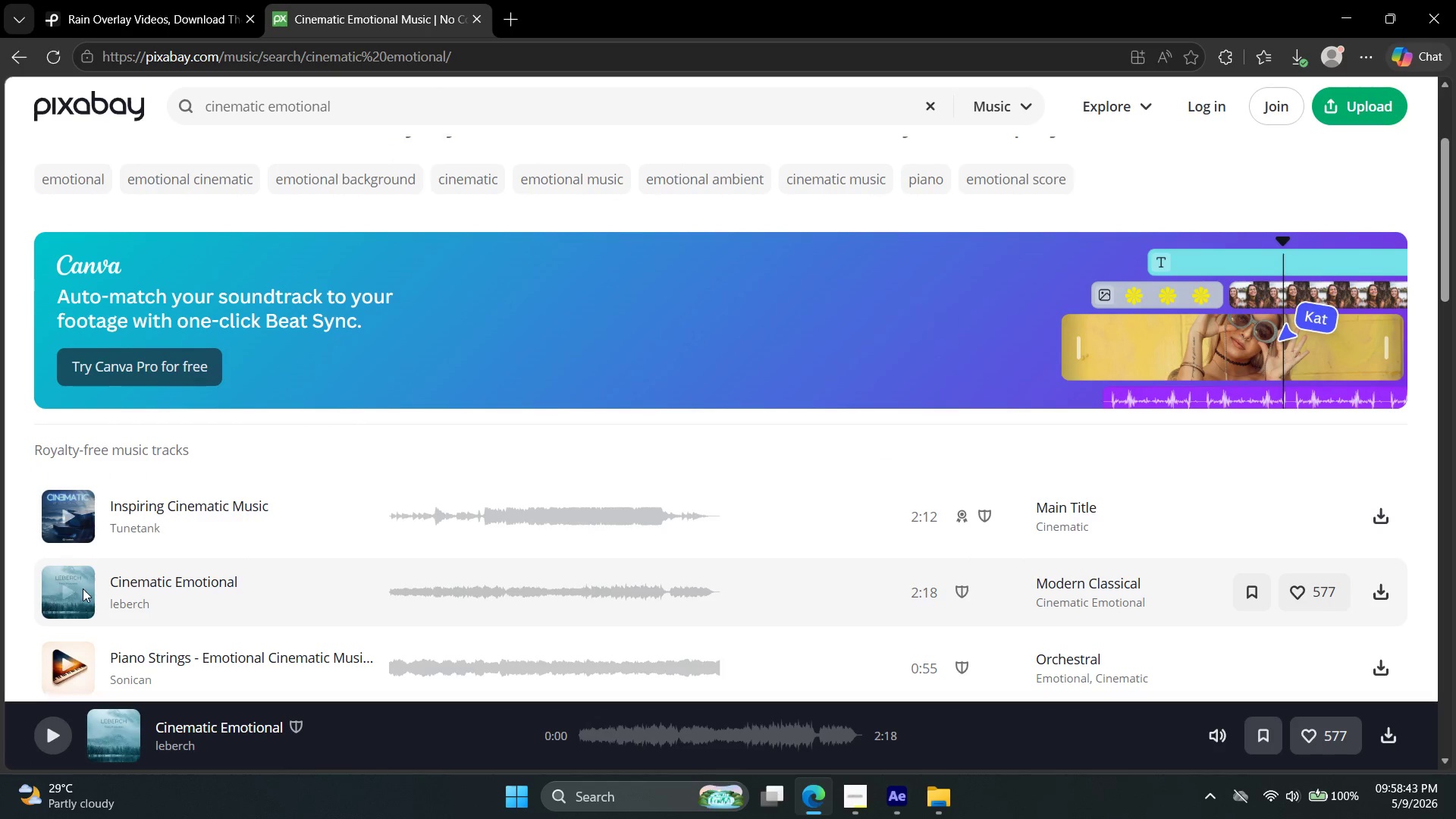 
left_click([63, 584])
 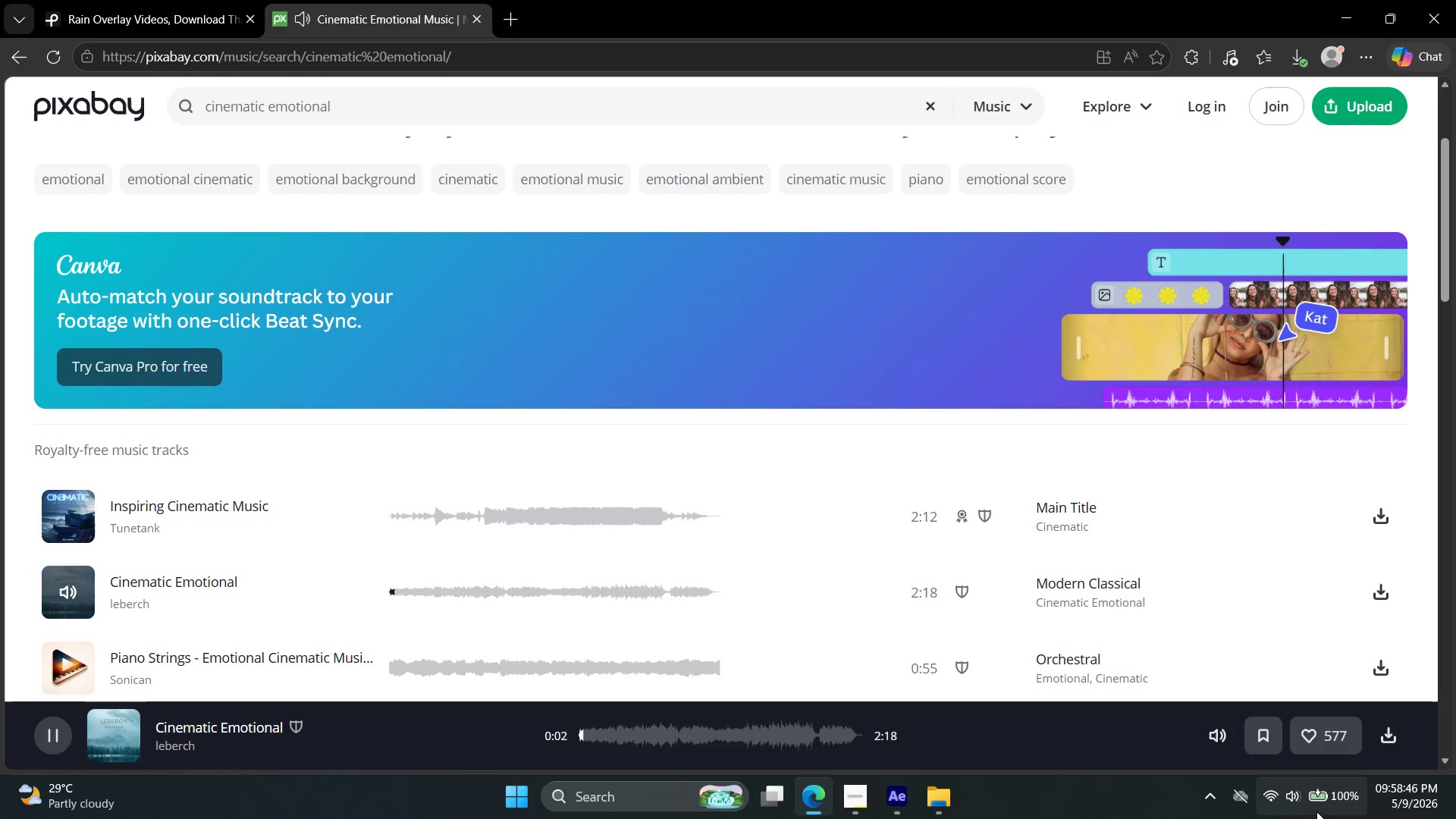 
left_click([1295, 799])
 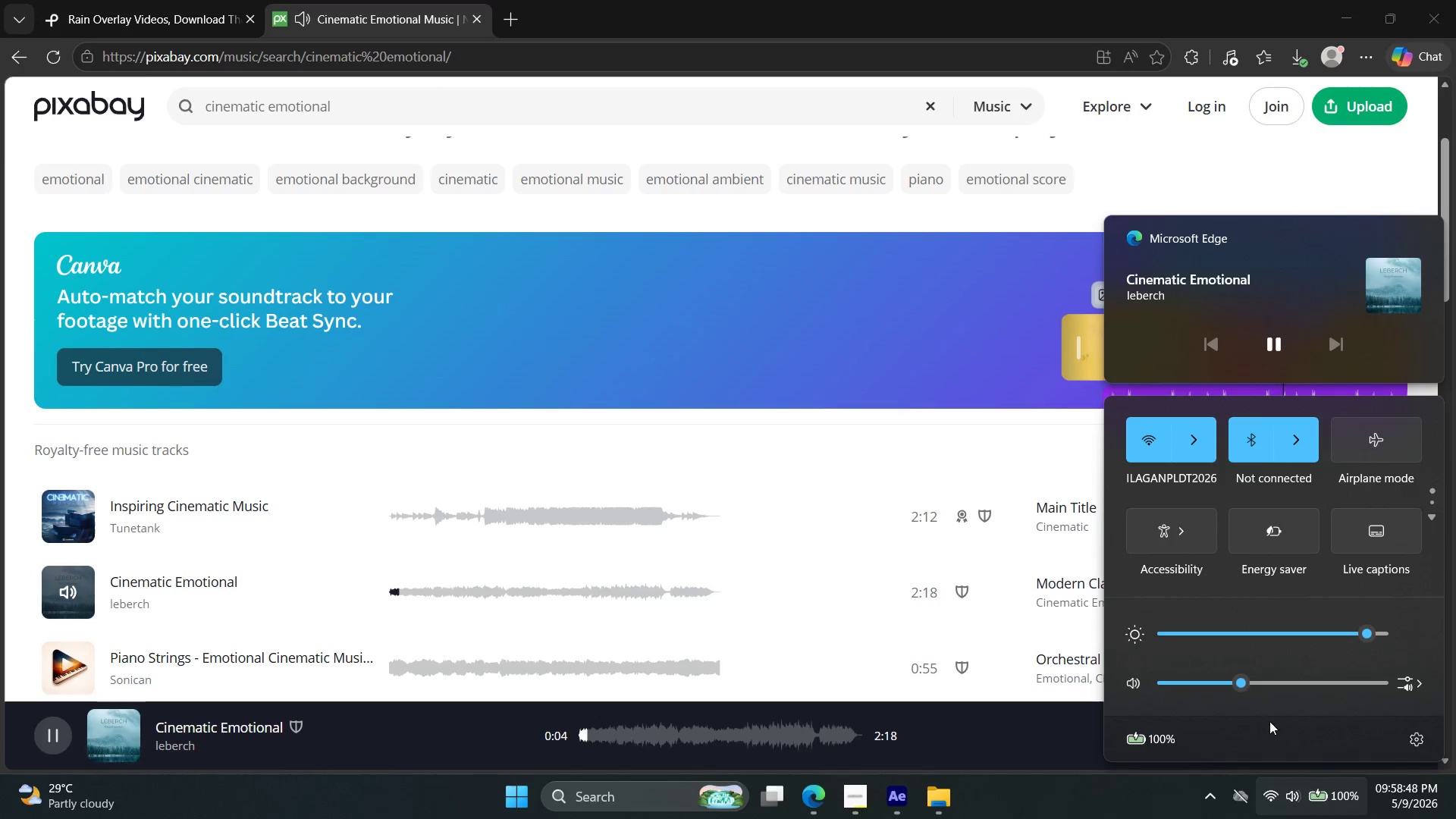 
left_click([1228, 679])
 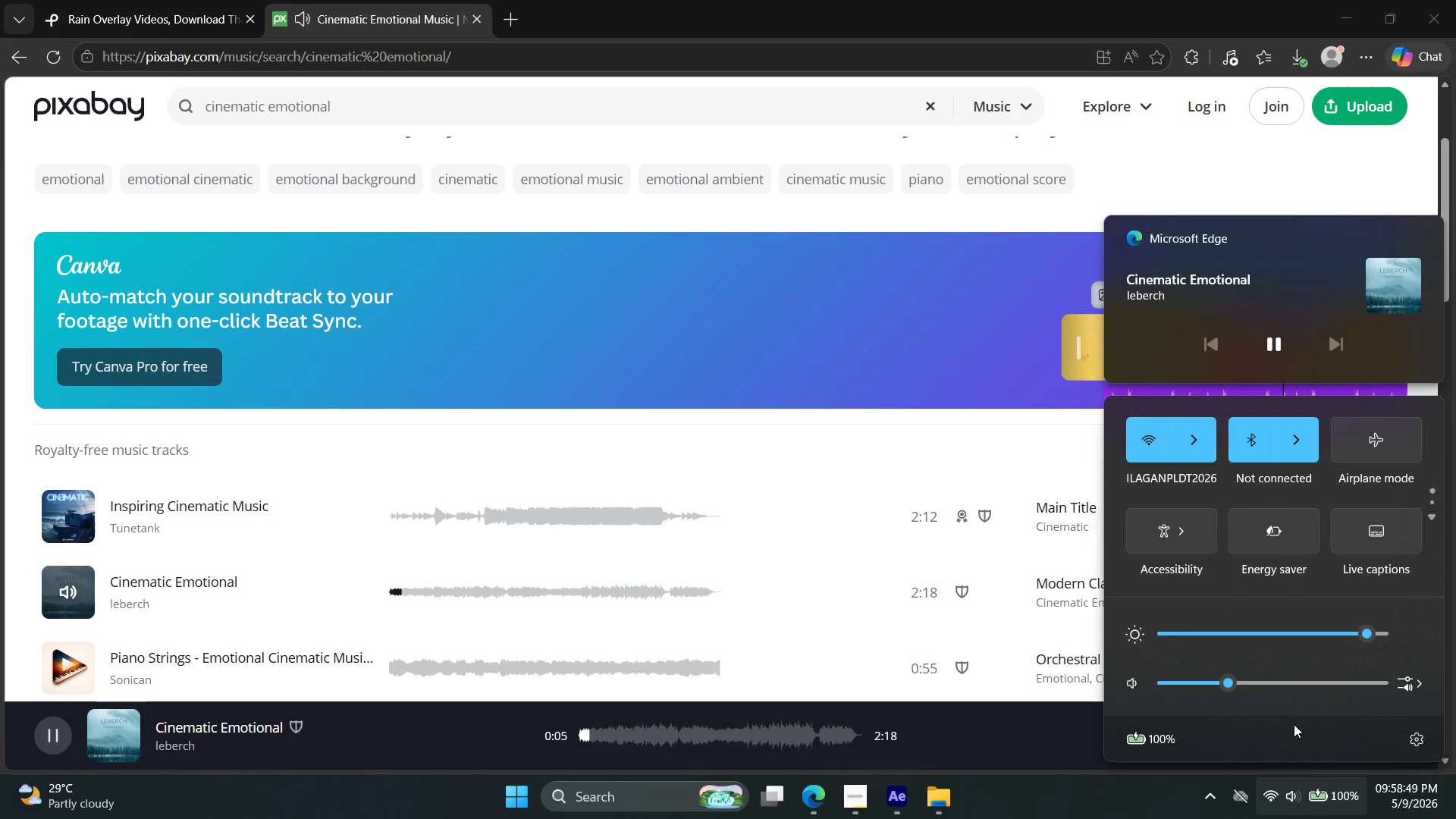 
mouse_move([1294, 786])
 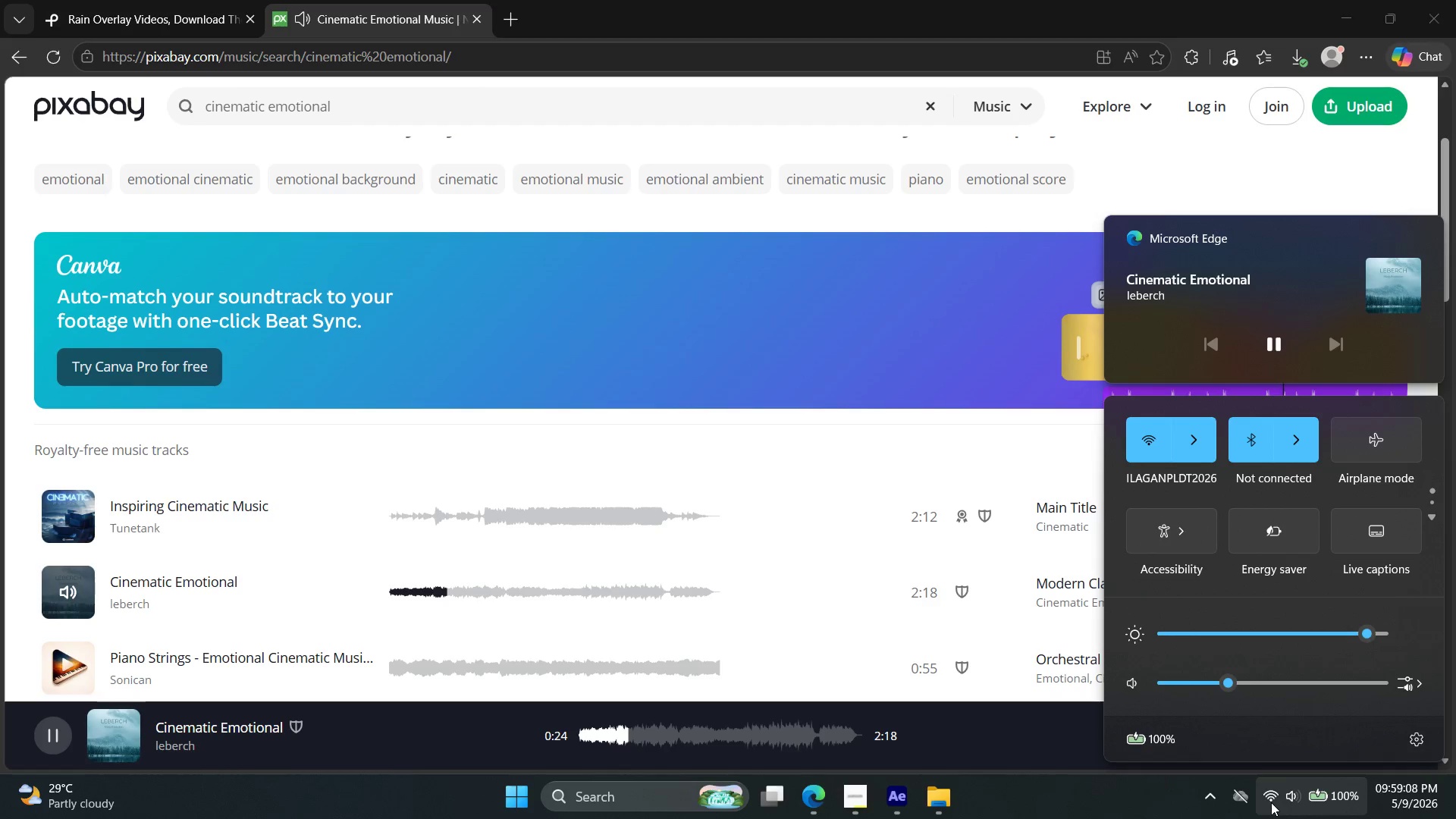 
wait(17.25)
 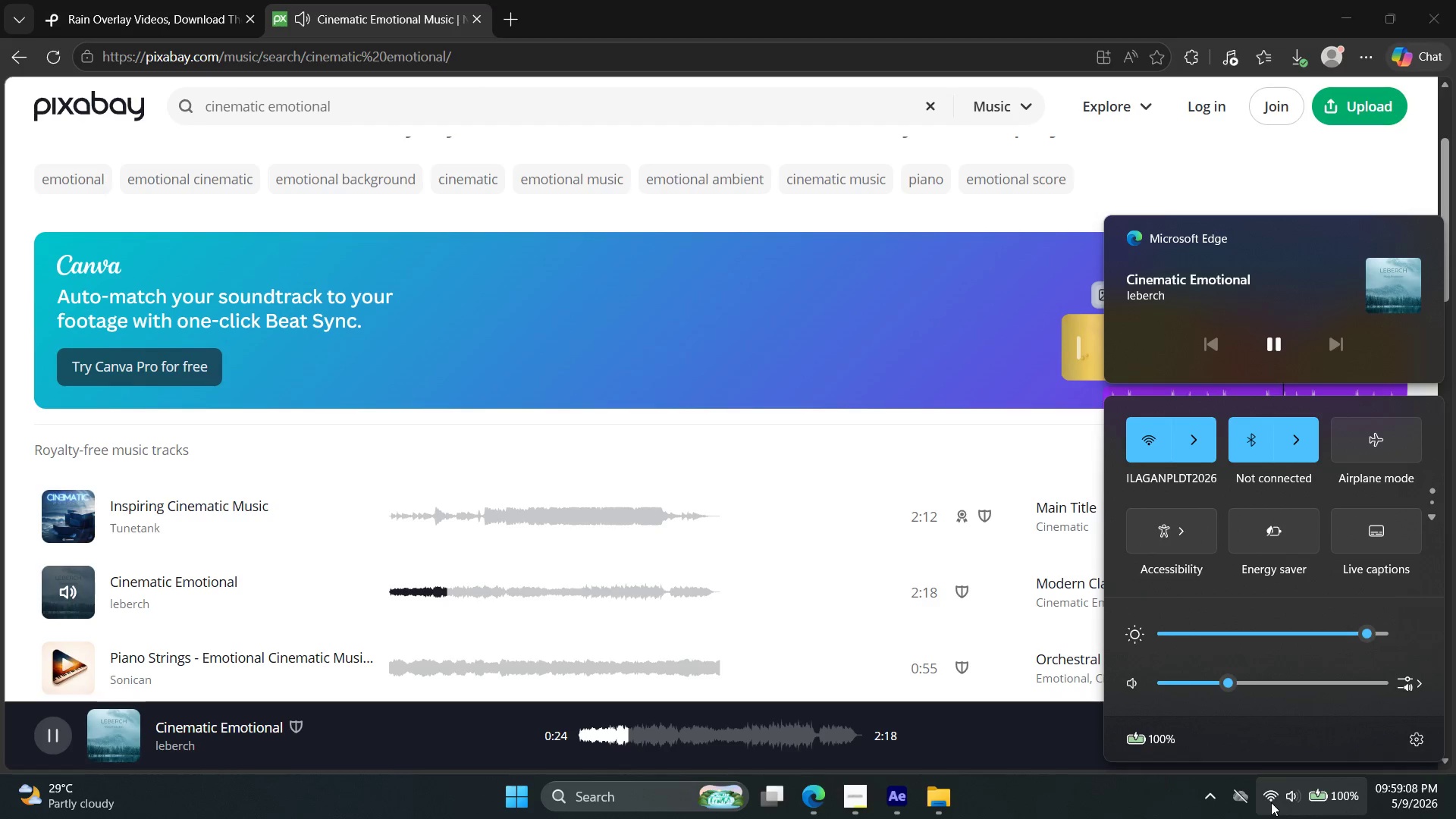 
left_click([460, 590])
 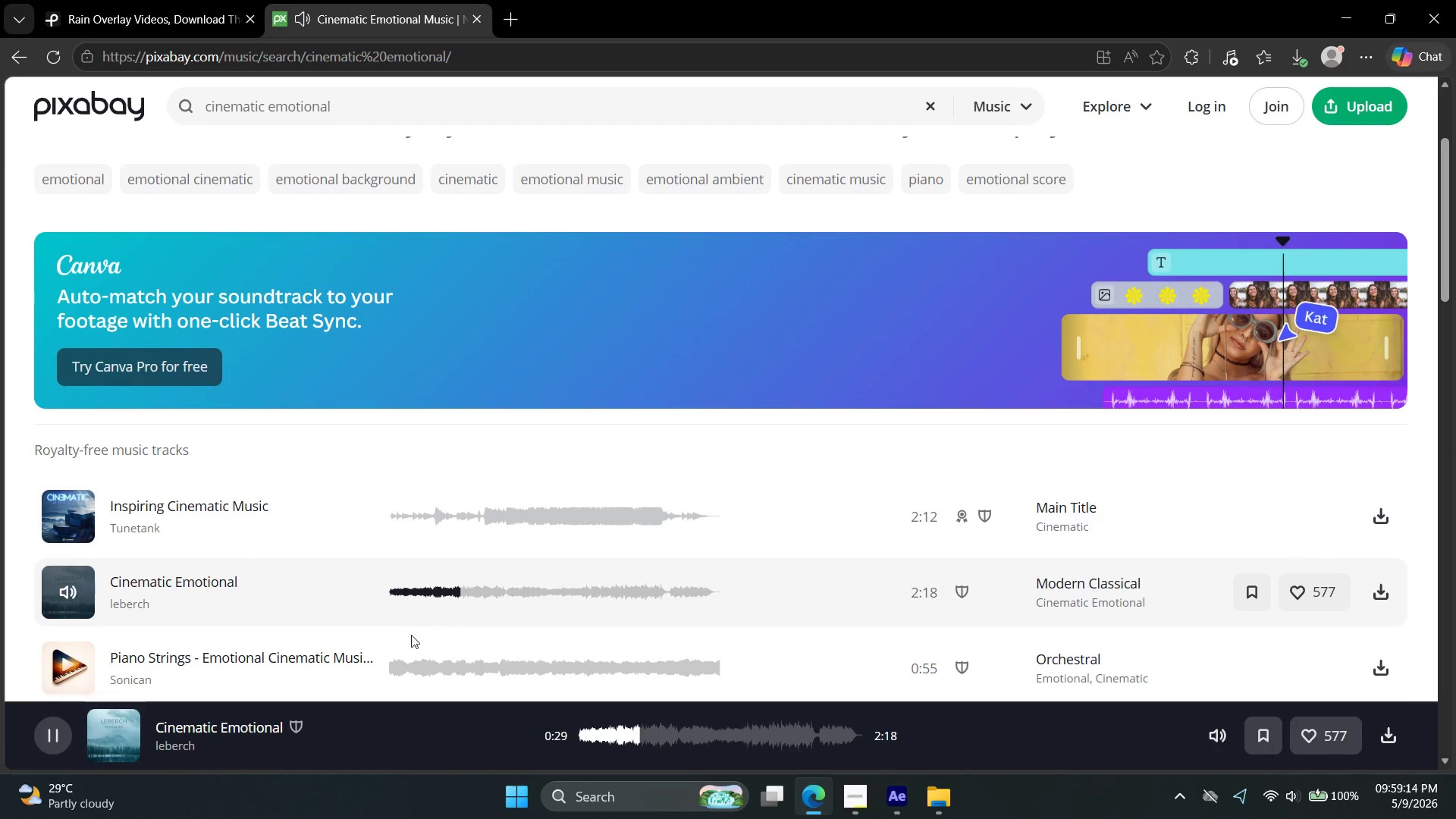 
left_click([406, 667])
 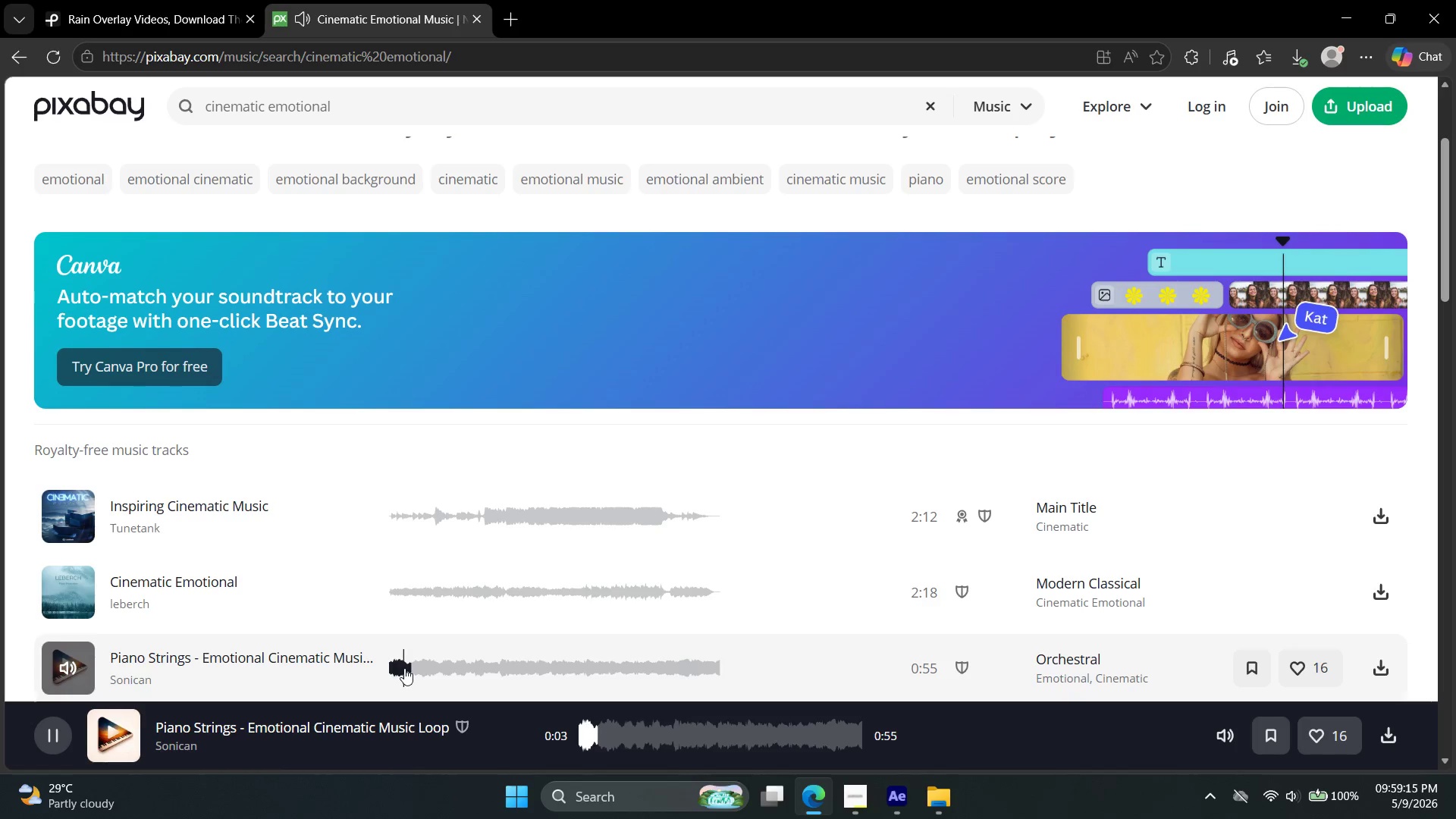 
scroll: coordinate [394, 563], scroll_direction: down, amount: 2.0
 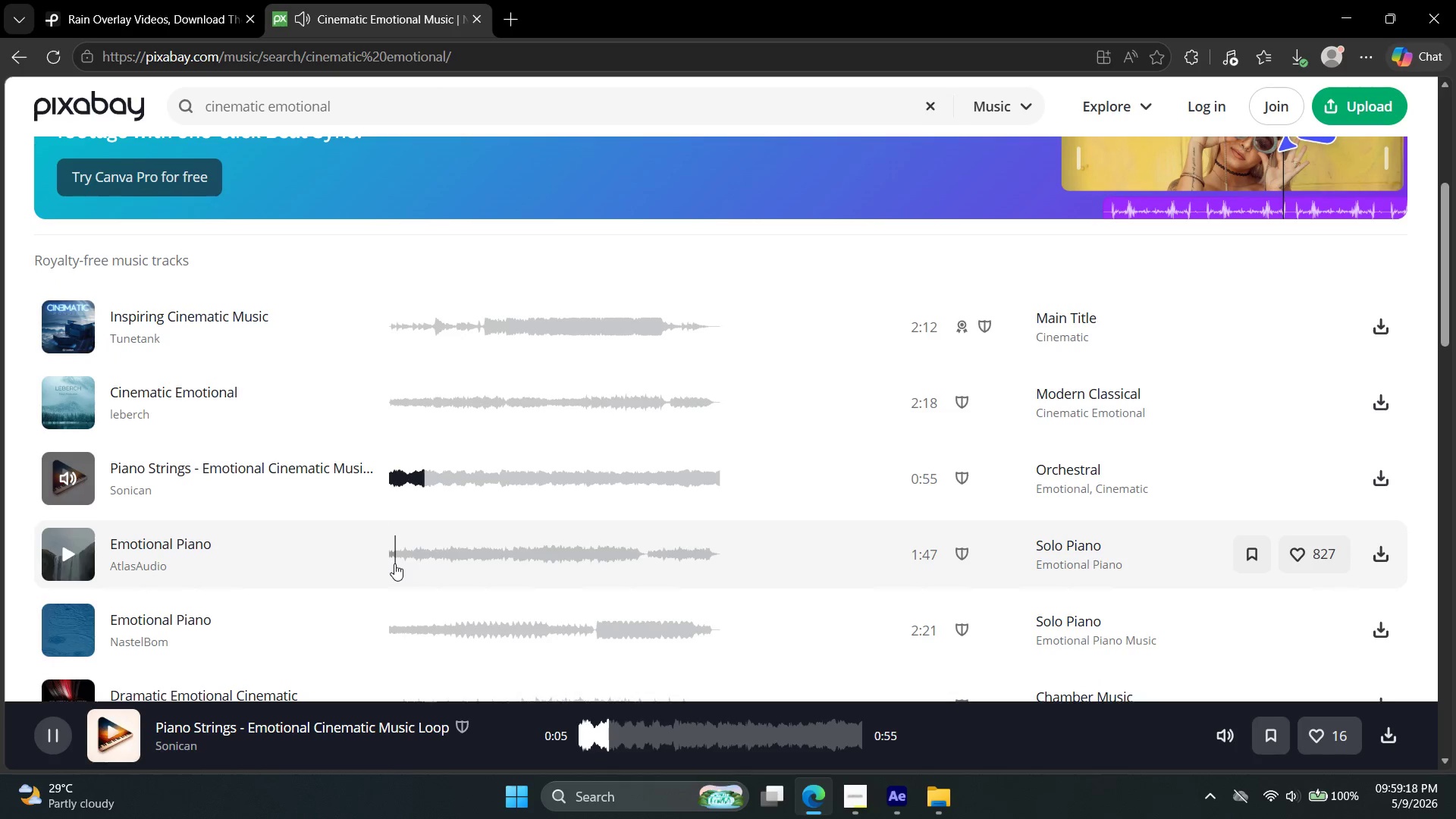 
left_click([394, 563])
 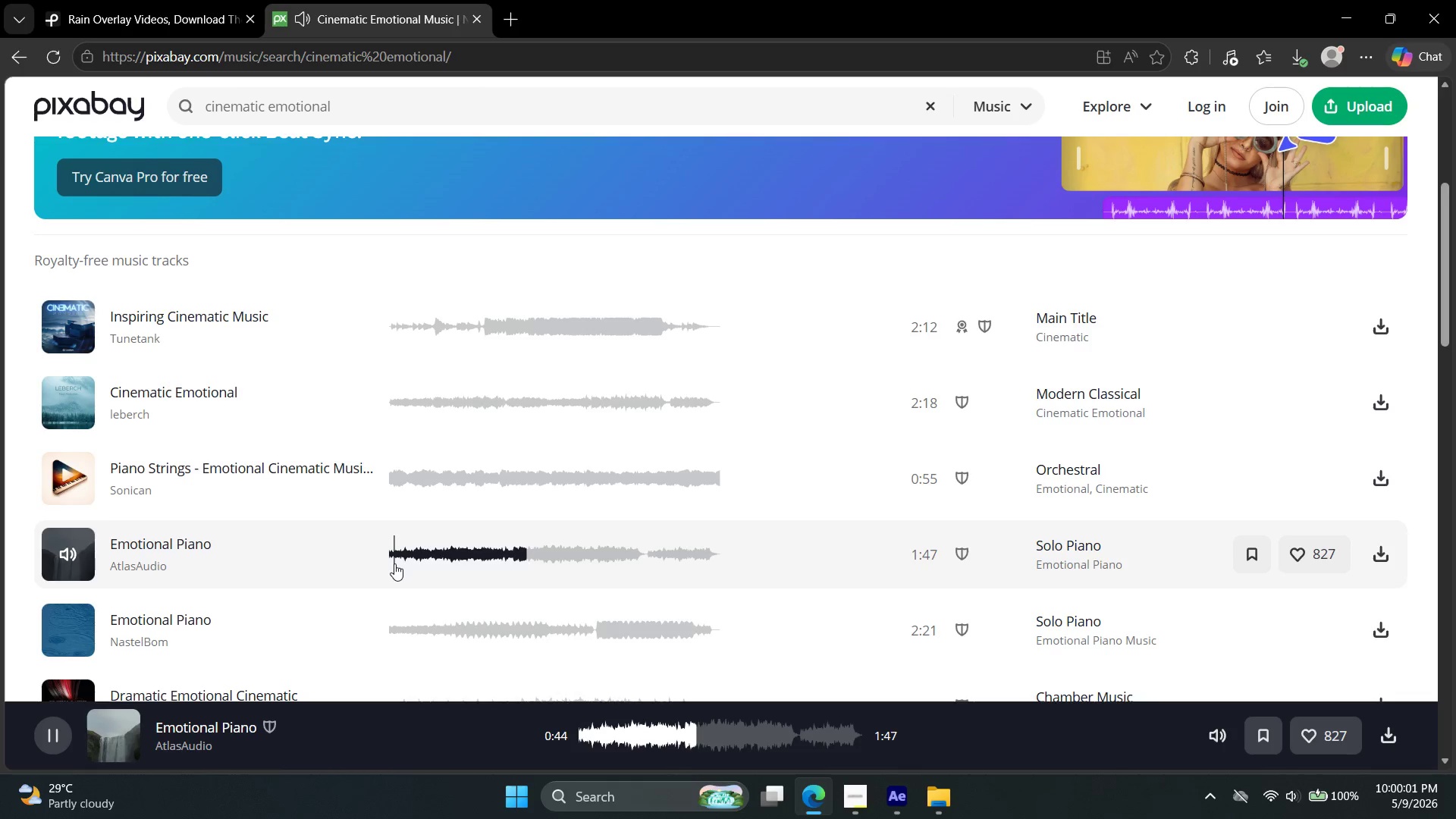 
wait(48.2)
 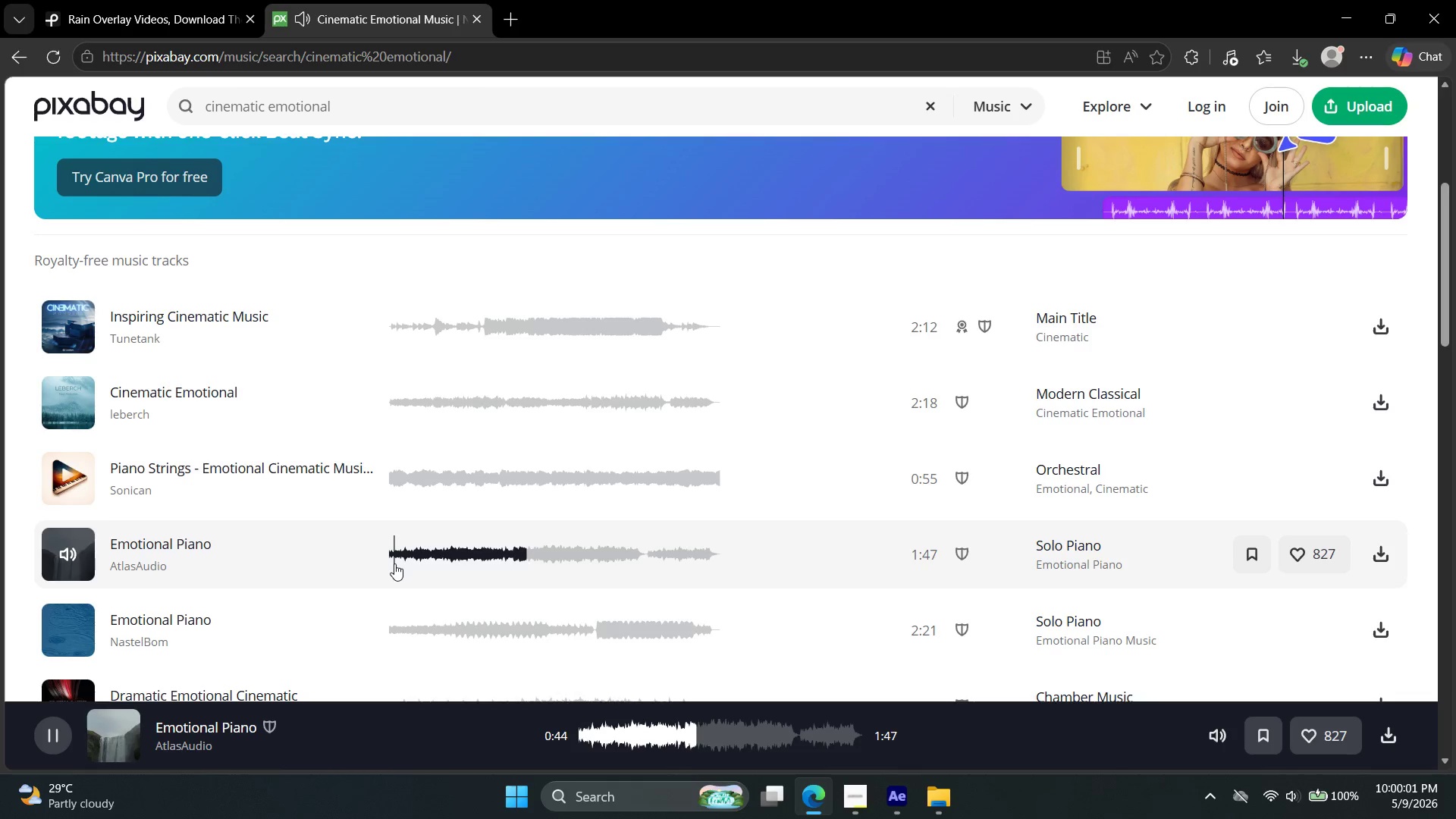 
scroll: coordinate [609, 595], scroll_direction: down, amount: 2.0
 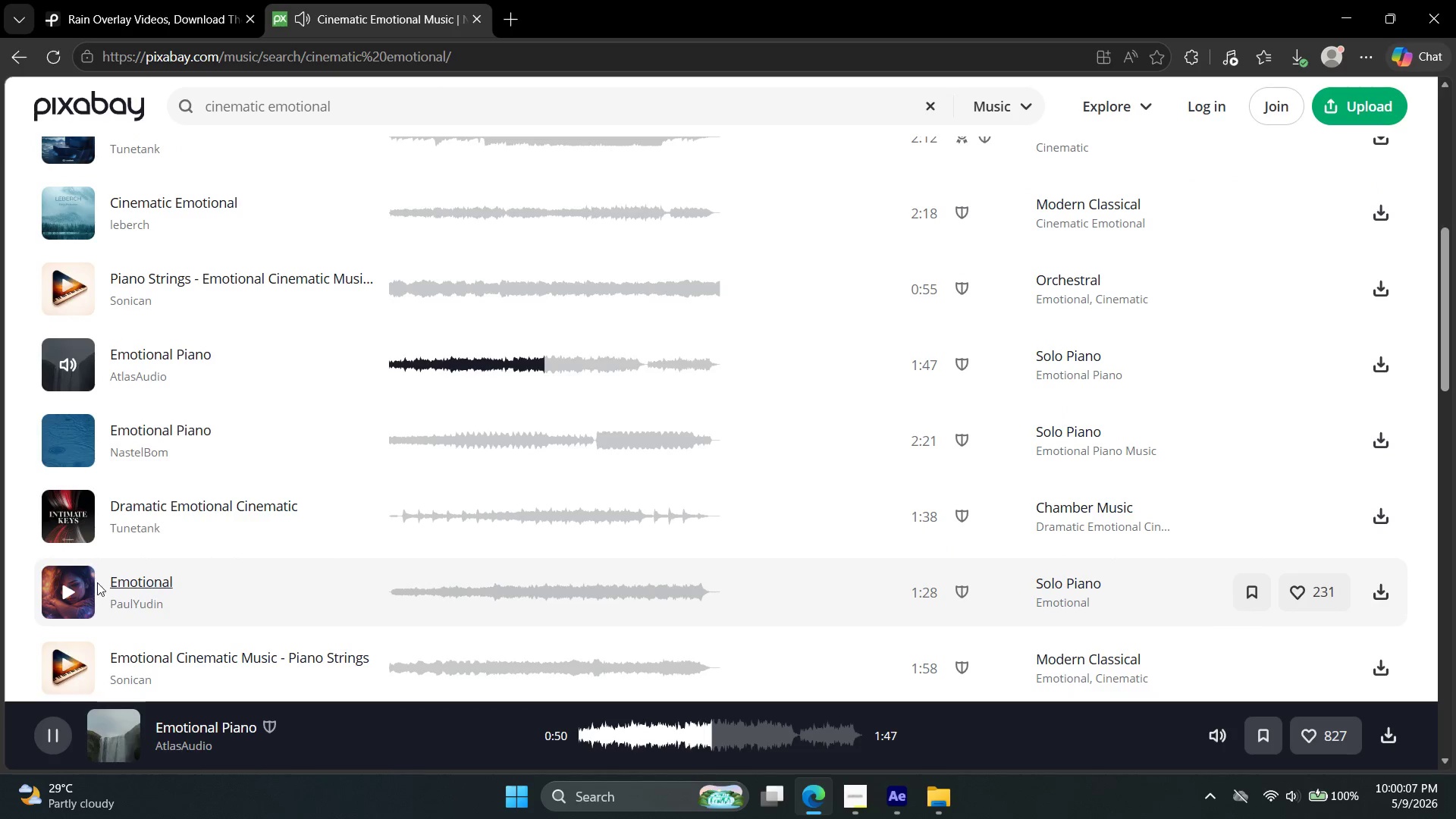 
left_click([85, 584])
 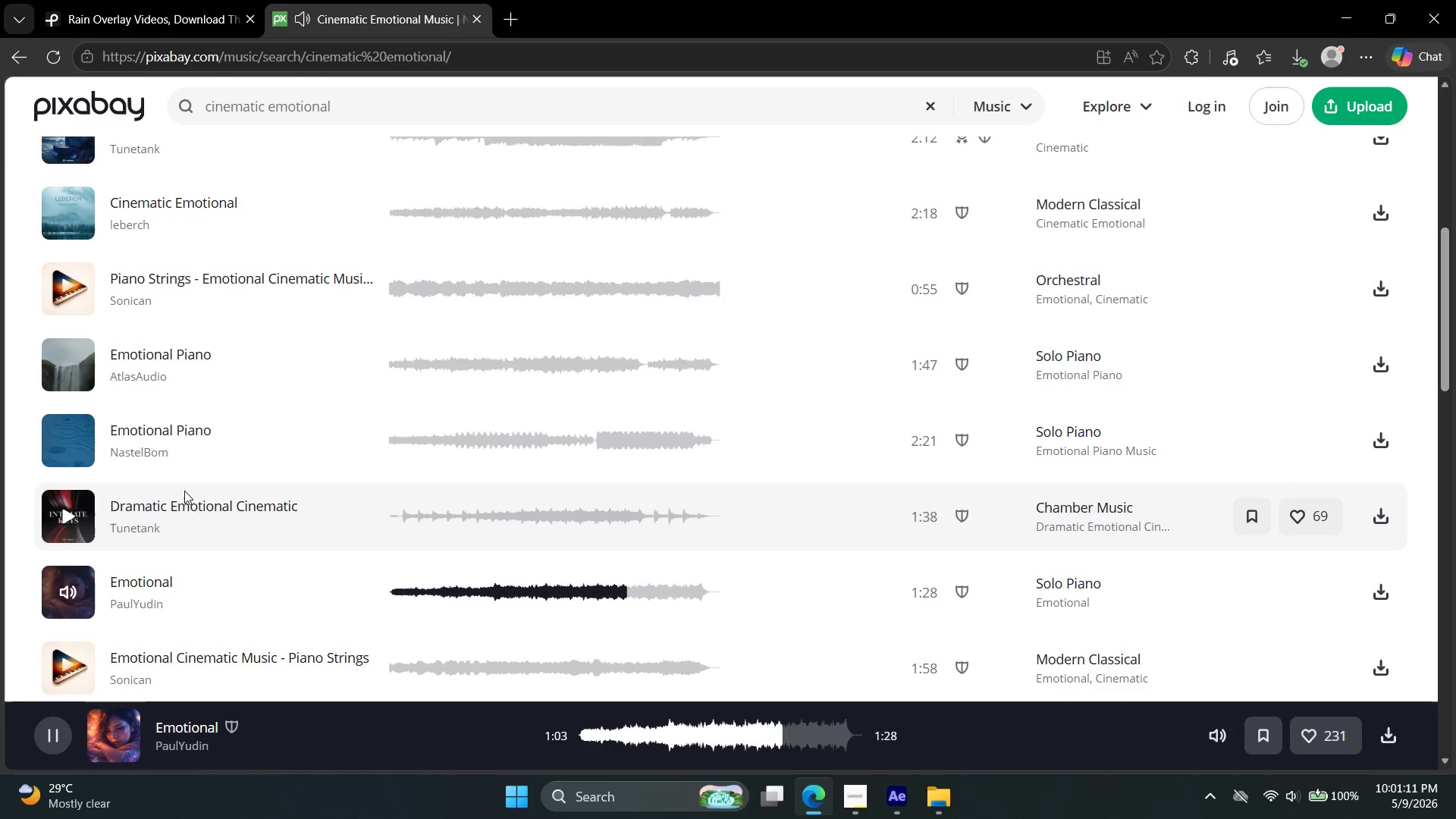 
wait(69.24)
 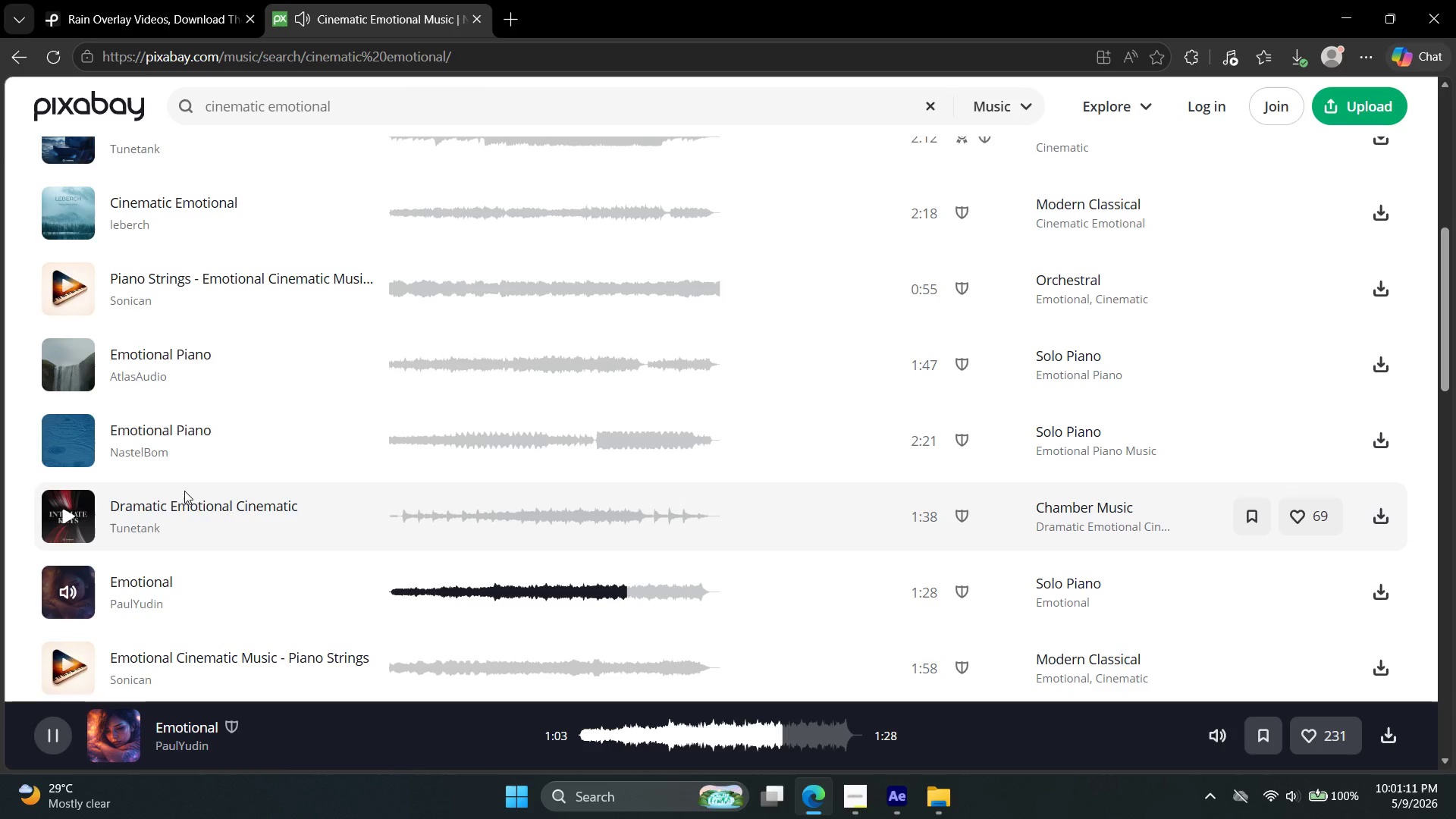 
scroll: coordinate [165, 513], scroll_direction: down, amount: 7.0
 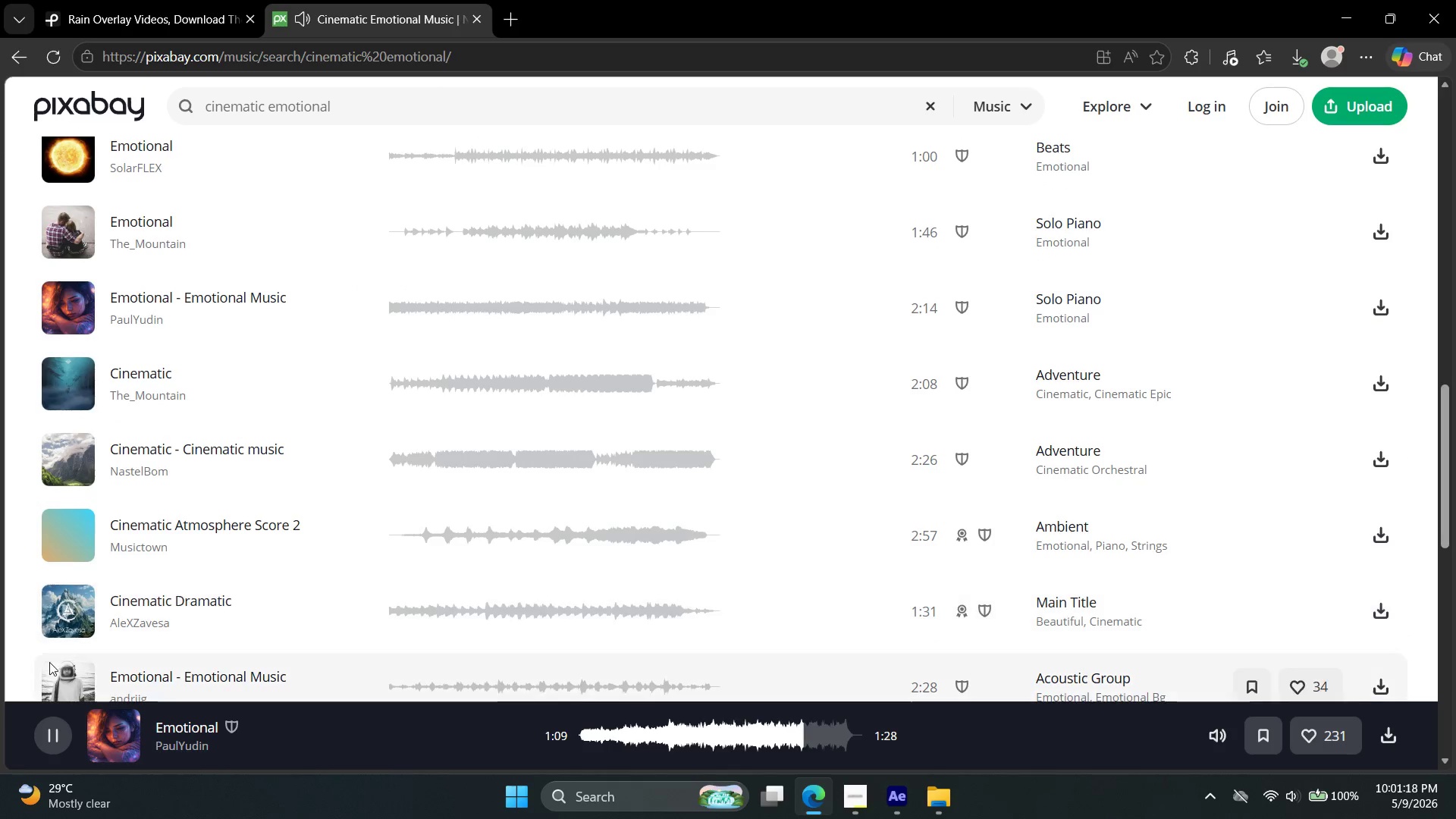 
left_click([70, 682])
 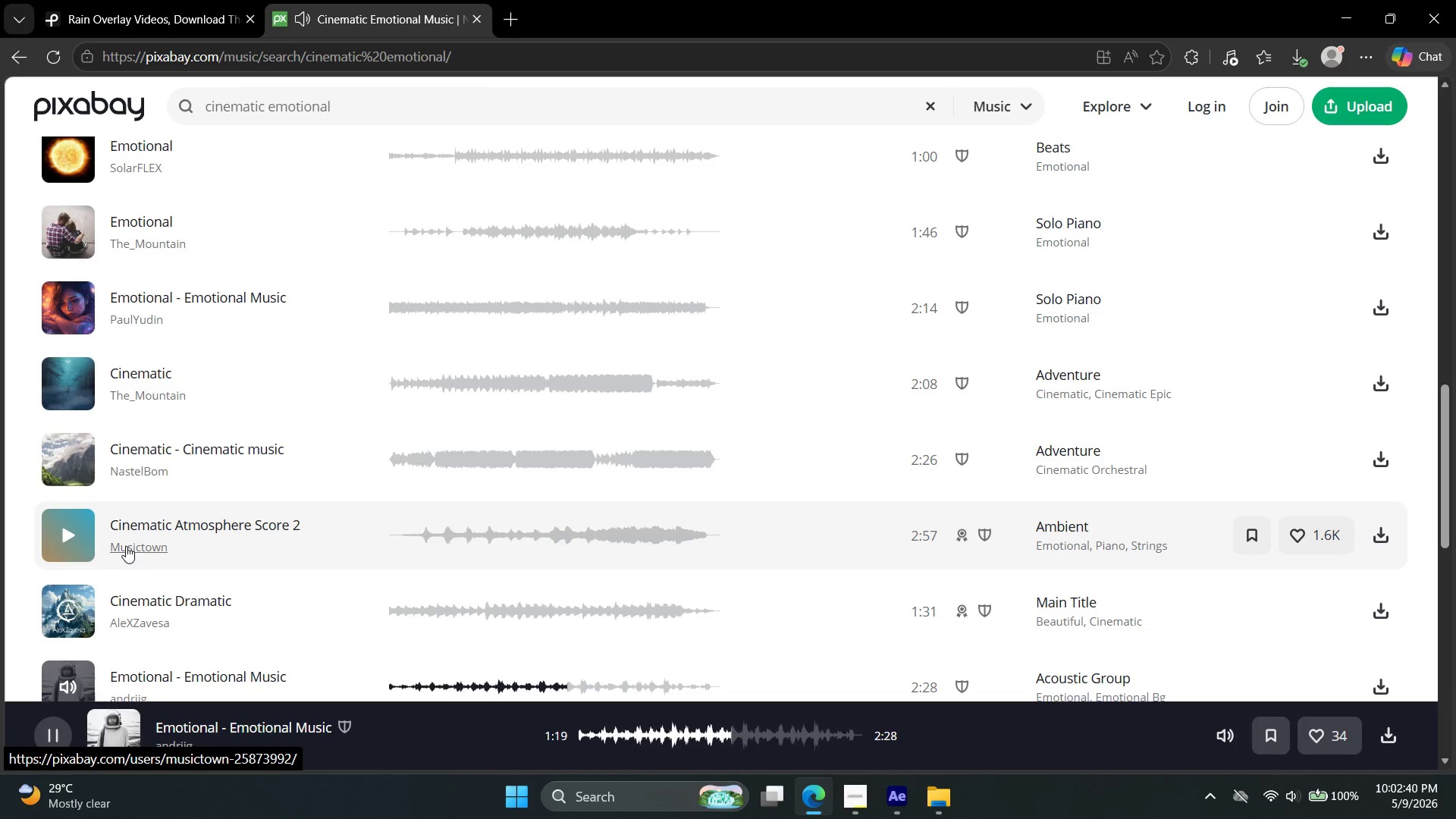 
wait(86.52)
 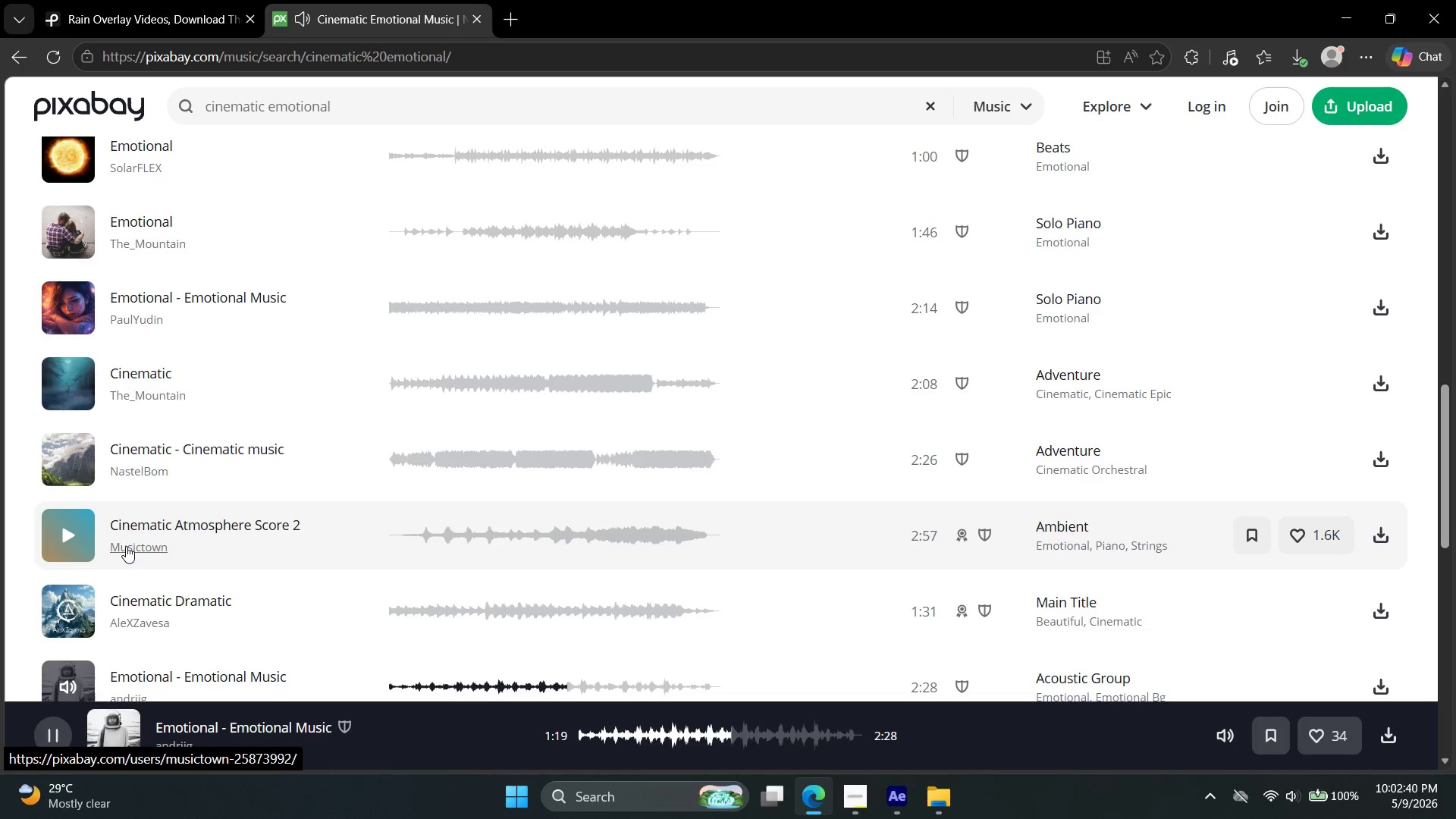 
left_click([62, 533])
 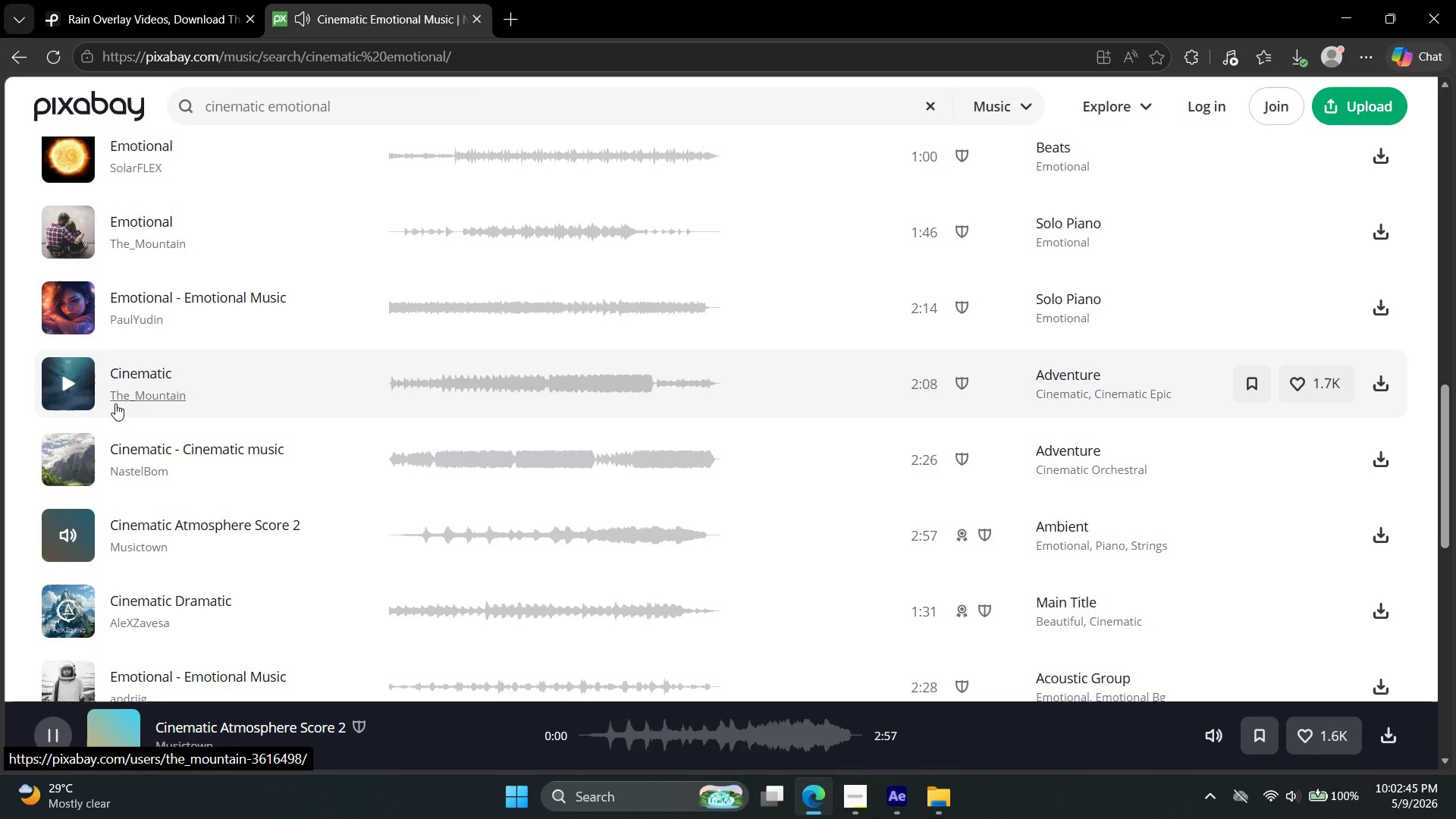 
scroll: coordinate [115, 409], scroll_direction: down, amount: 2.0
 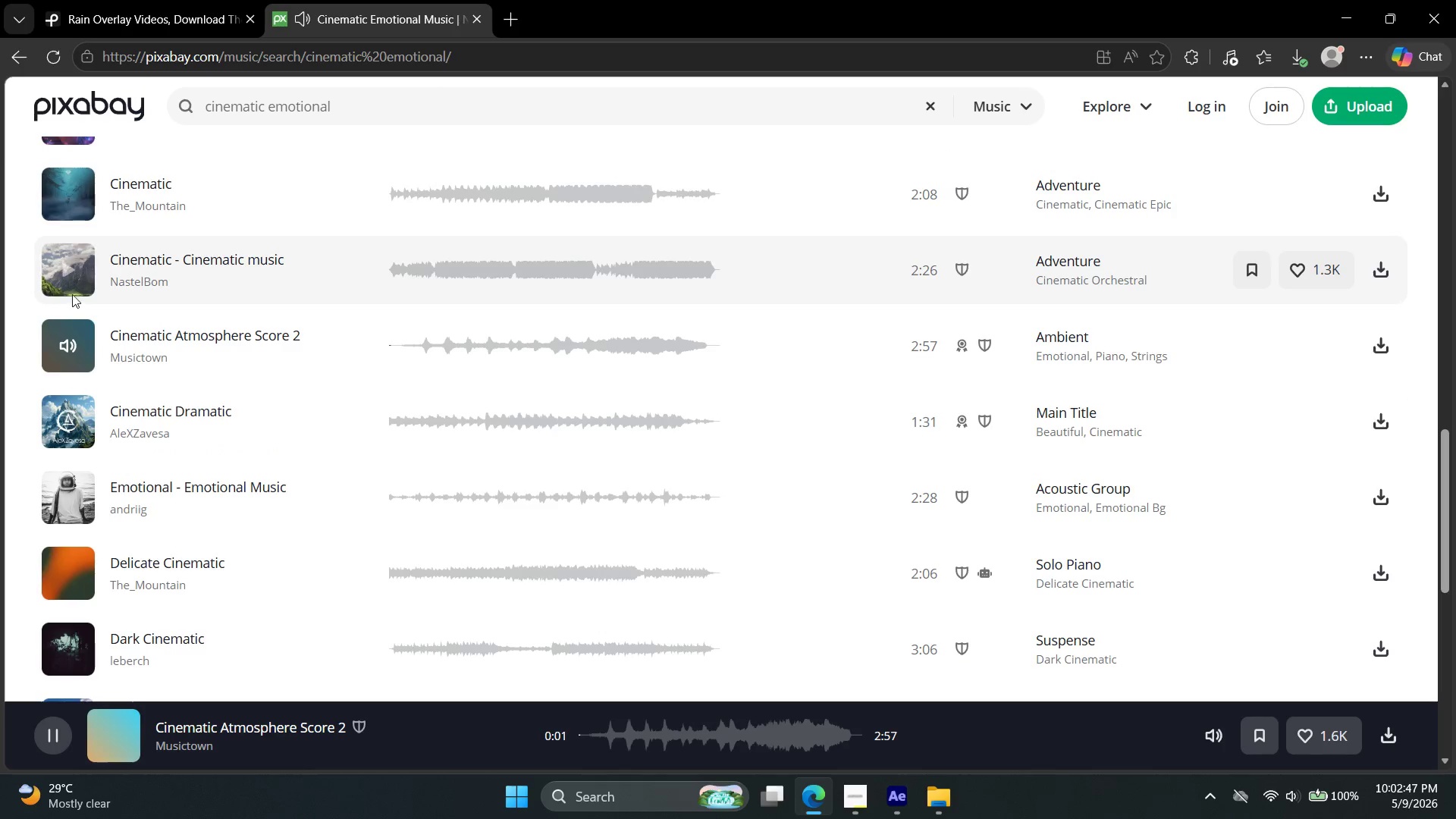 
left_click([63, 197])
 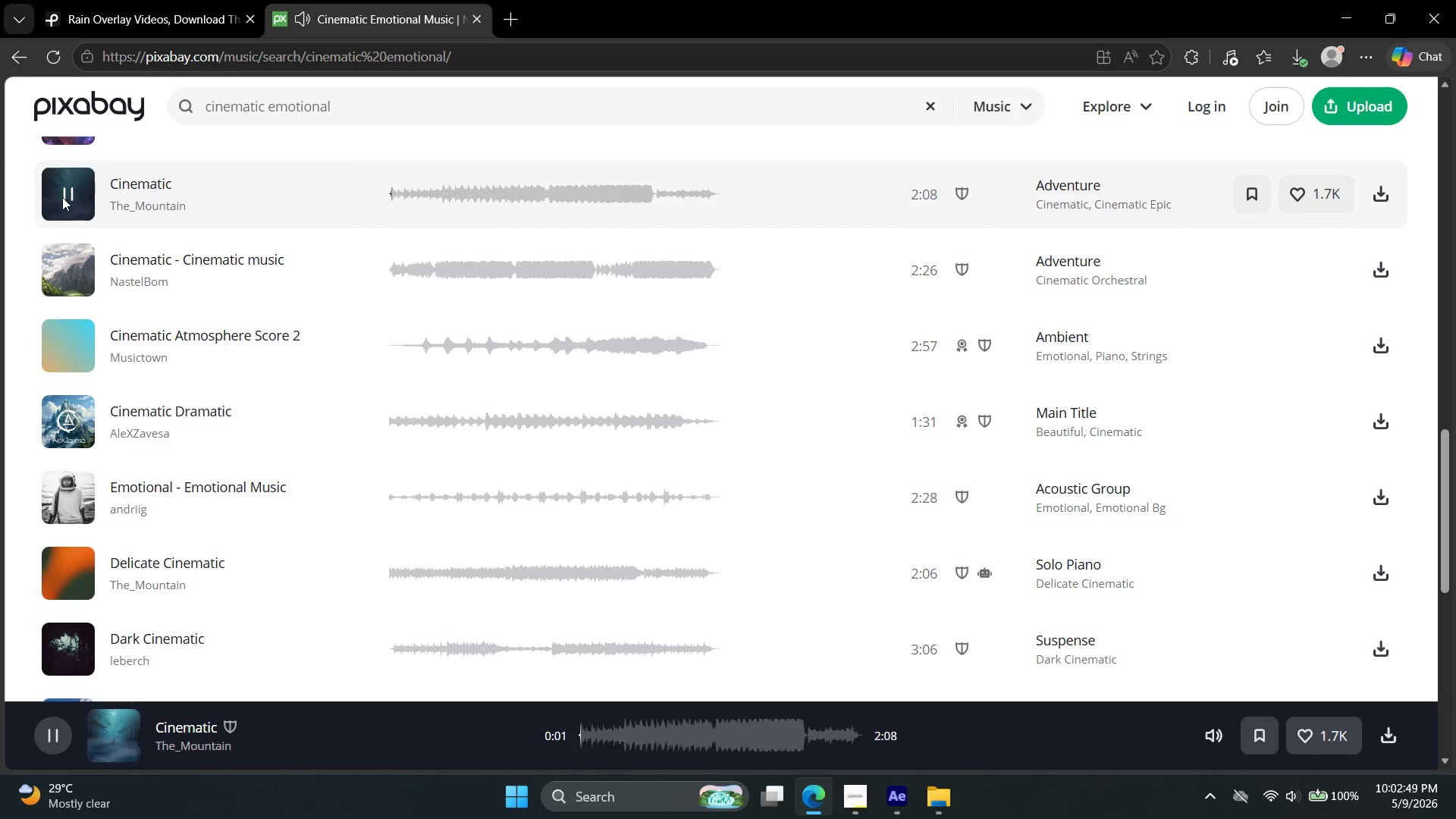 
scroll: coordinate [104, 309], scroll_direction: down, amount: 3.0
 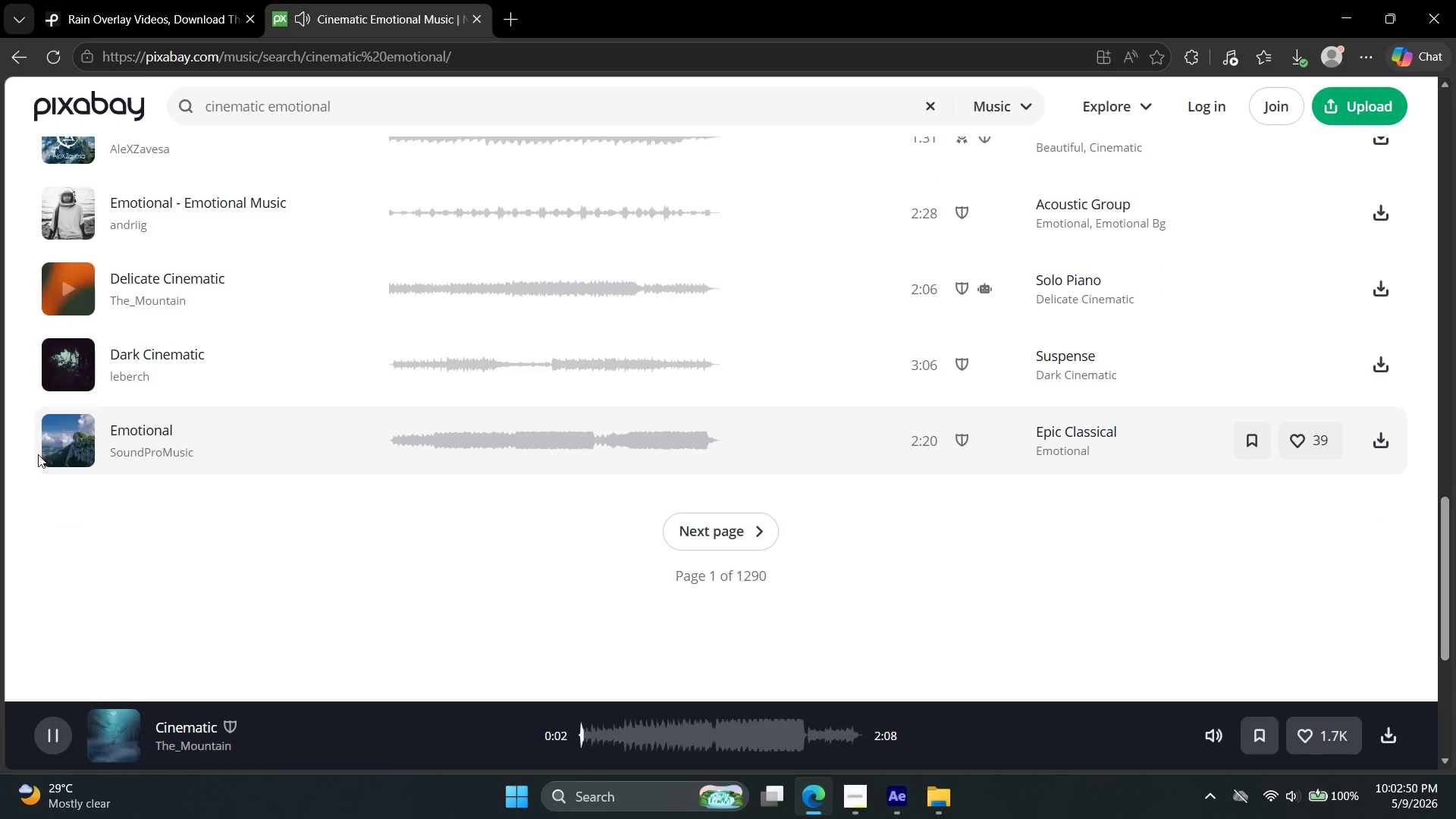 
left_click([61, 453])
 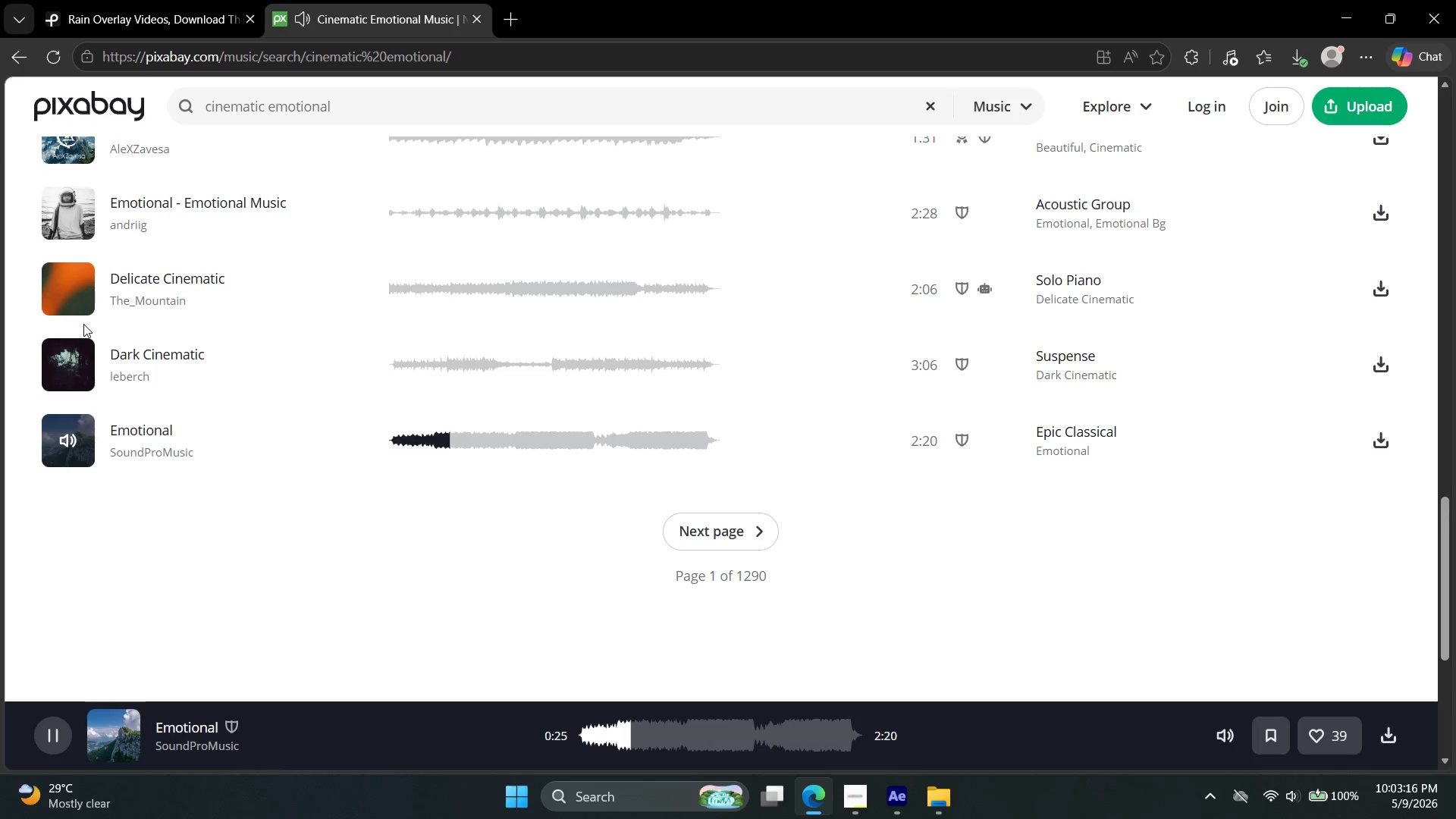 
wait(31.14)
 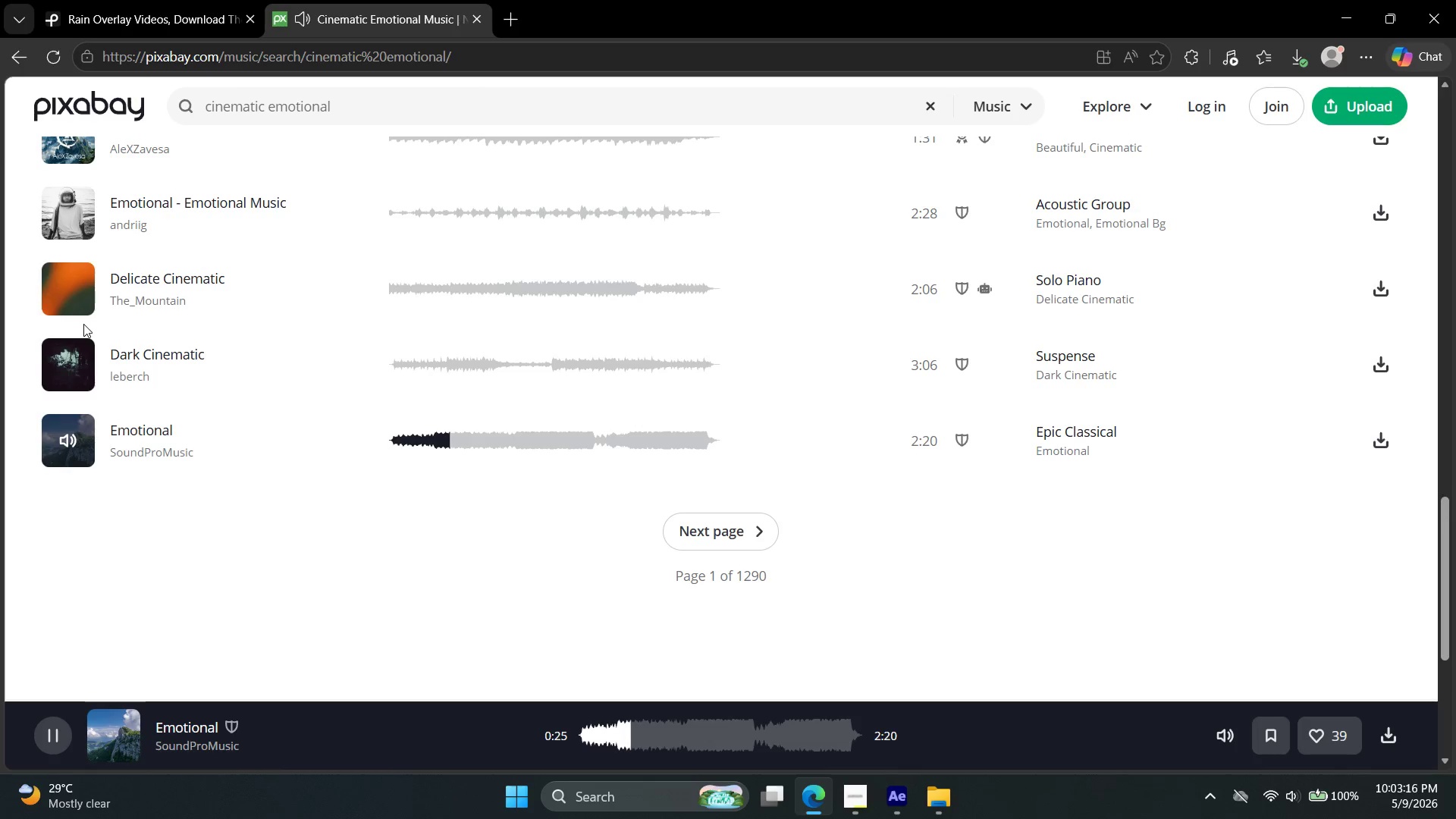 
left_click([64, 382])
 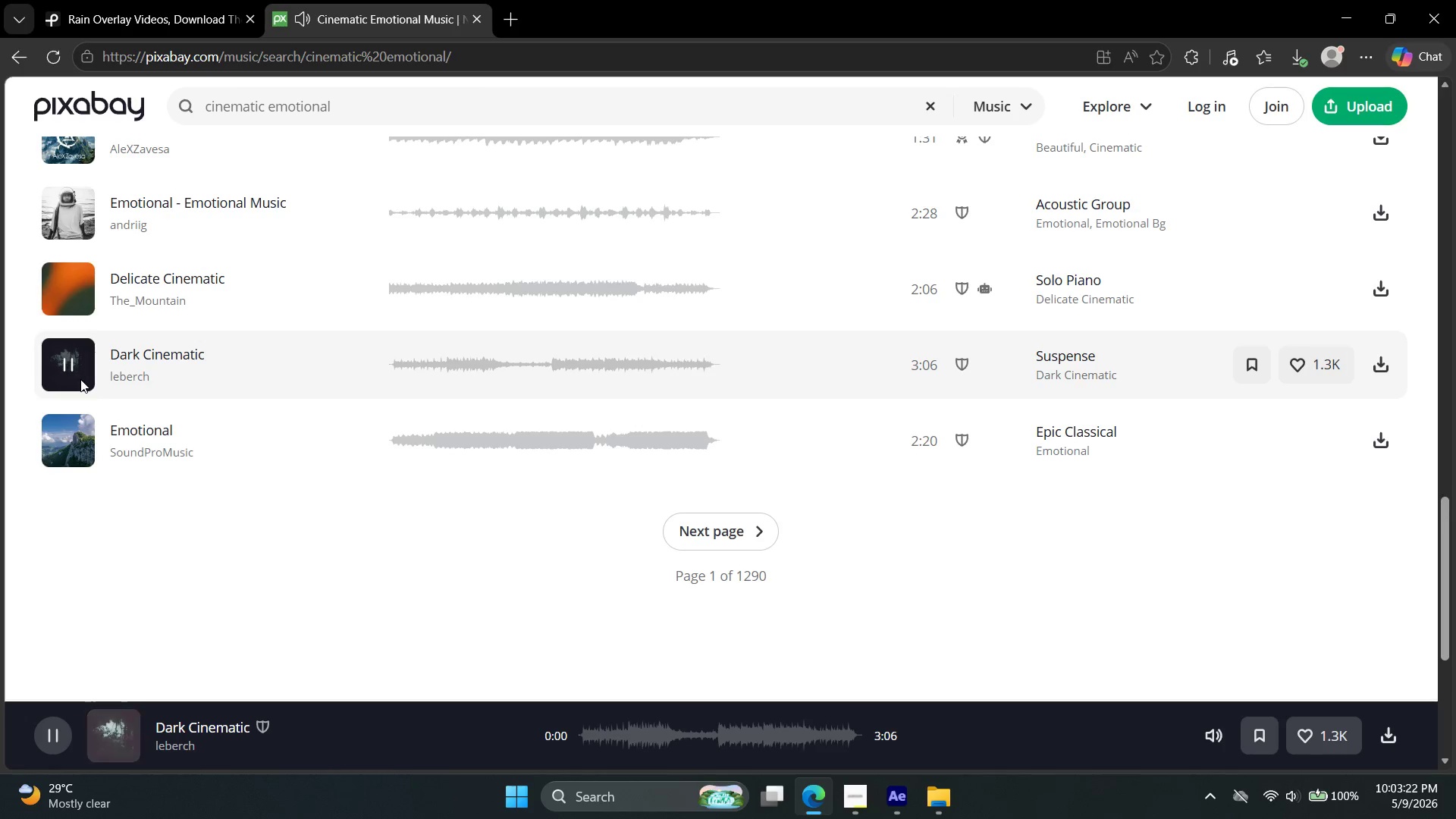 
scroll: coordinate [123, 400], scroll_direction: up, amount: 5.0
 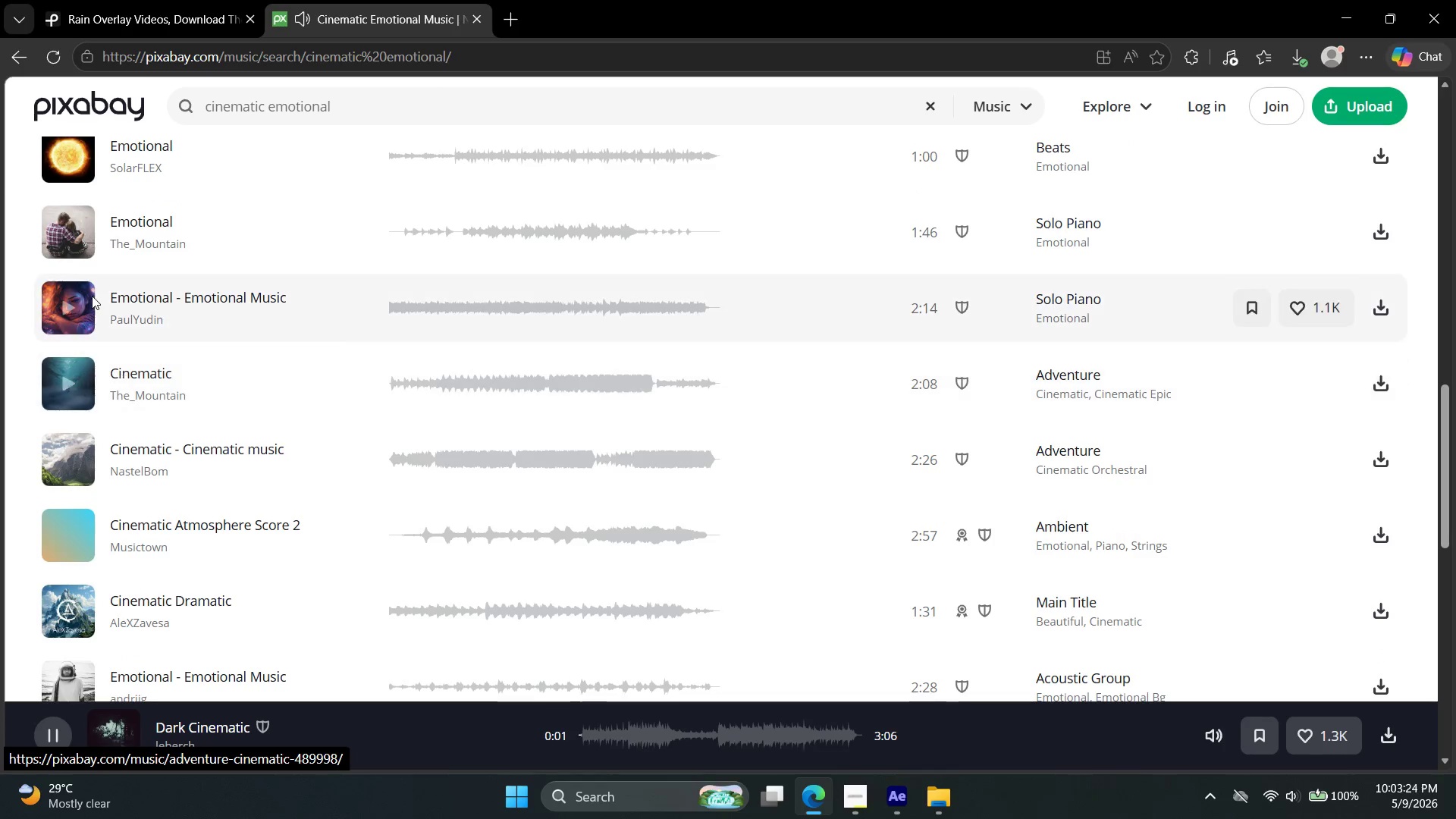 
left_click([92, 296])
 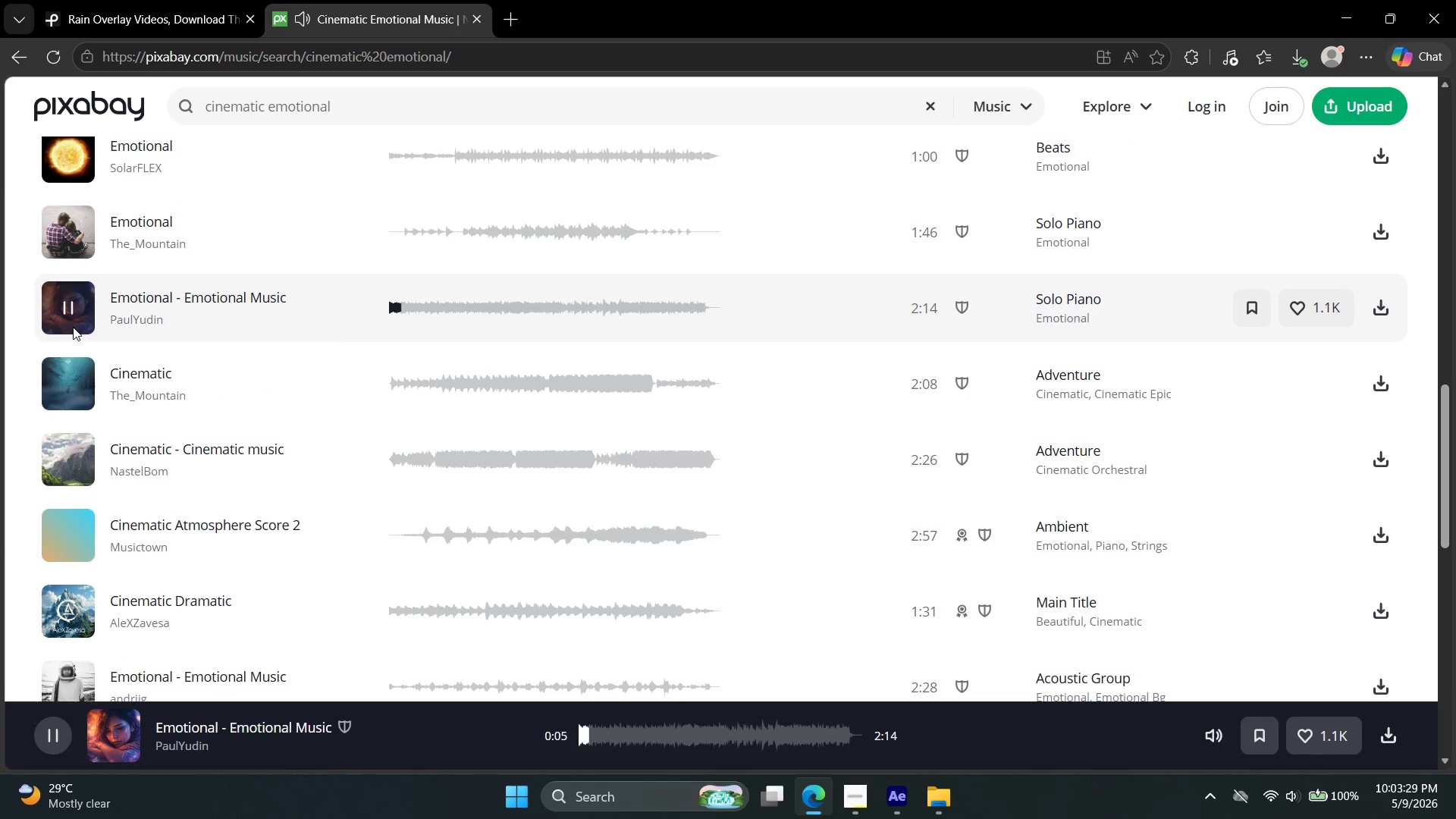 
wait(10.36)
 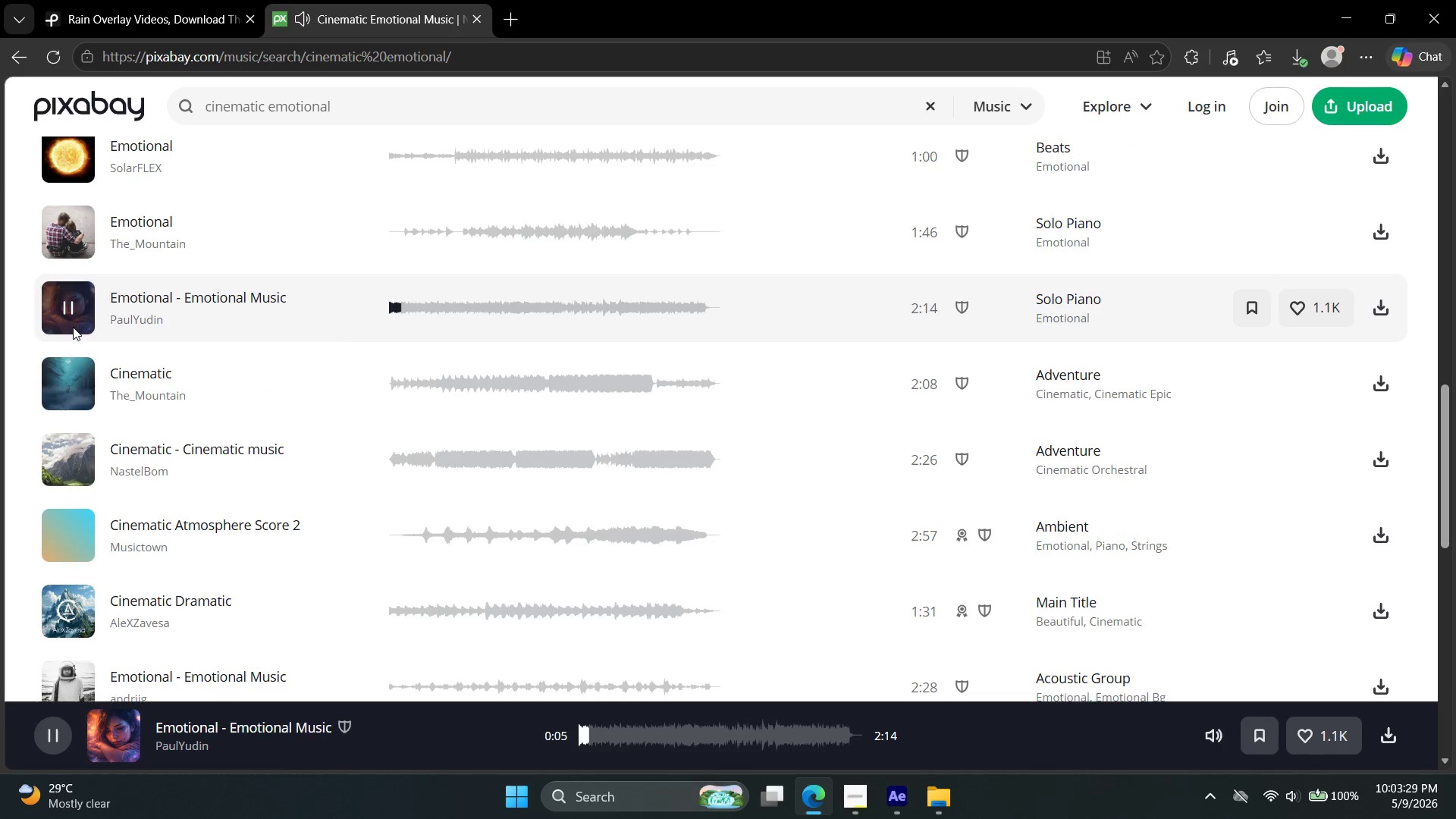 
scroll: coordinate [89, 389], scroll_direction: up, amount: 2.0
 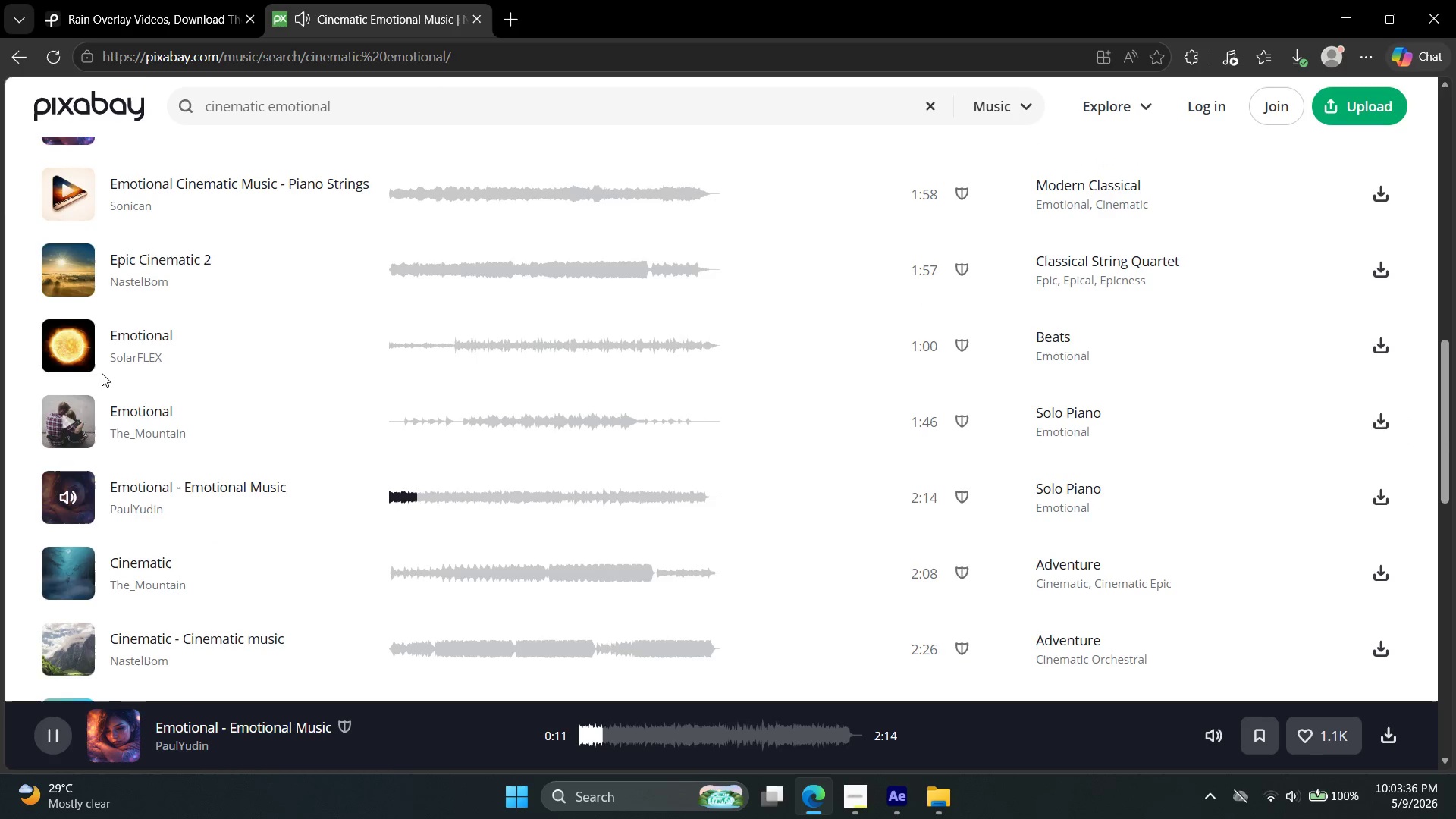 
left_click([83, 359])
 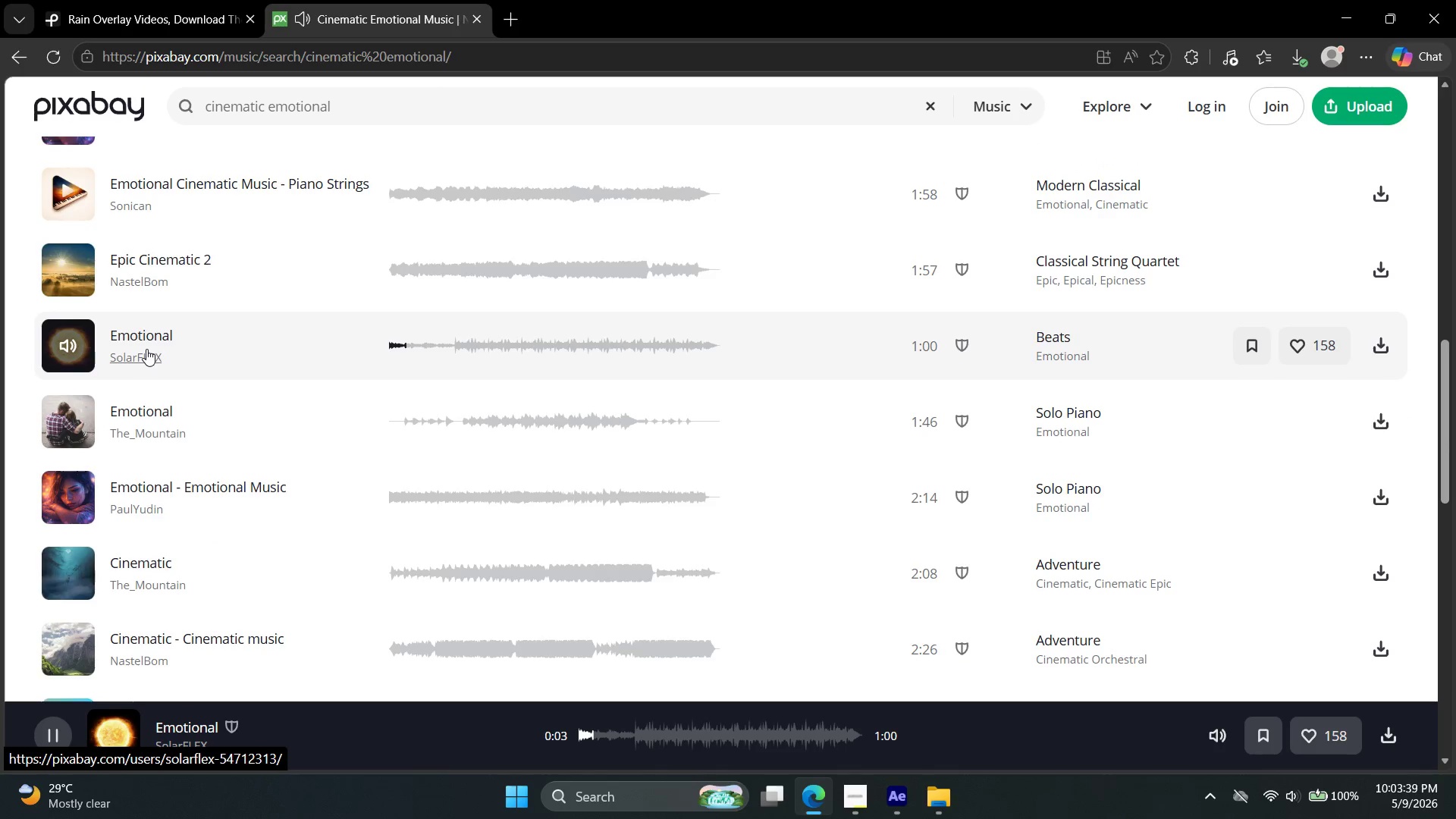 
scroll: coordinate [139, 359], scroll_direction: up, amount: 4.0
 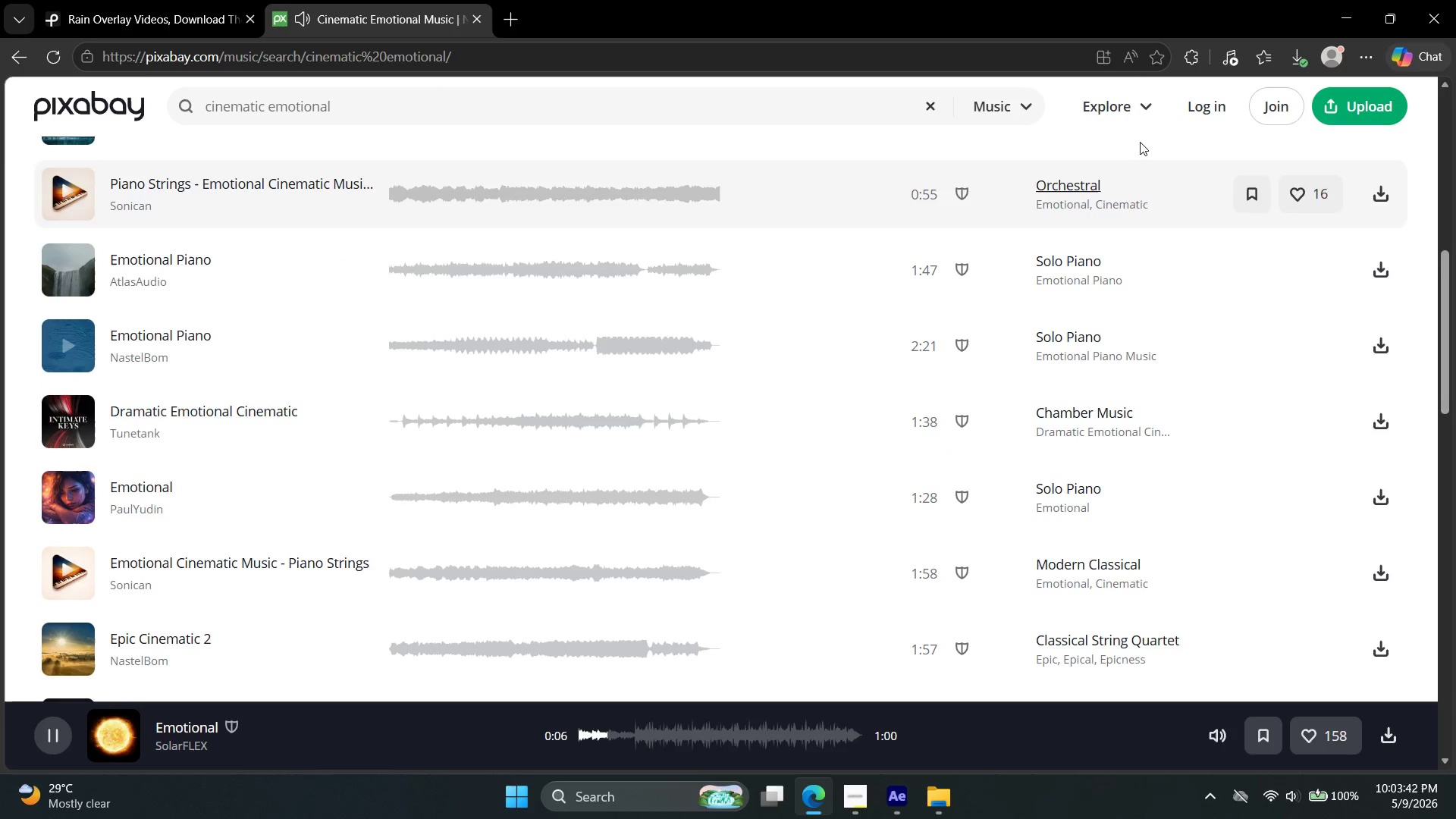 
mouse_move([1270, 78])
 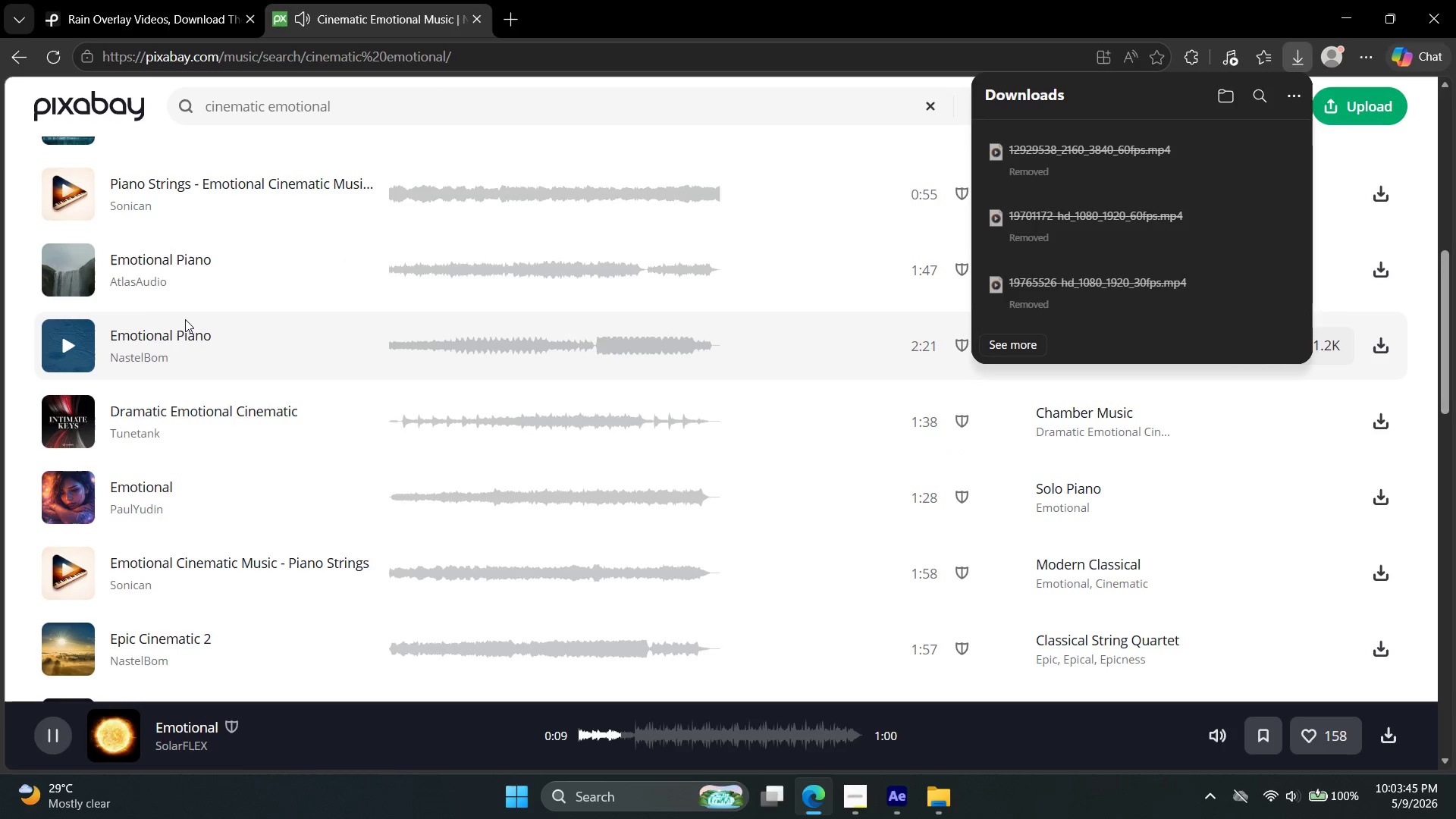 
scroll: coordinate [144, 328], scroll_direction: up, amount: 4.0
 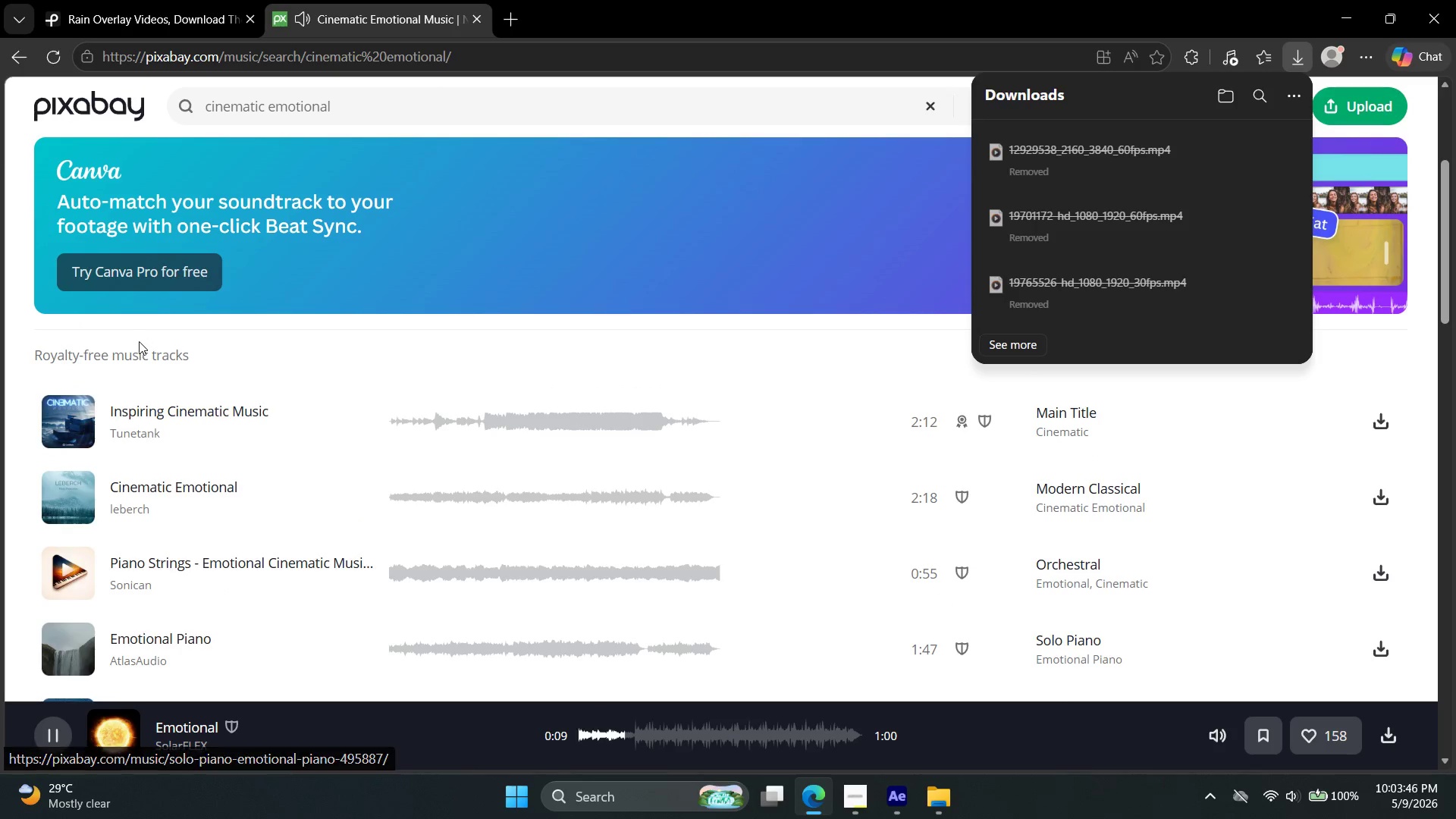 
scroll: coordinate [138, 347], scroll_direction: down, amount: 1.0
 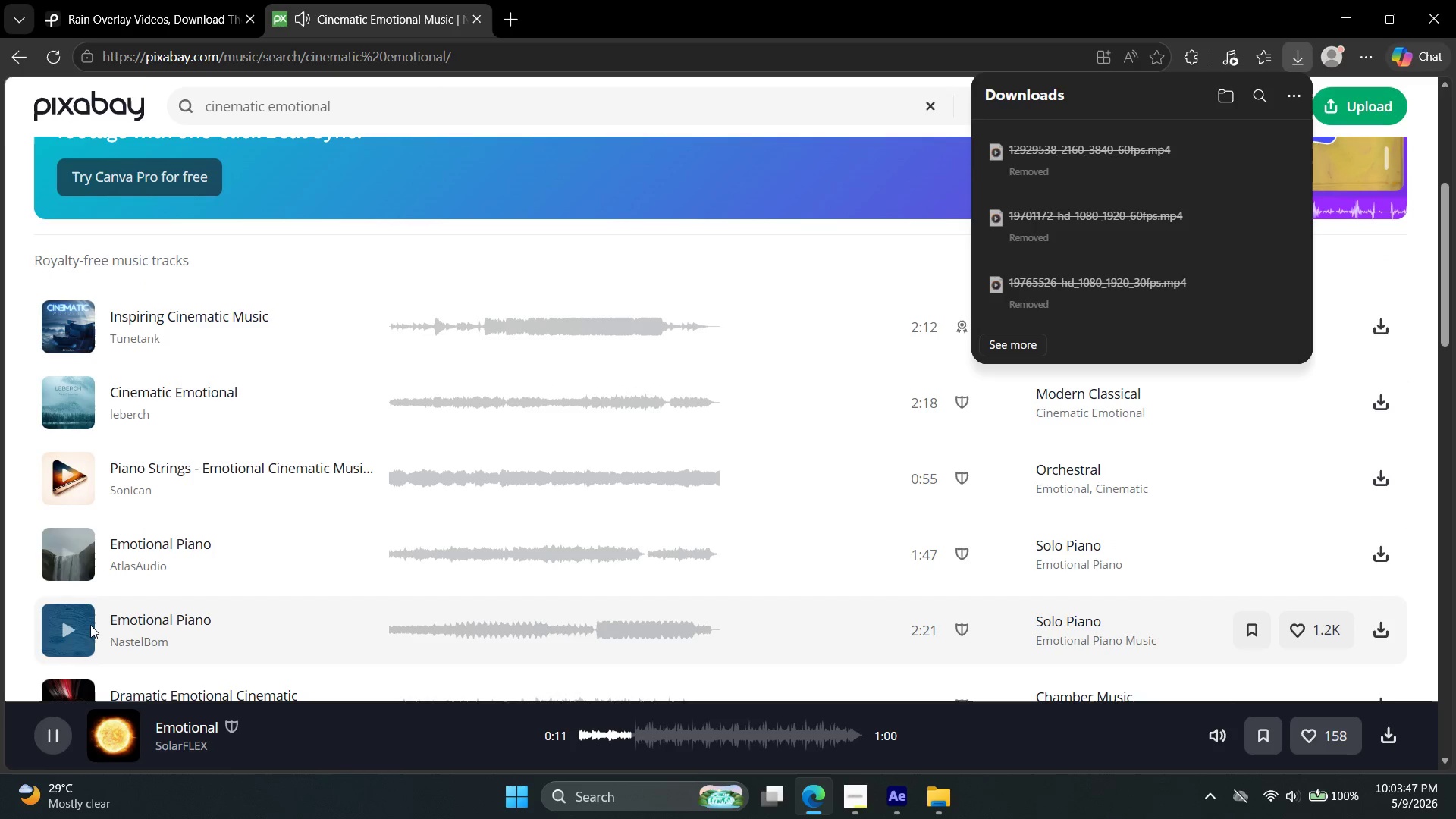 
left_click([89, 625])
 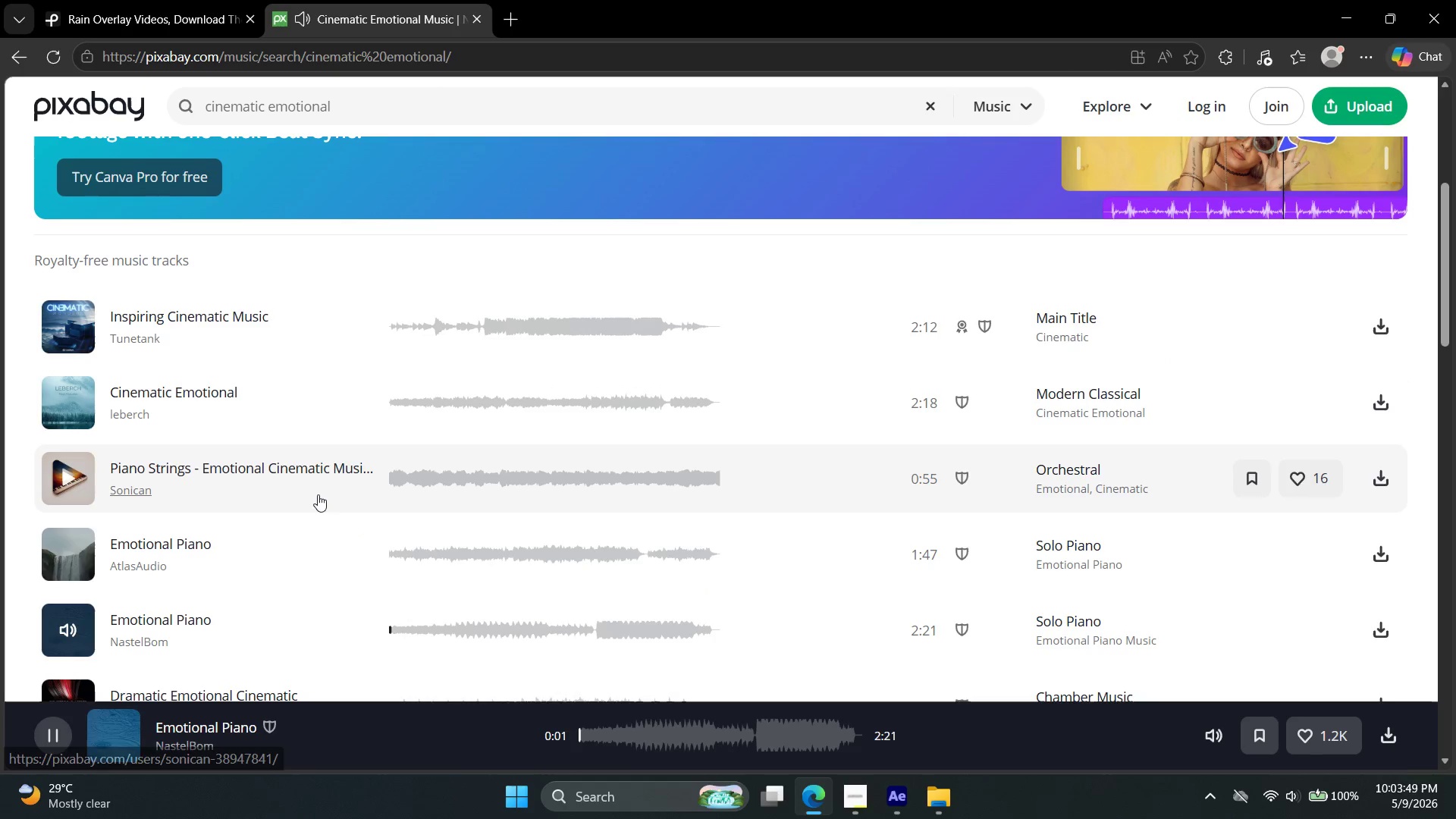 
left_click([82, 551])
 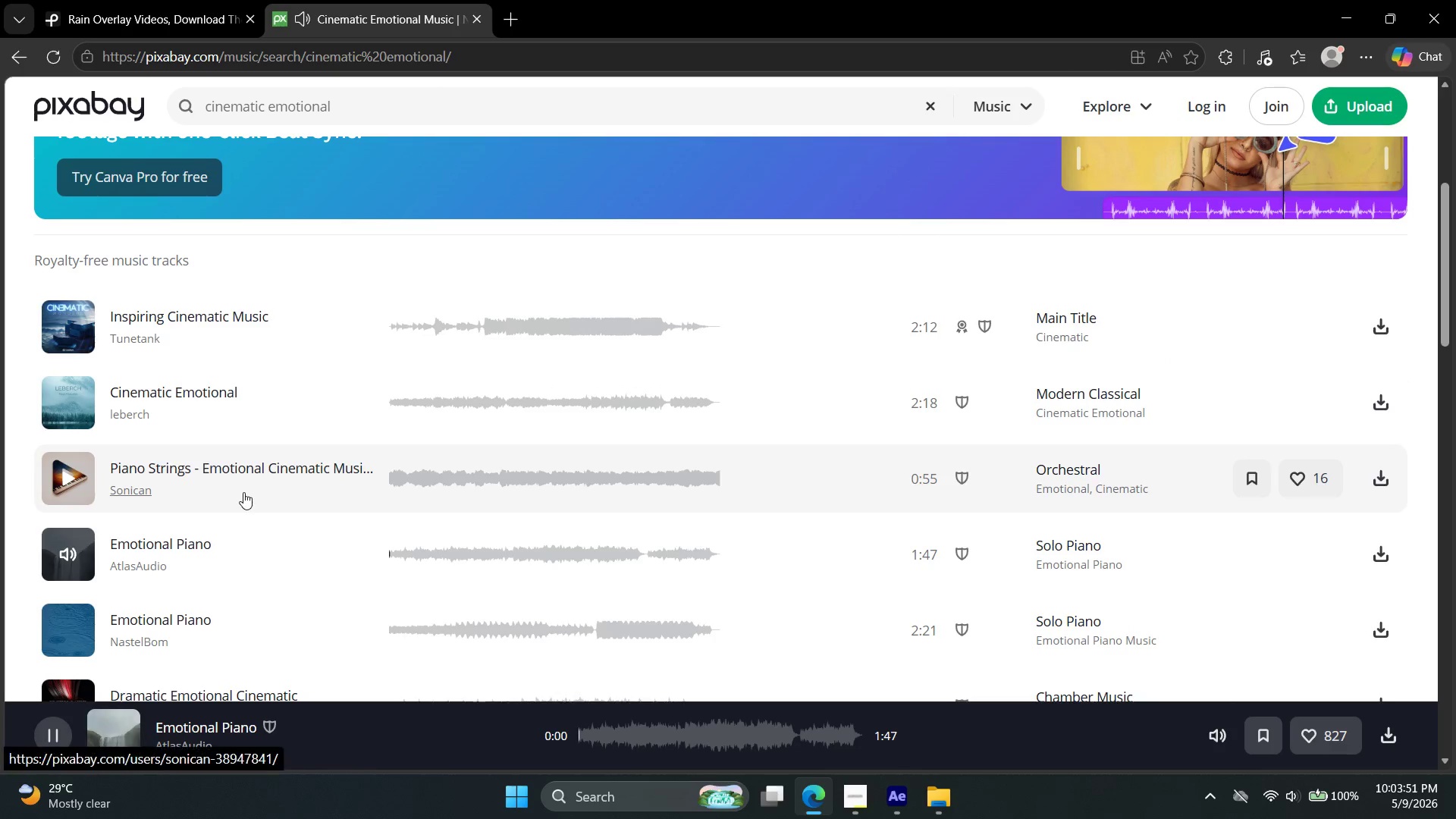 
scroll: coordinate [246, 494], scroll_direction: down, amount: 2.0
 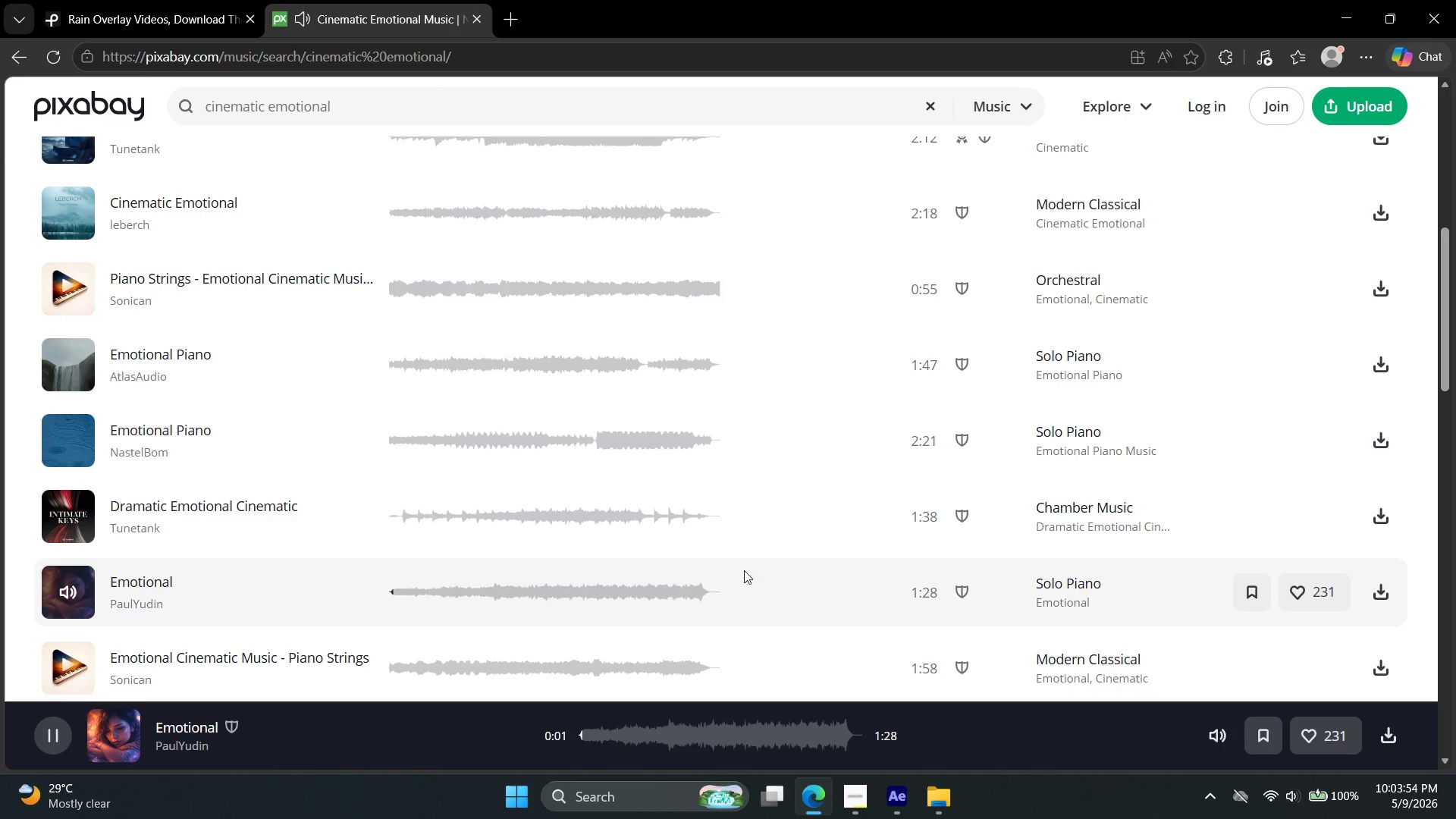 
left_click([1289, 802])
 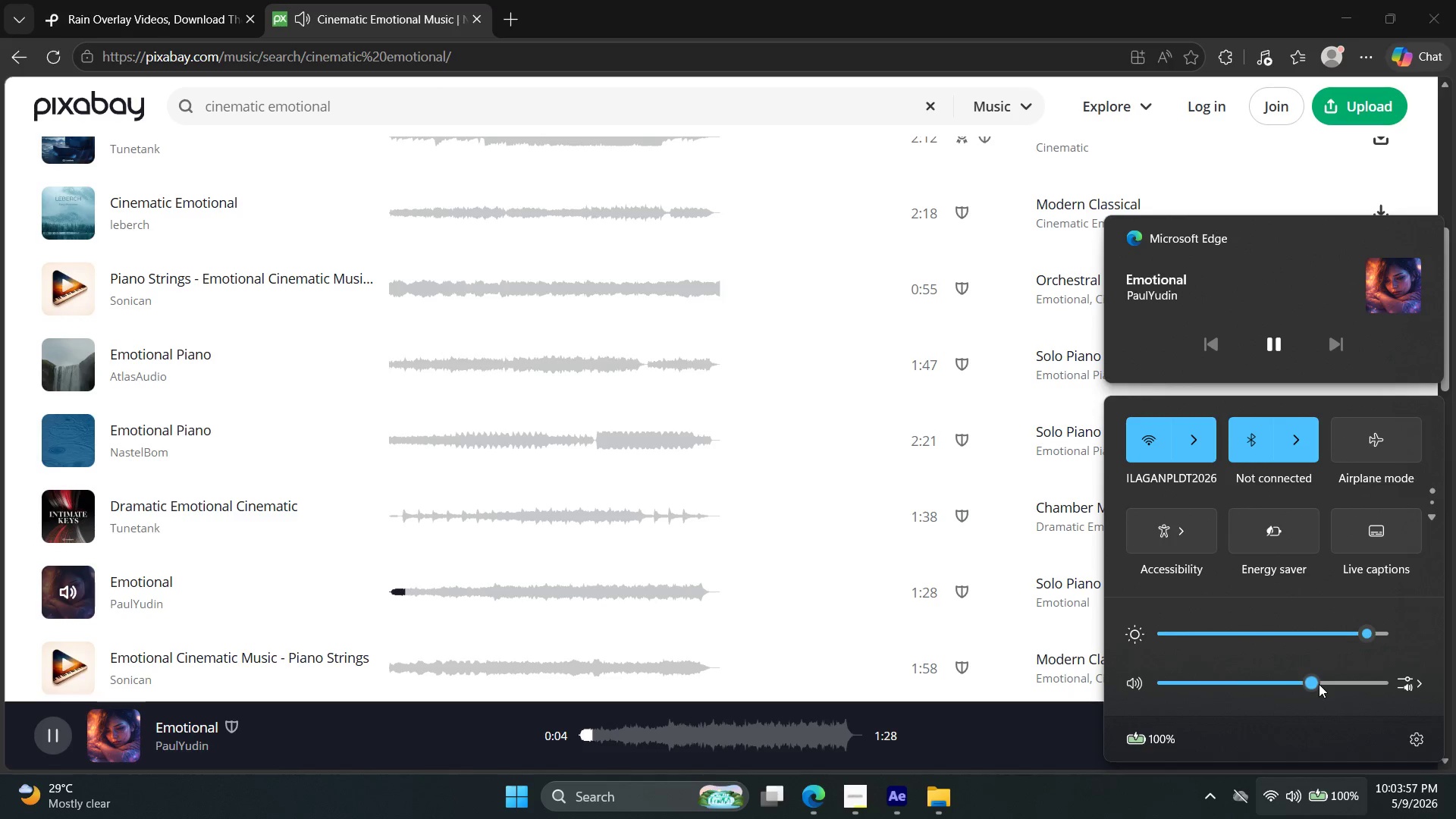 
double_click([1284, 682])
 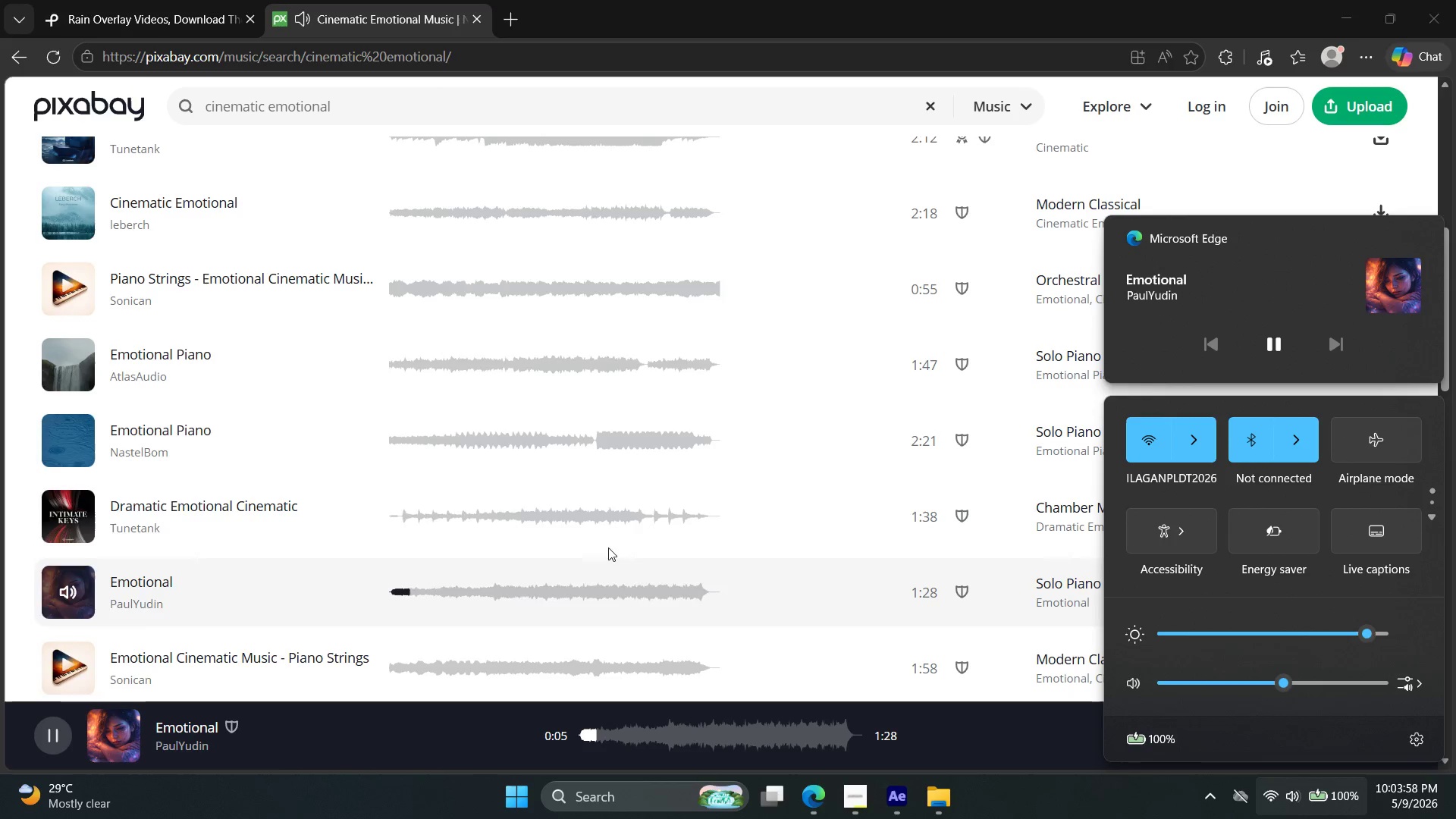 
scroll: coordinate [394, 494], scroll_direction: up, amount: 3.0
 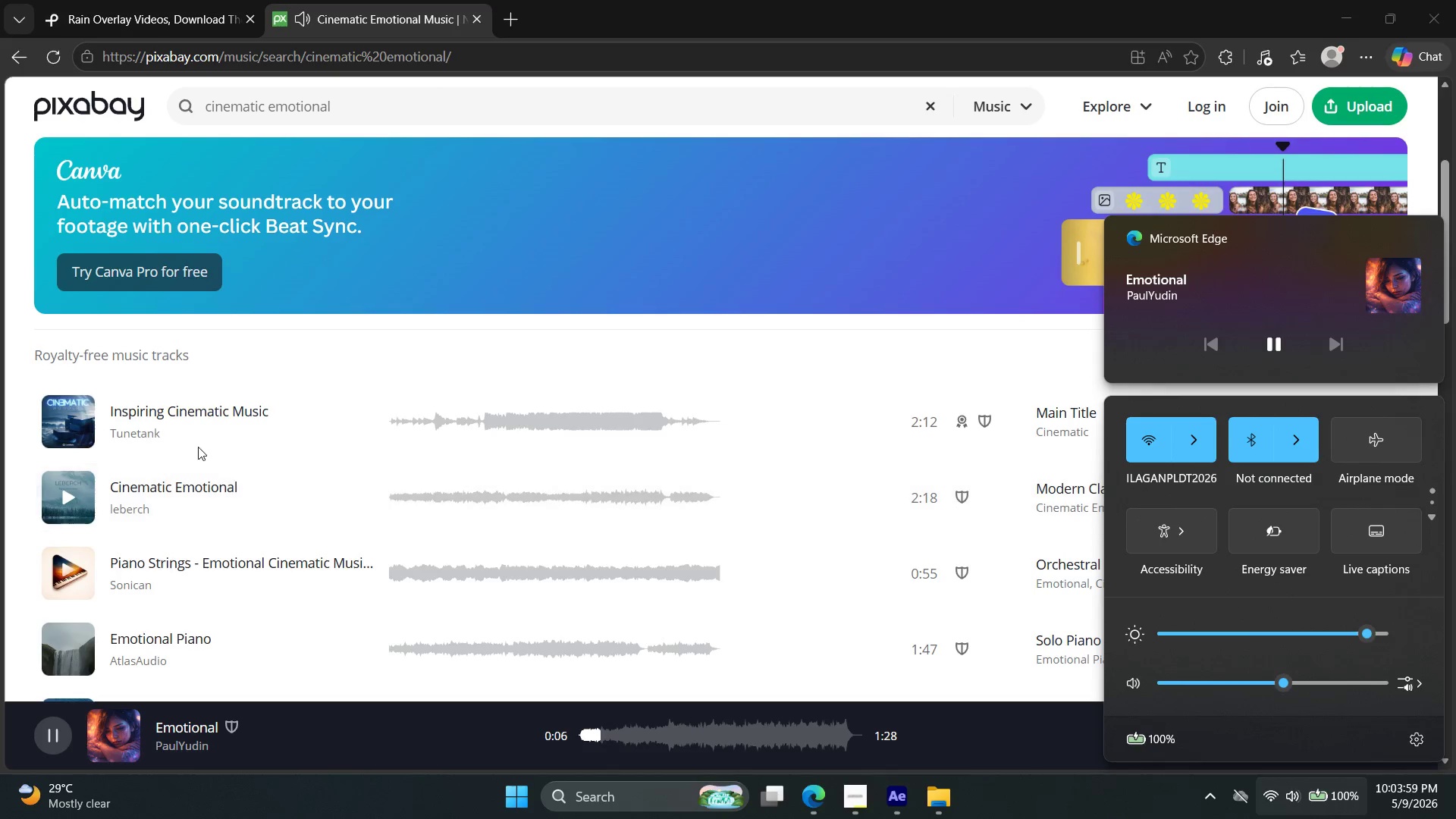 
left_click([44, 416])
 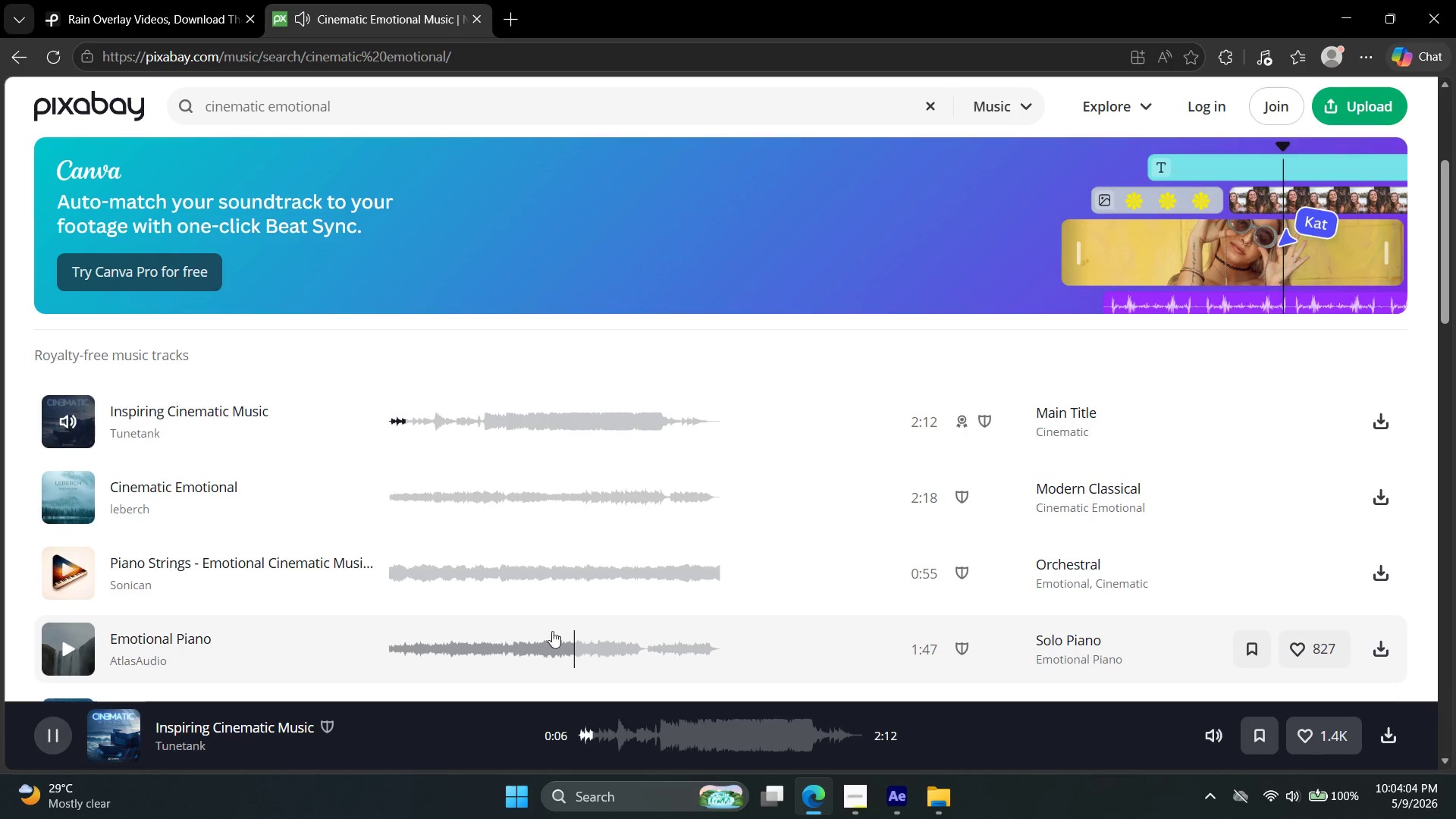 
wait(5.28)
 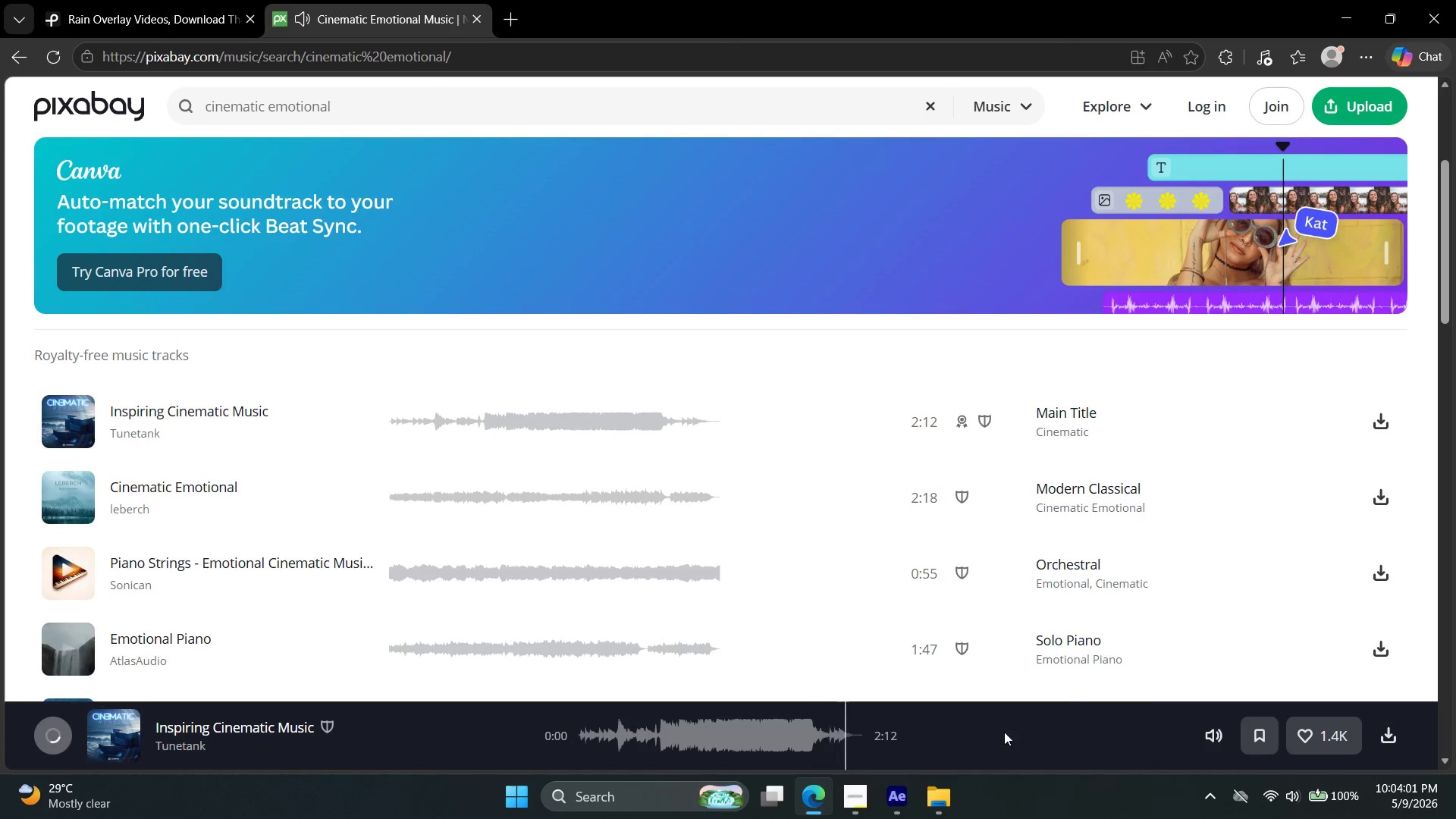 
left_click([68, 501])
 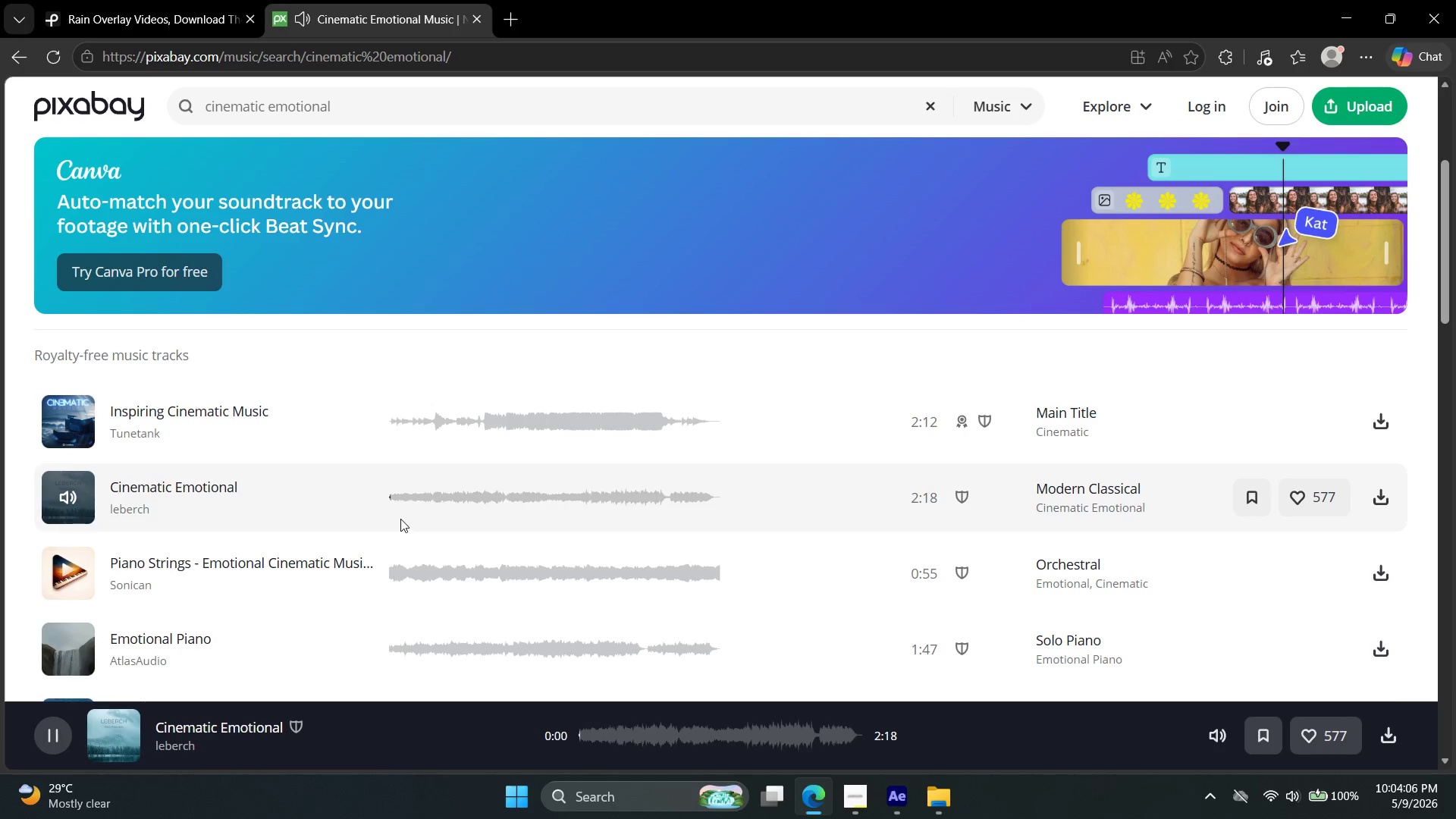 
scroll: coordinate [401, 510], scroll_direction: down, amount: 3.0
 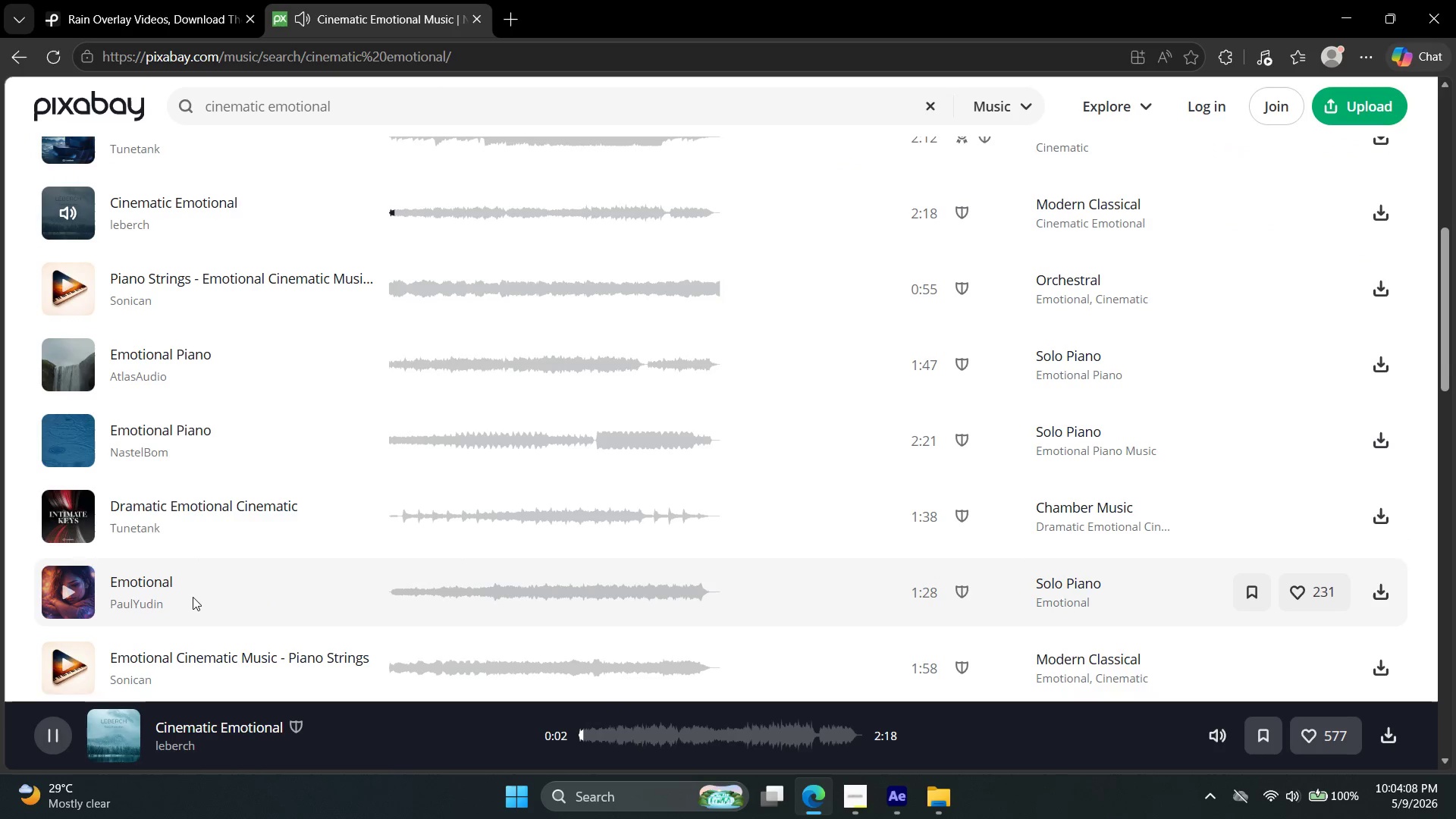 
left_click([76, 581])
 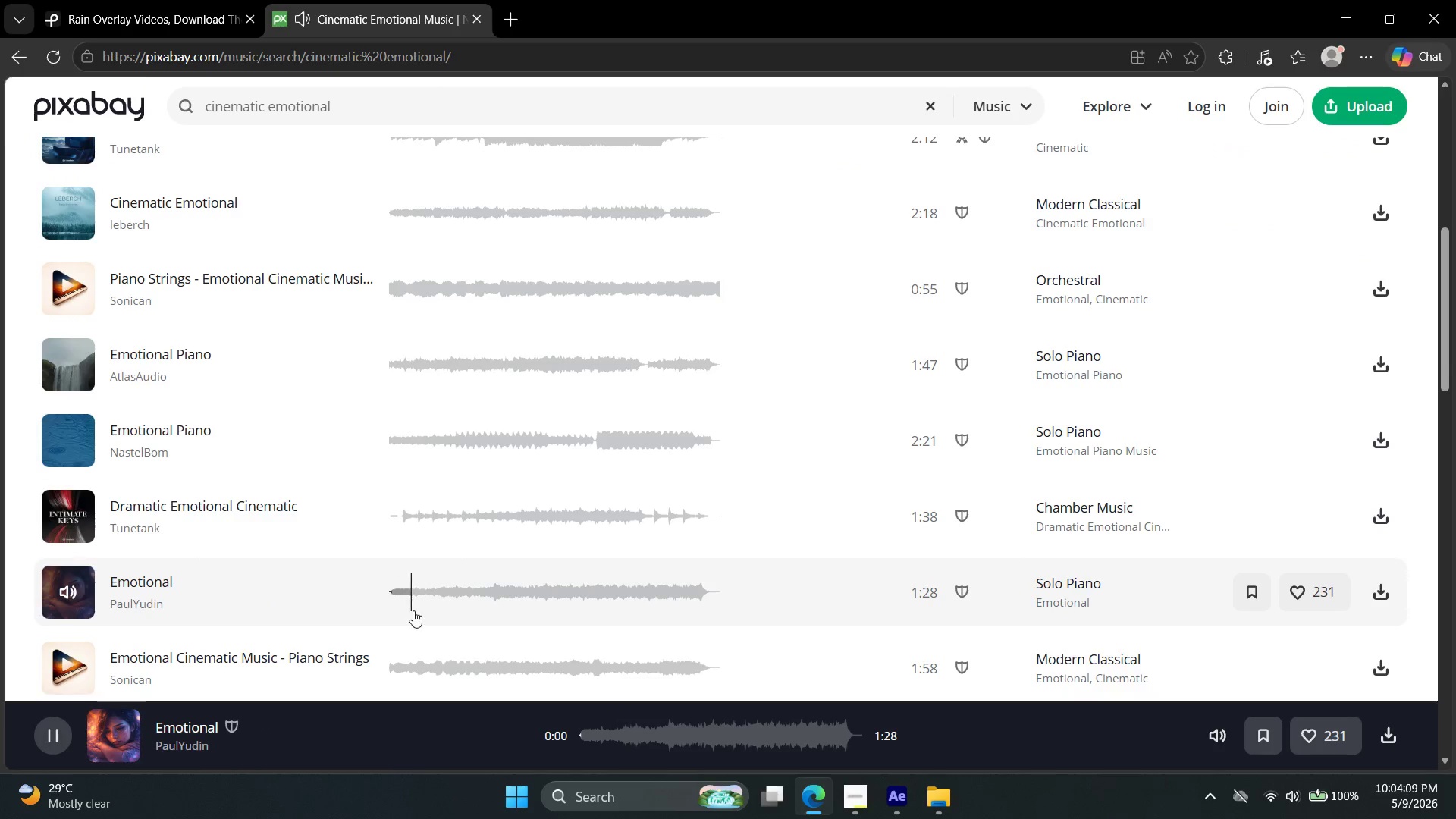 
left_click([398, 593])
 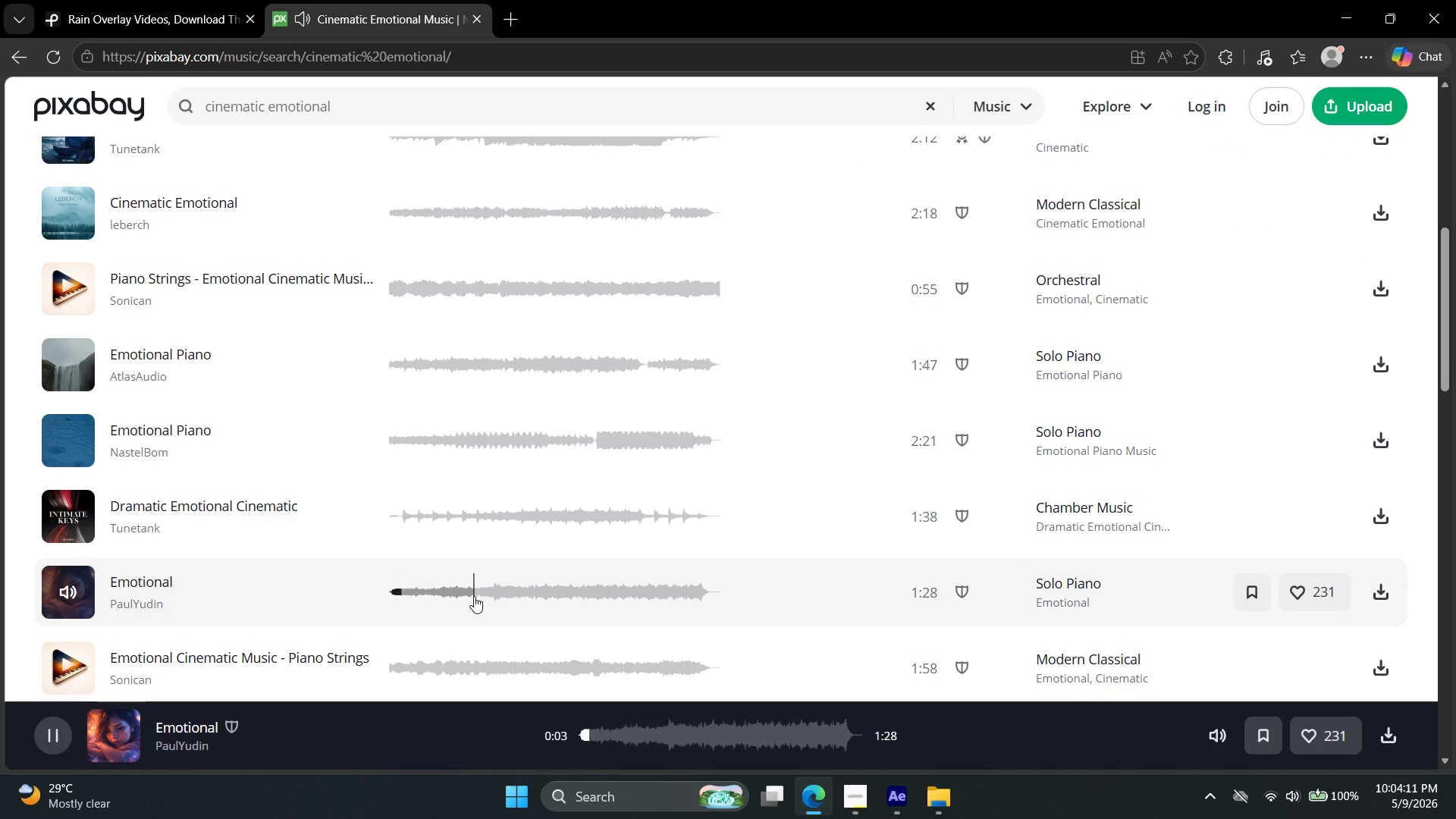 
scroll: coordinate [472, 598], scroll_direction: down, amount: 2.0
 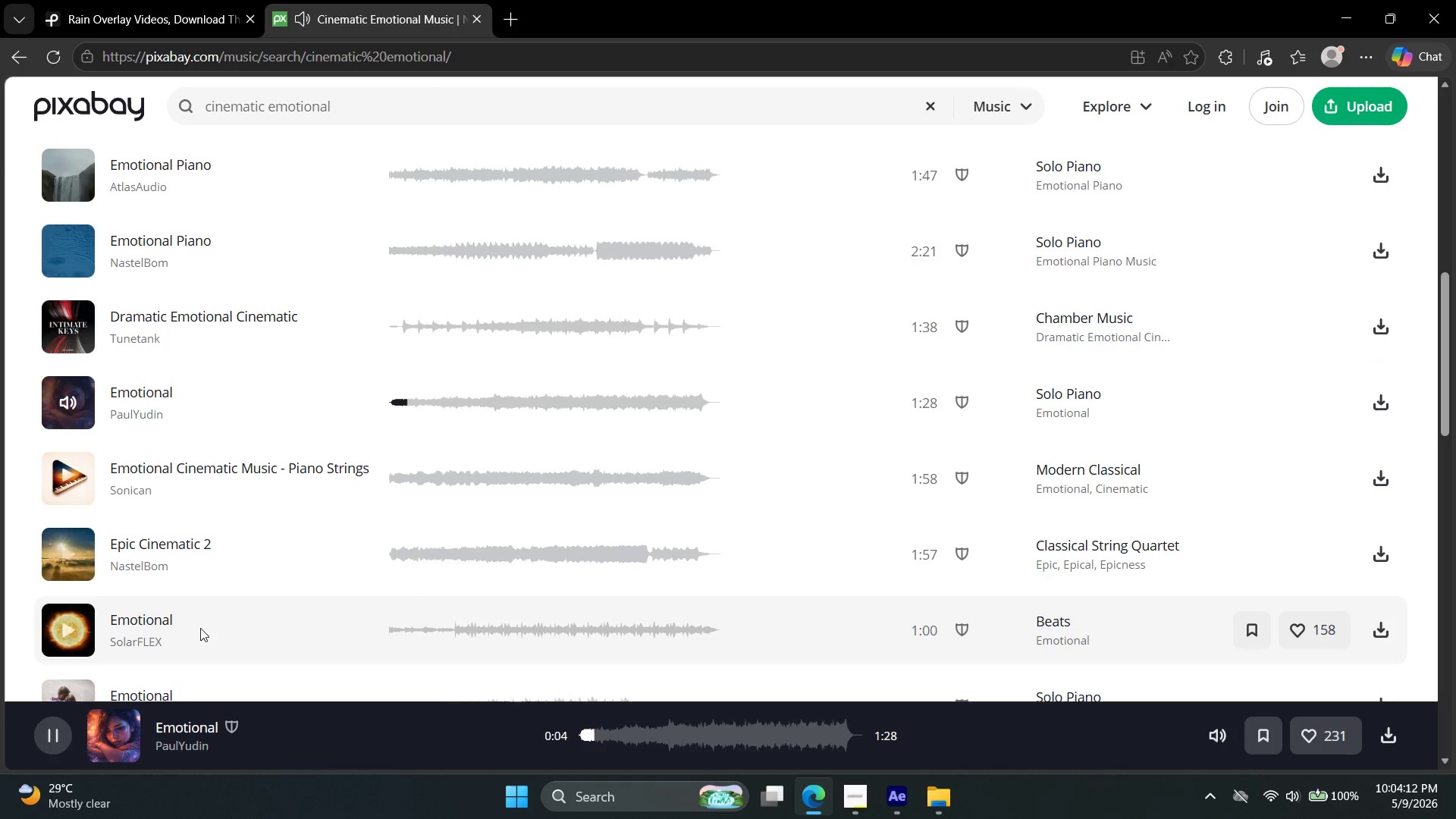 
left_click([74, 626])
 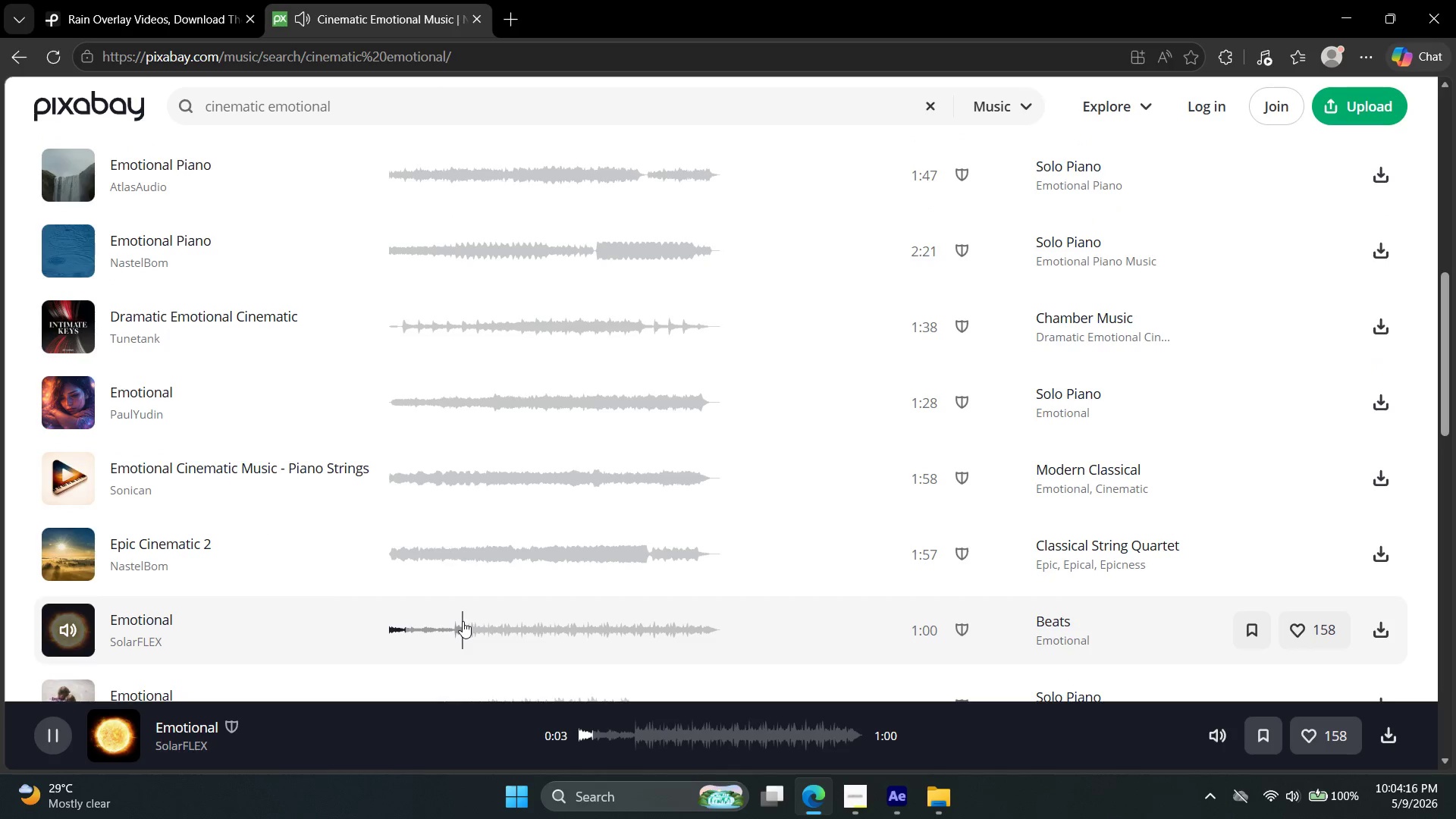 
scroll: coordinate [474, 569], scroll_direction: down, amount: 1.0
 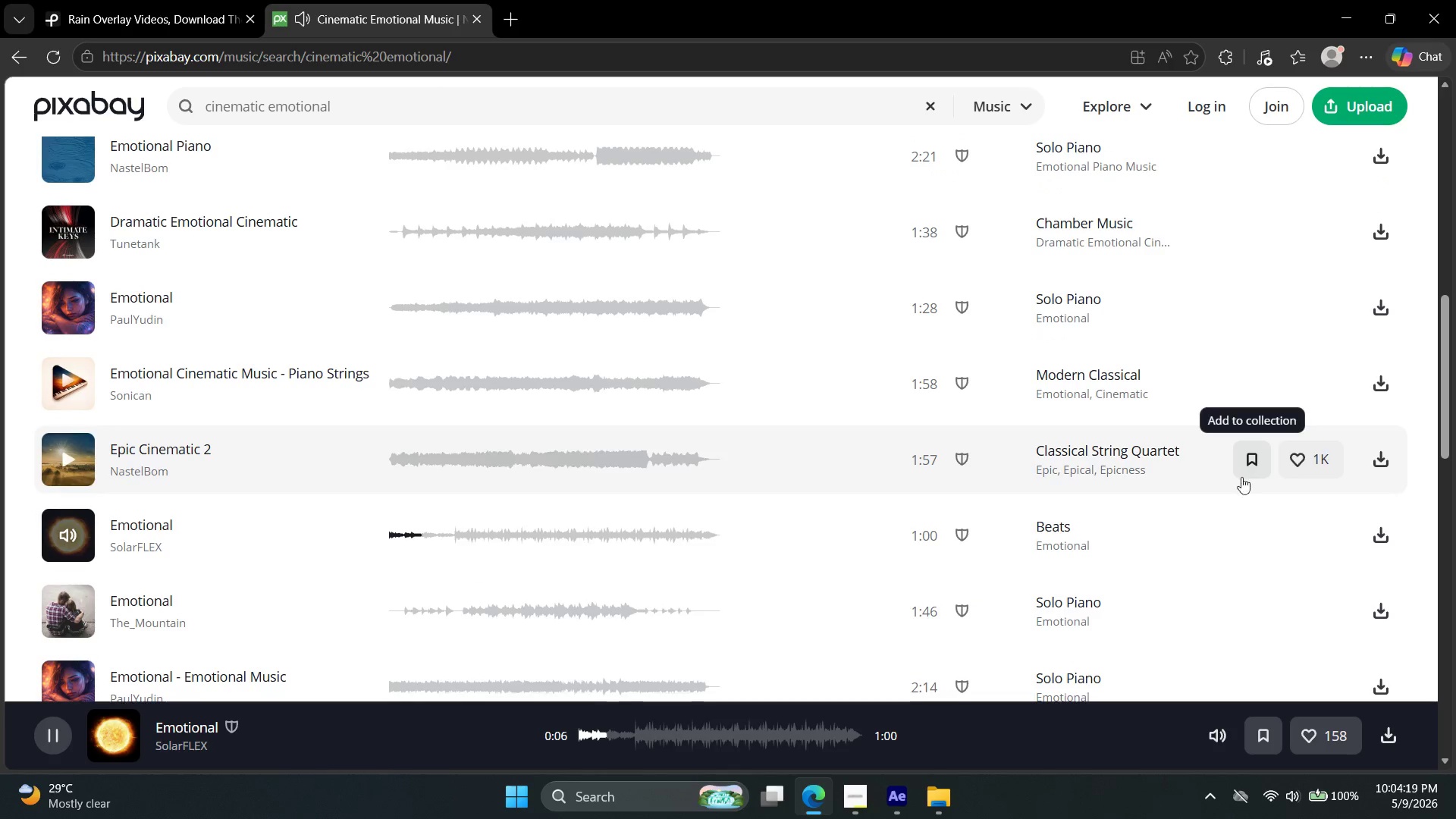 
left_click([1391, 537])
 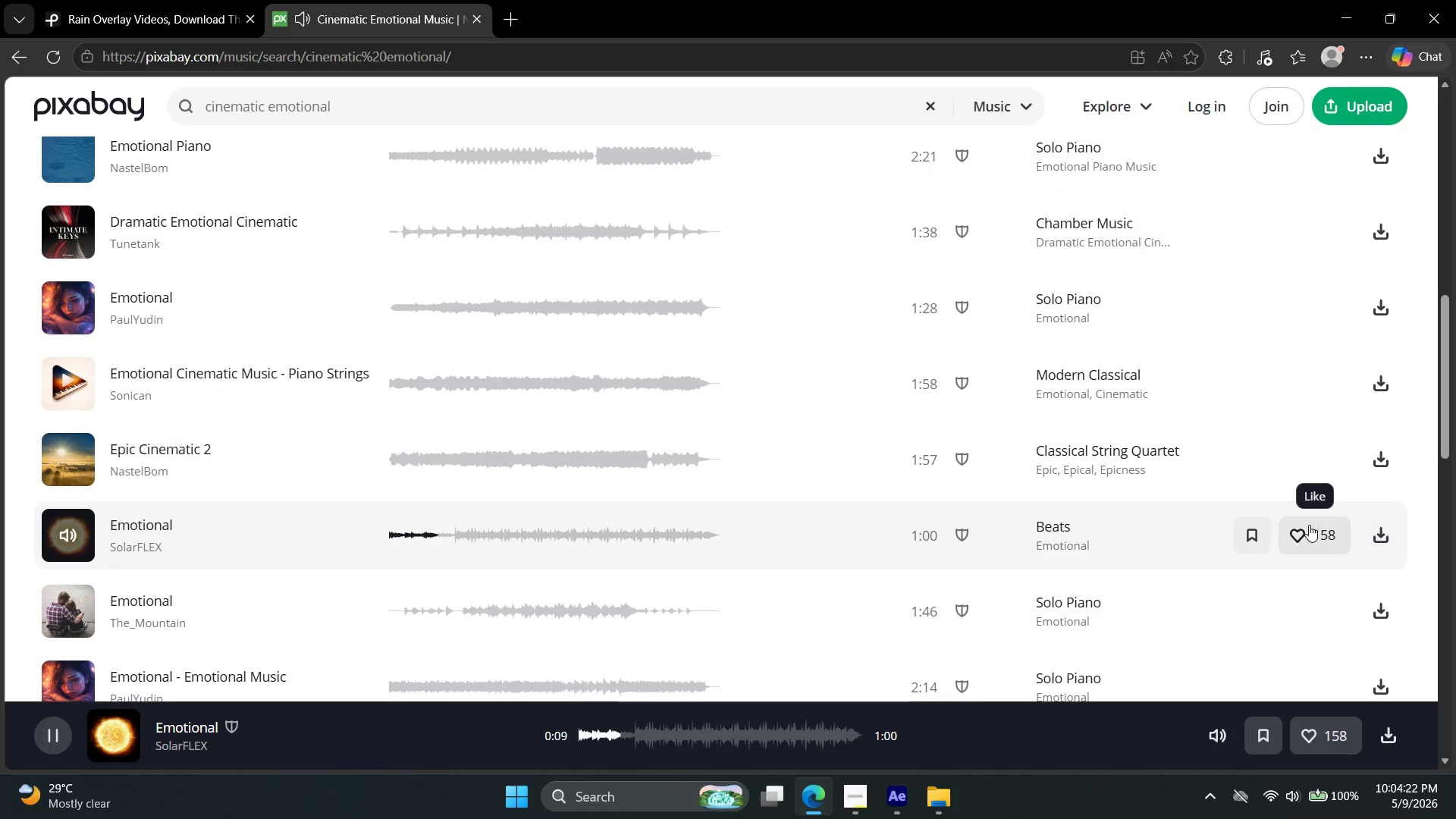 
mouse_move([1028, 485])
 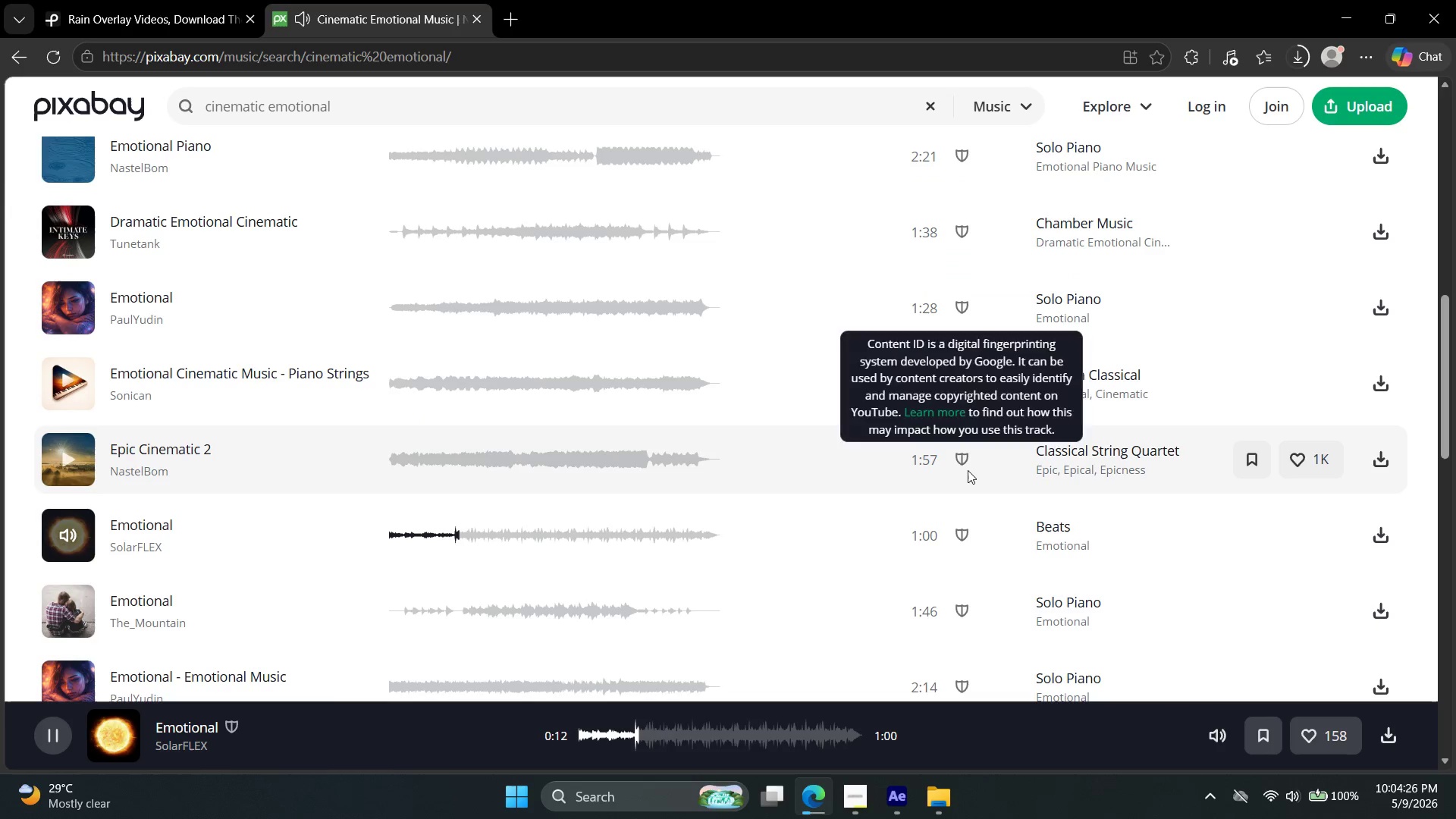 
key(Control+J)
 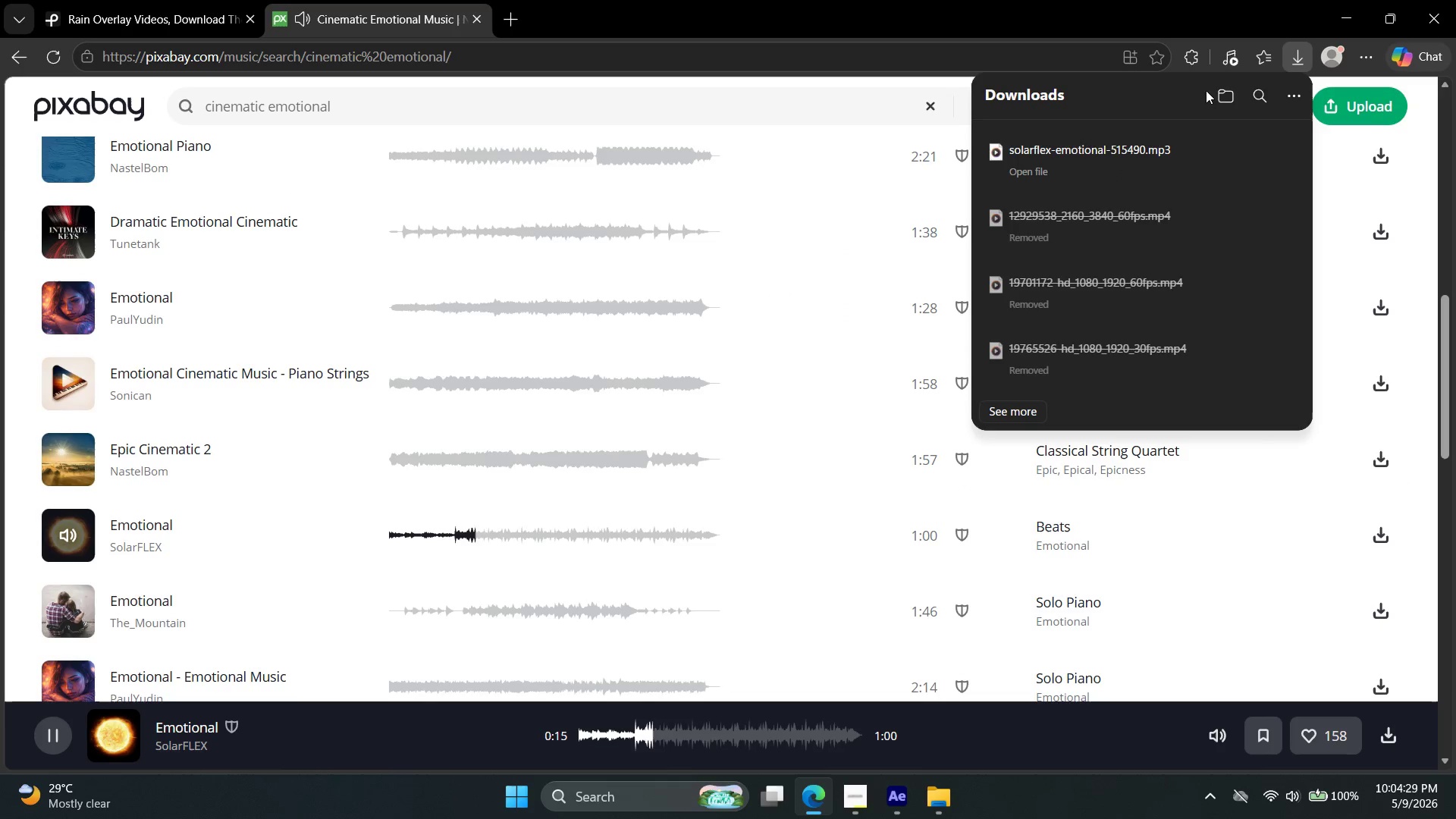 
left_click([1245, 152])
 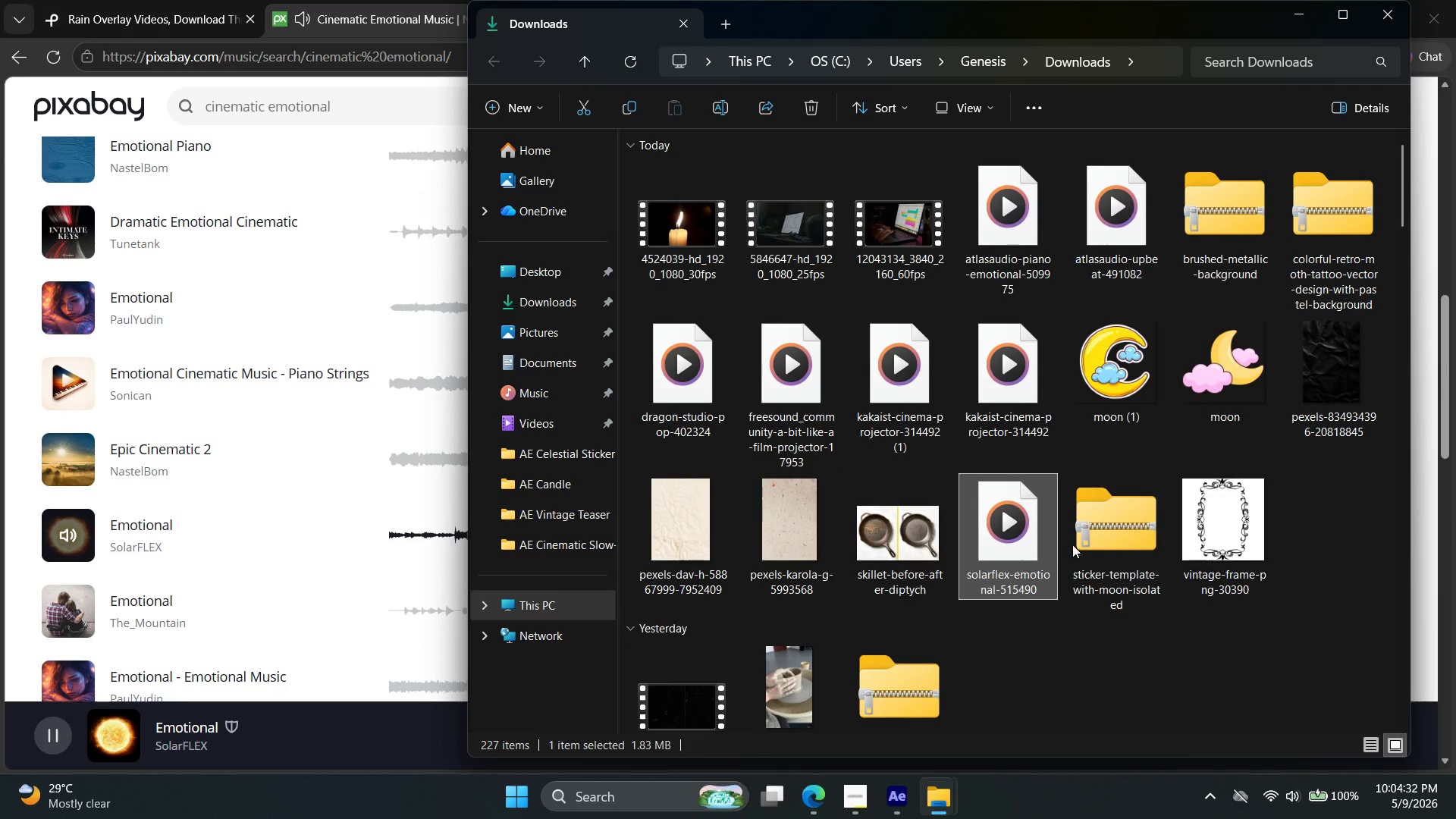 
key(Control+C)
 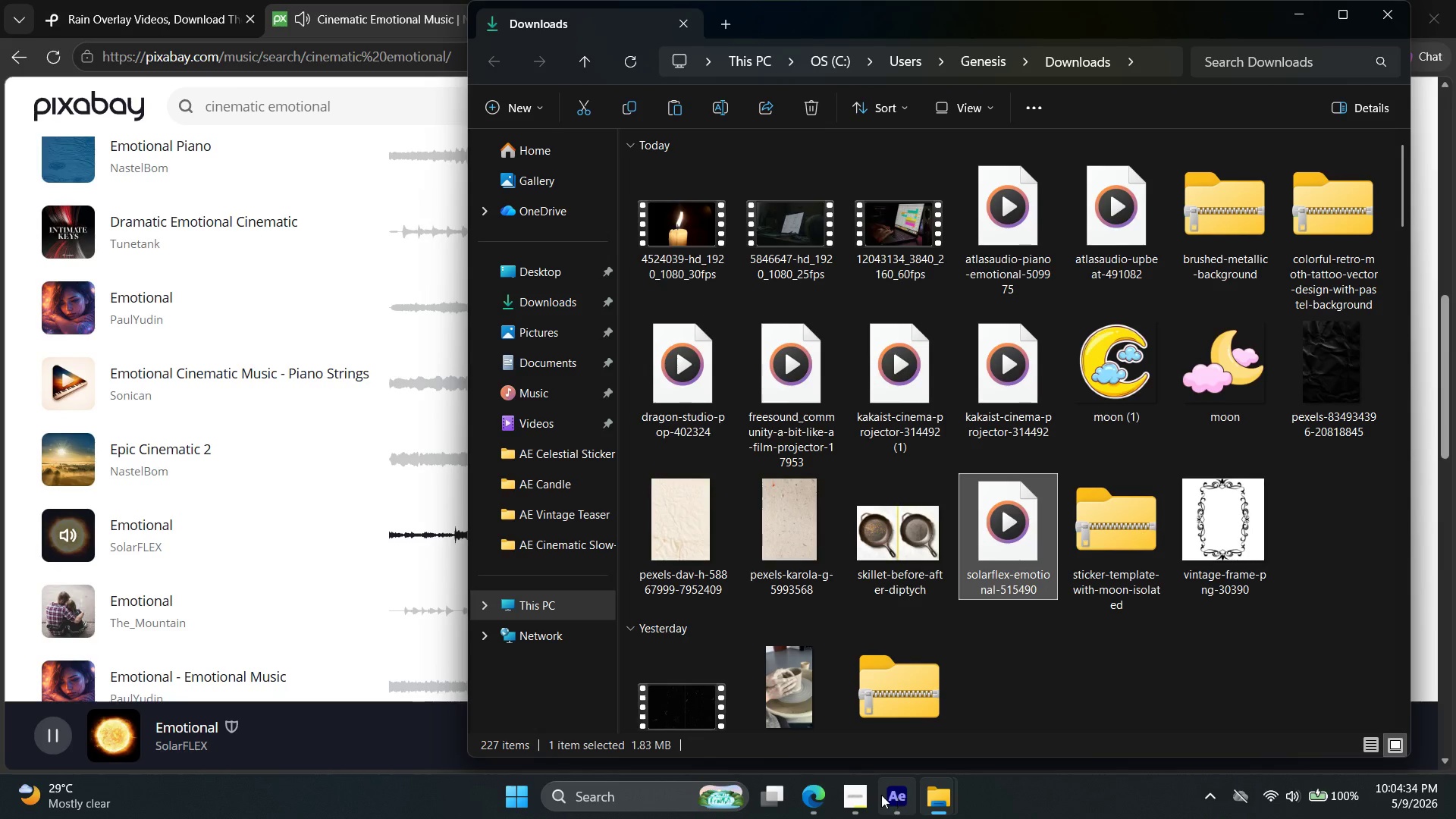 
left_click([926, 795])
 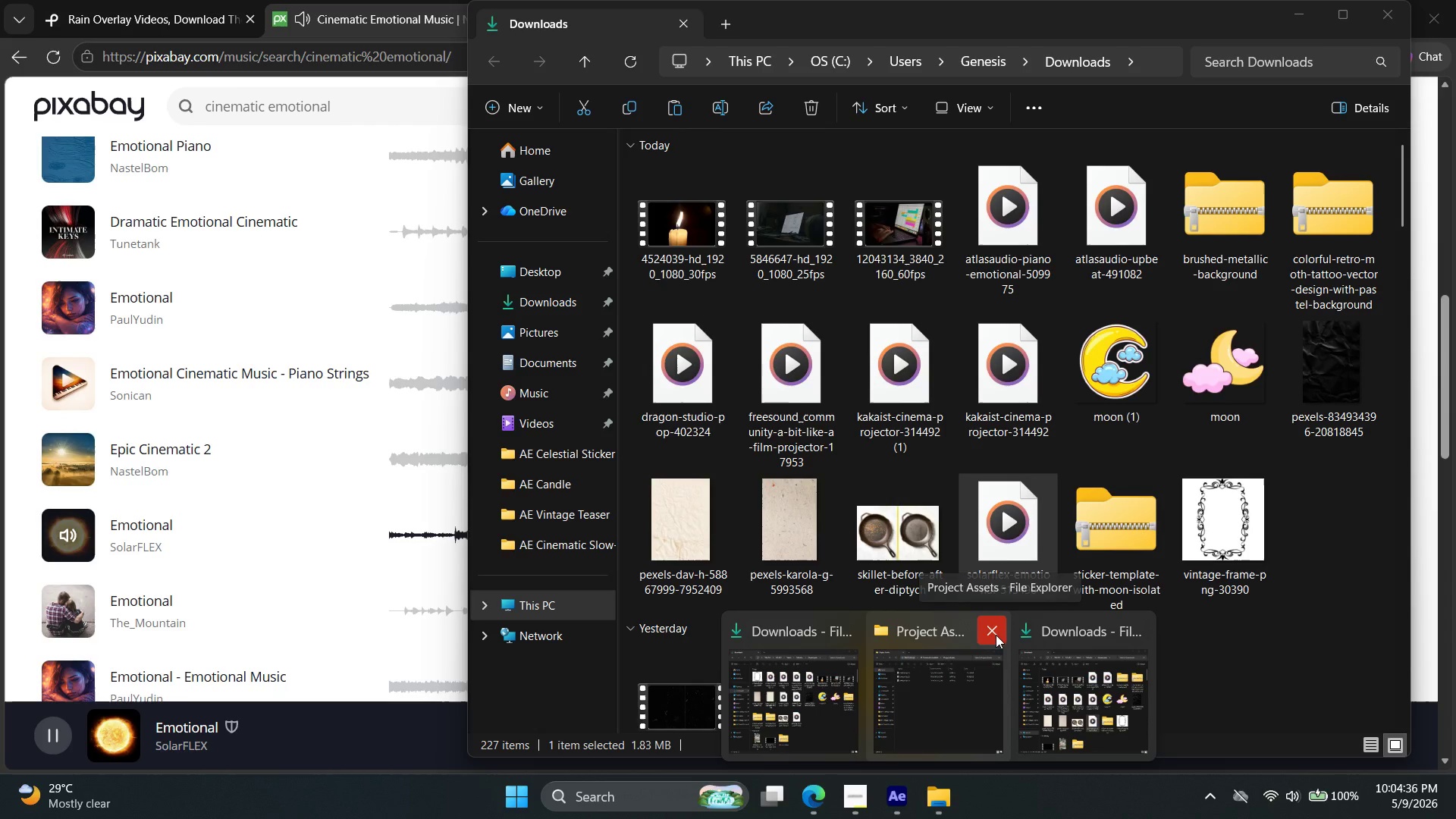 
left_click([962, 680])
 